 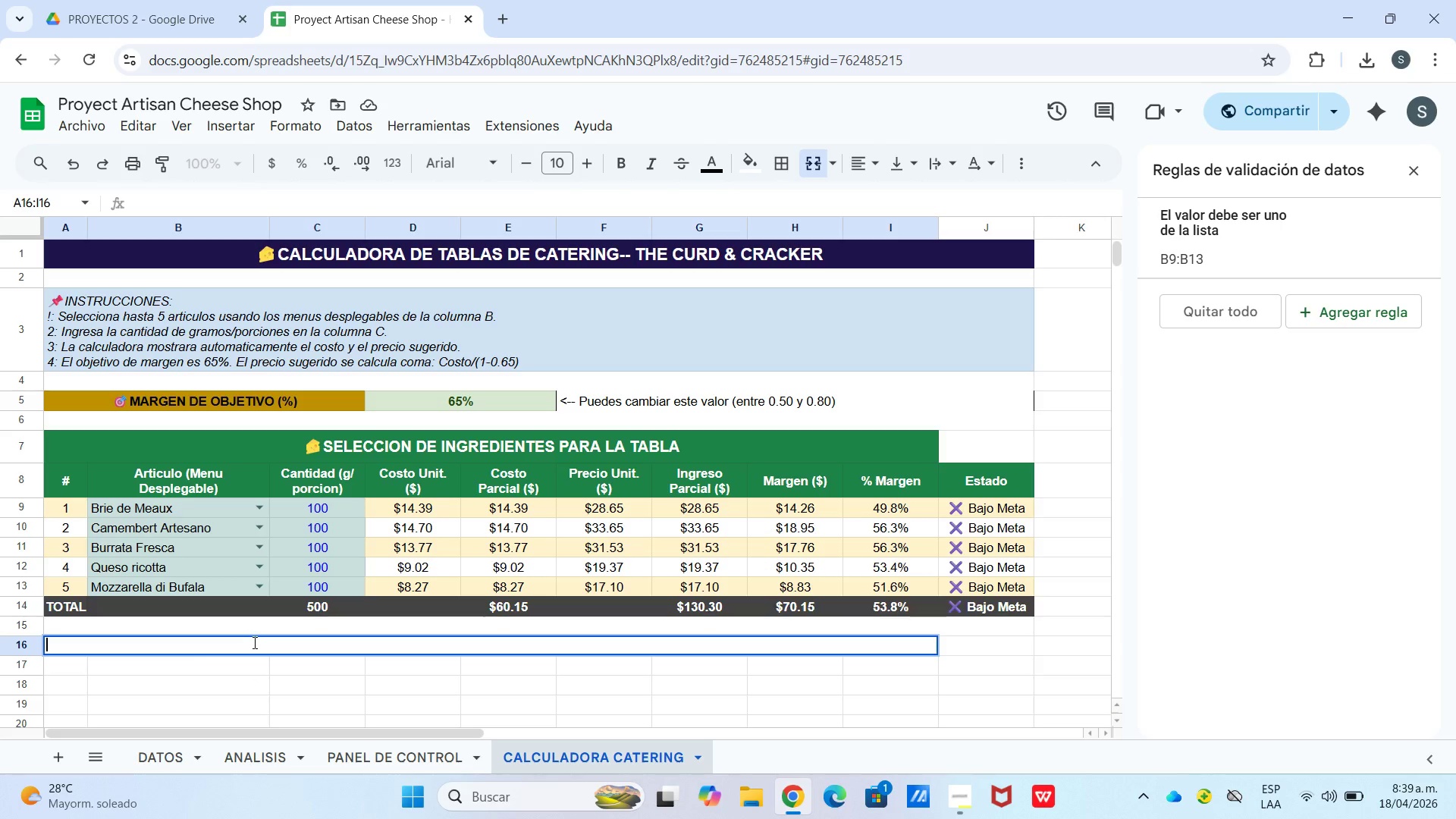 
left_click([262, 651])
 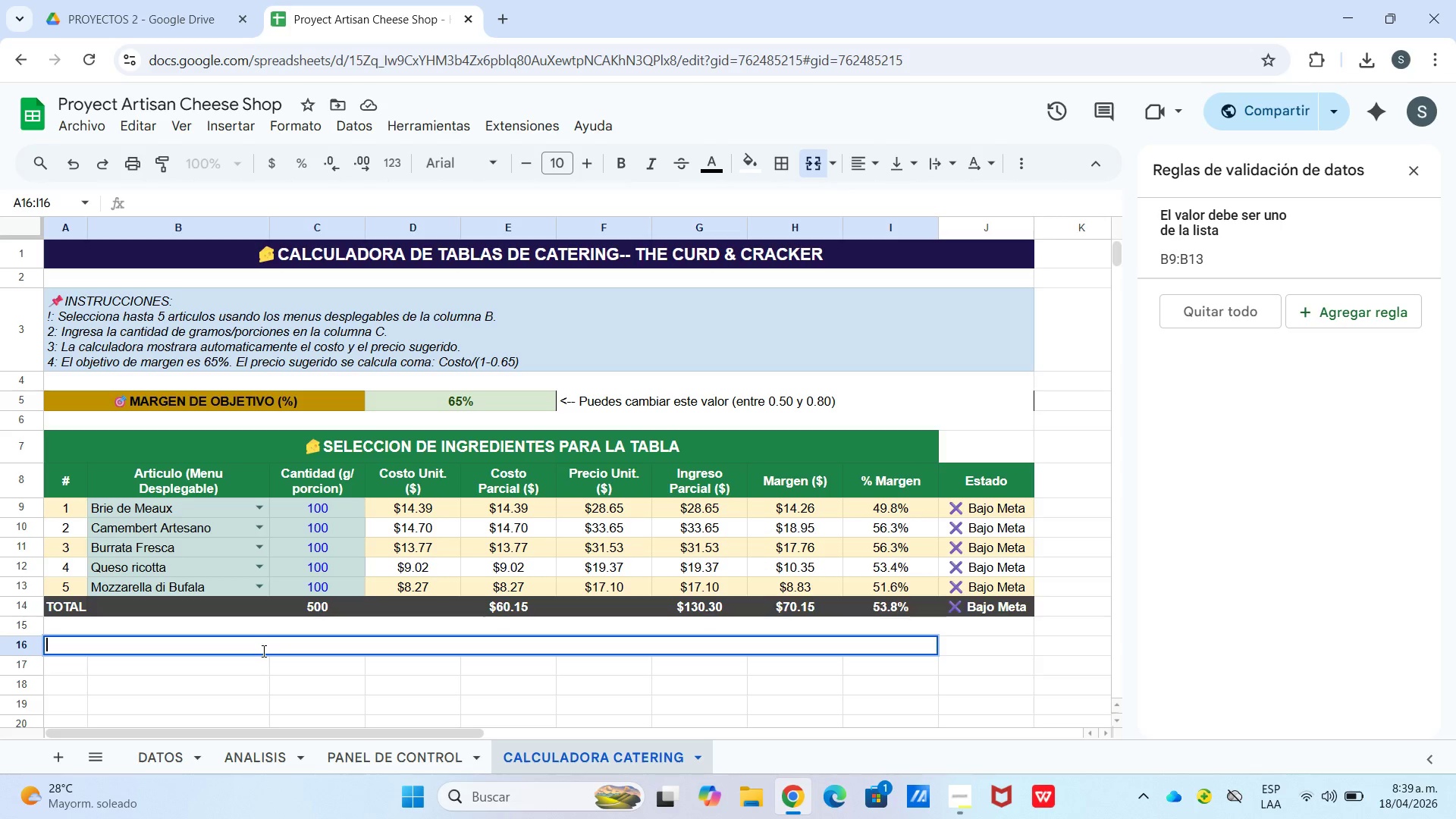 
right_click([262, 651])
 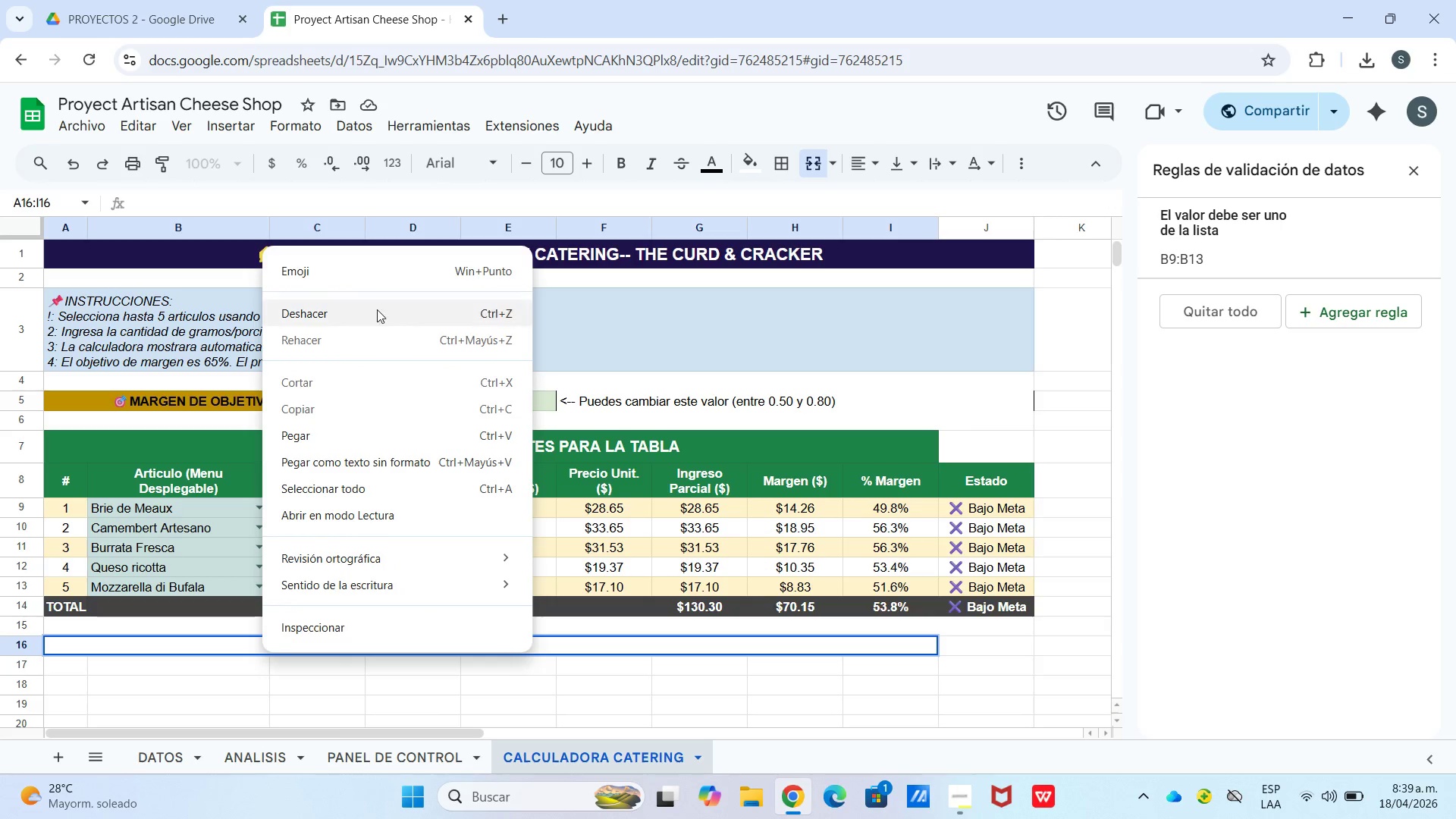 
left_click([377, 276])
 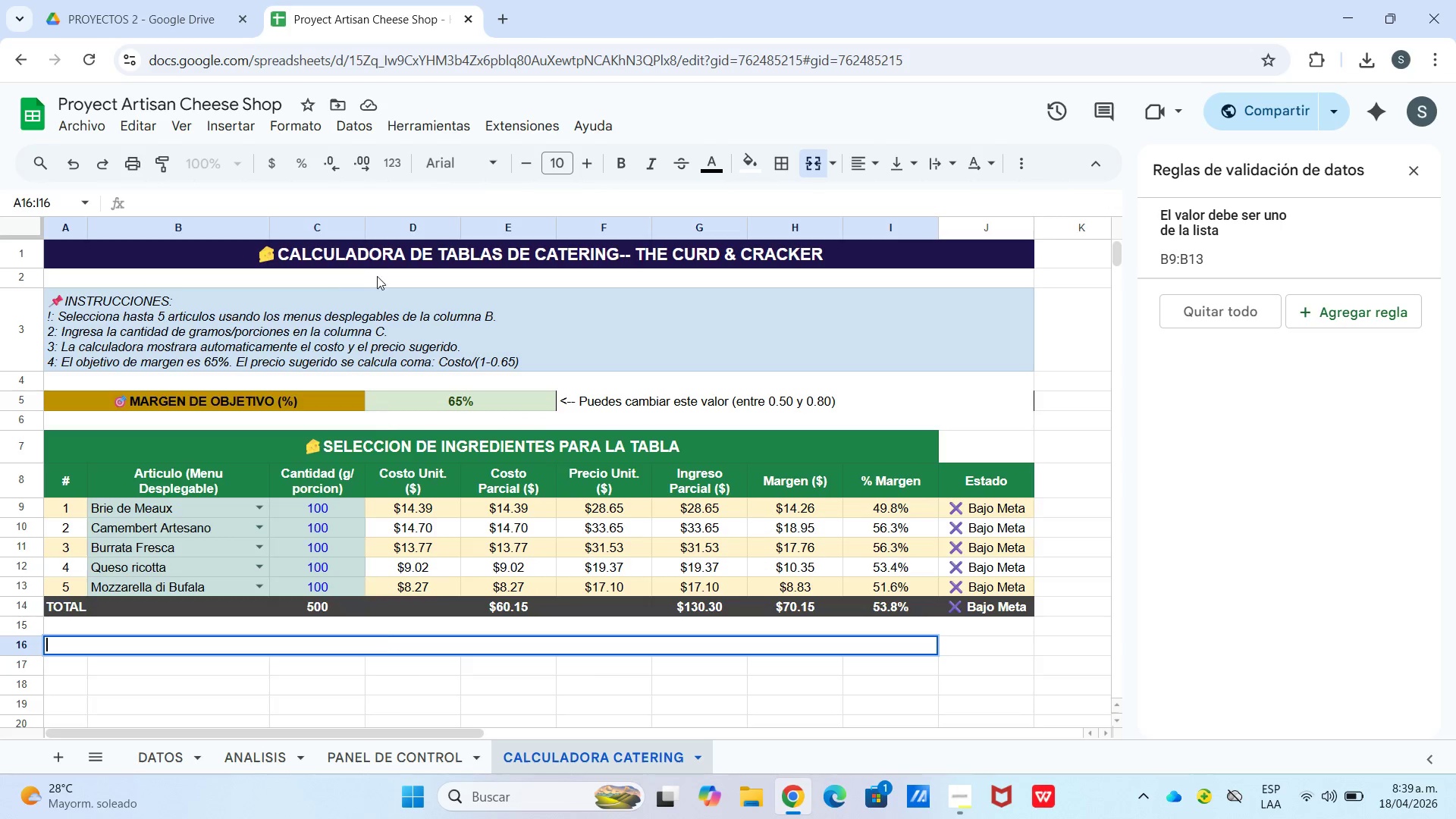 
key(Meta+MetaLeft)
 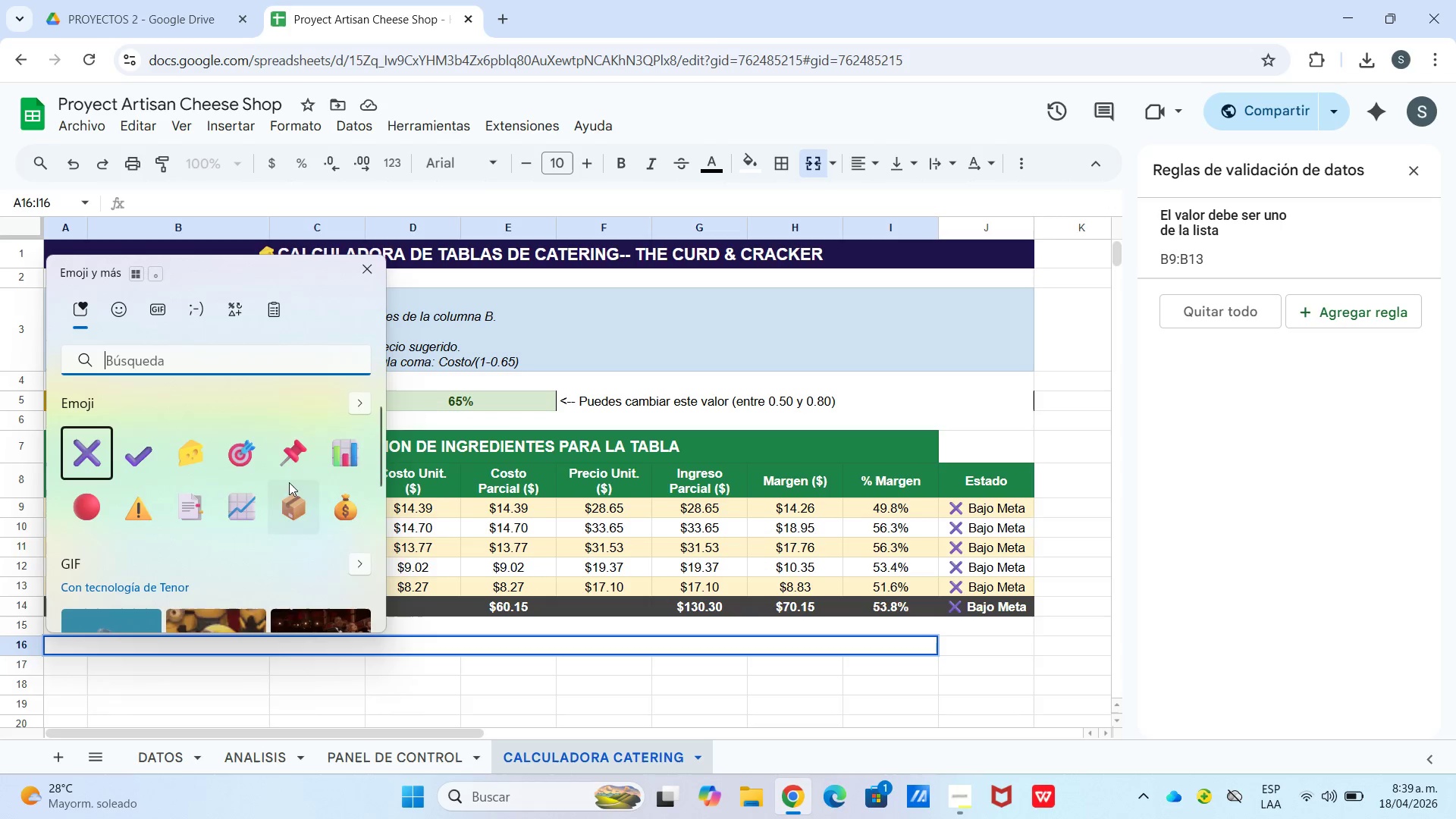 
key(Meta+Period)
 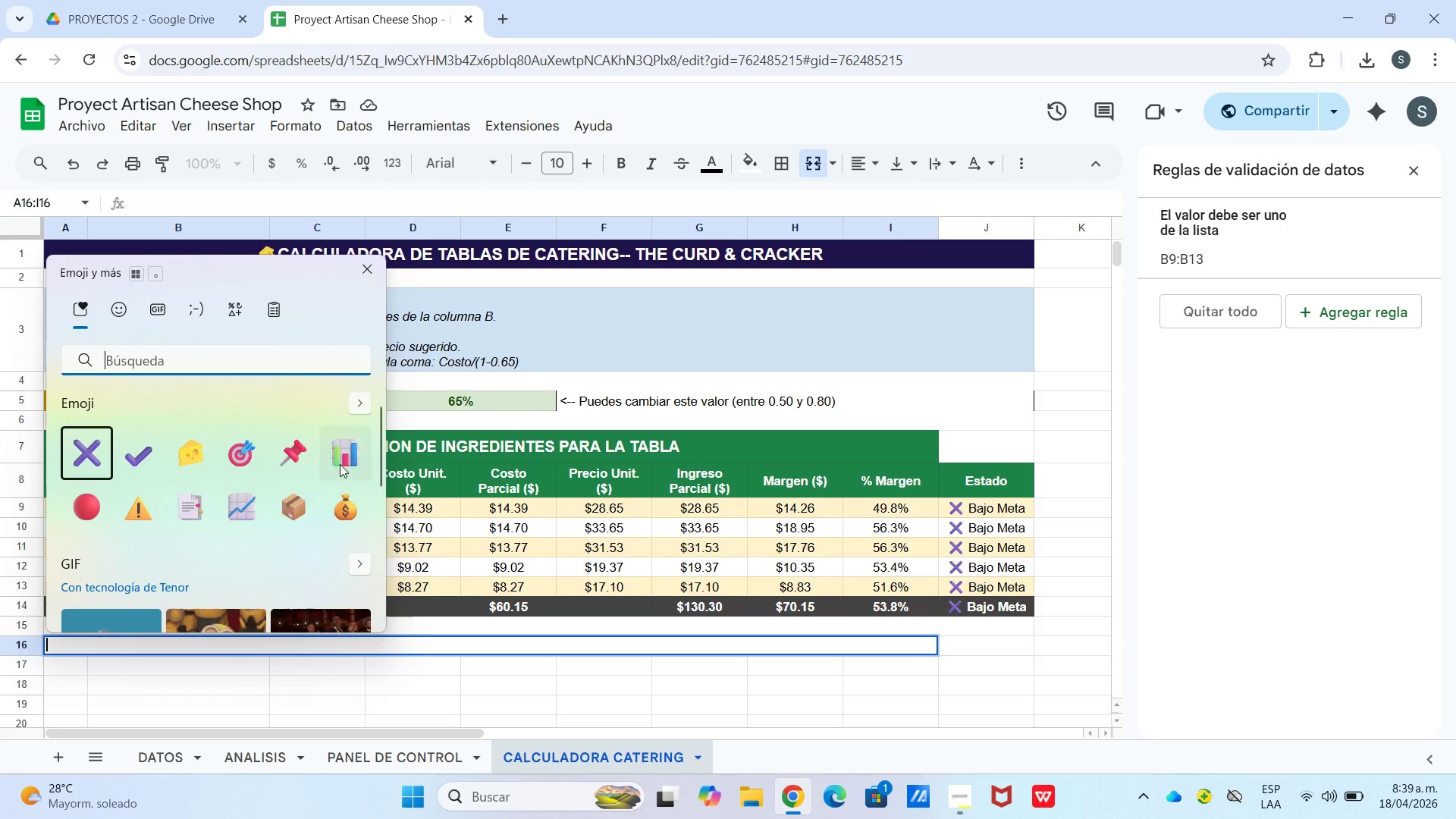 
left_click([366, 403])
 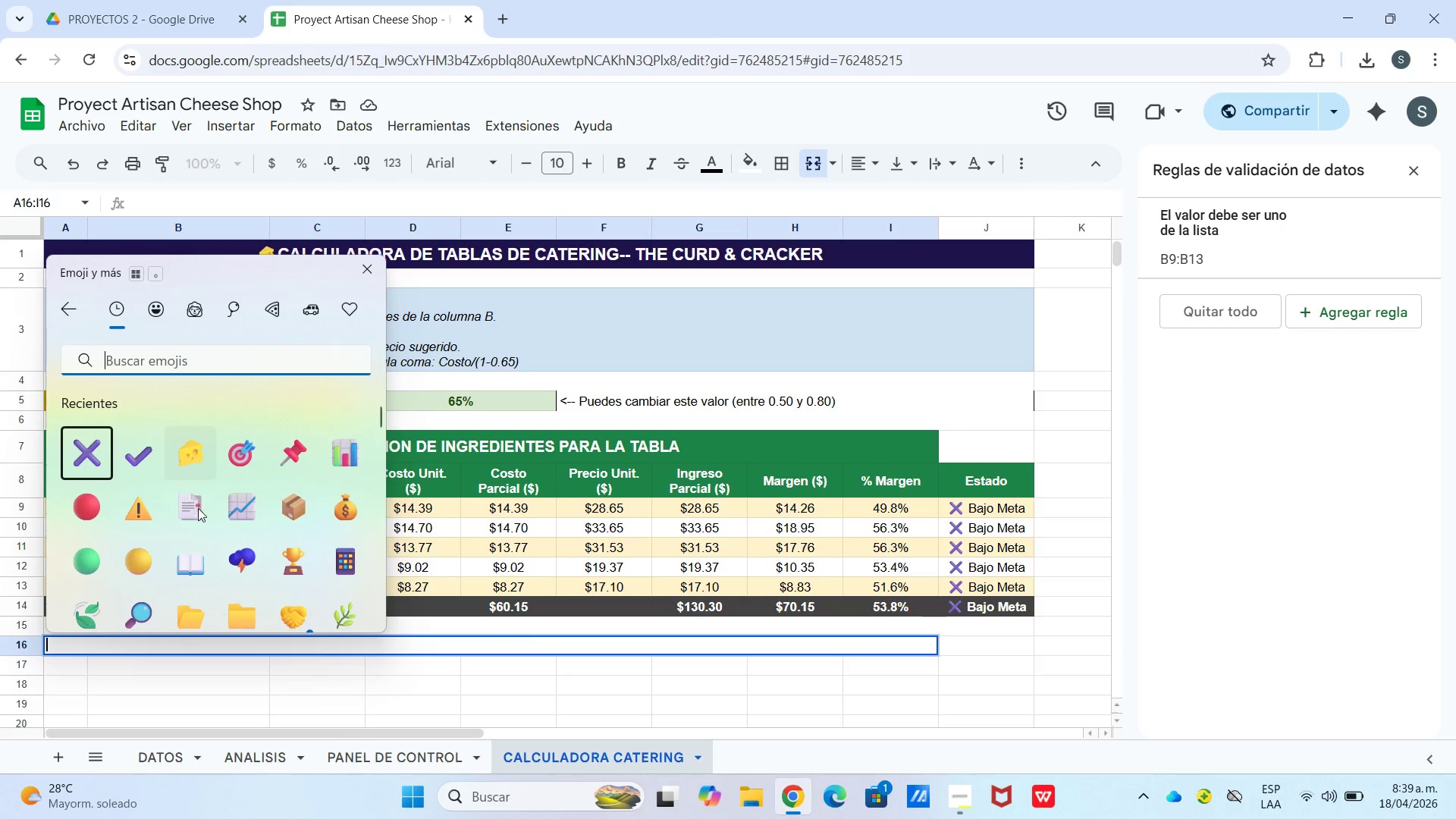 
scroll: coordinate [215, 525], scroll_direction: down, amount: 2.0
 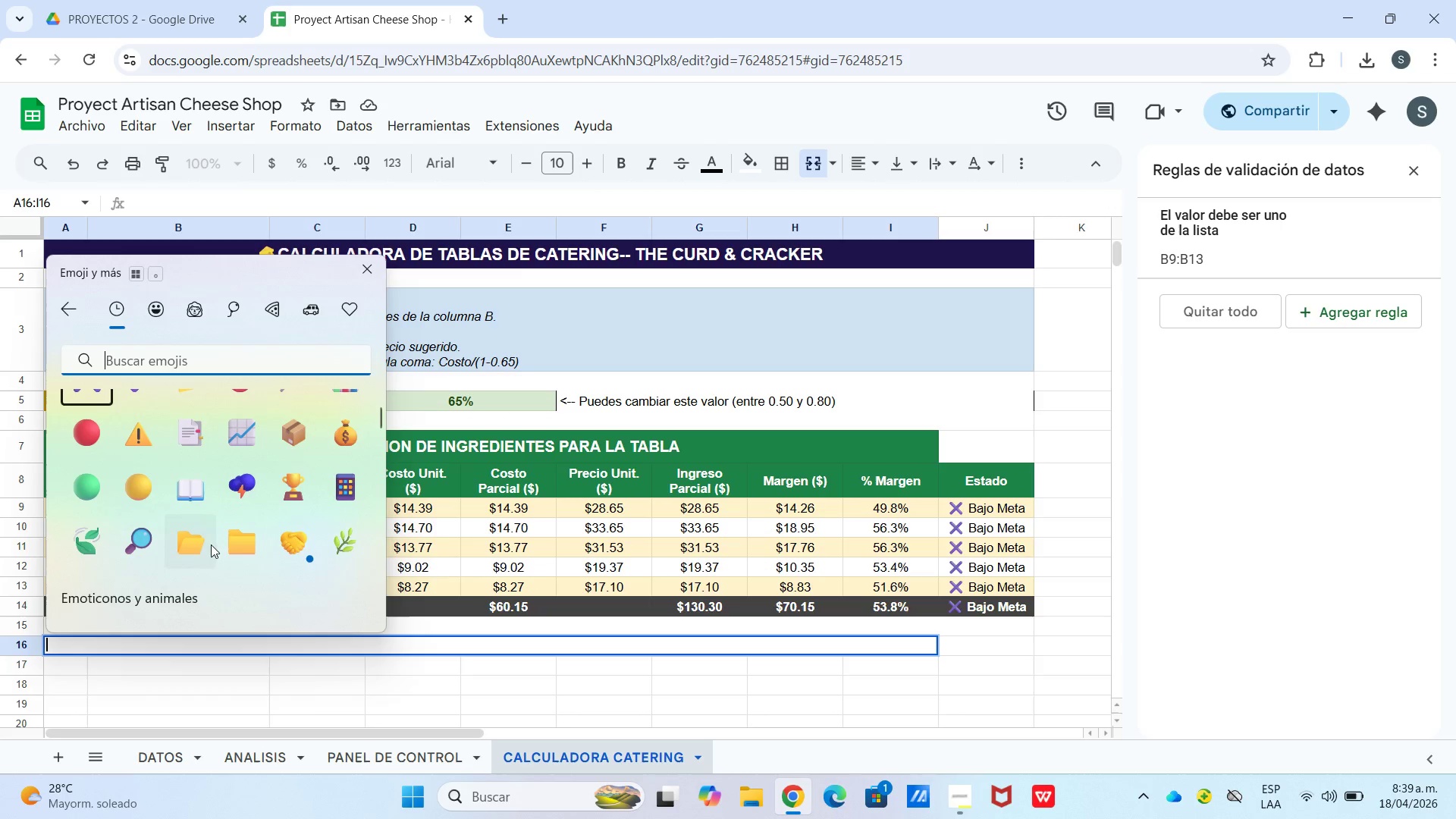 
scroll: coordinate [202, 534], scroll_direction: up, amount: 2.0
 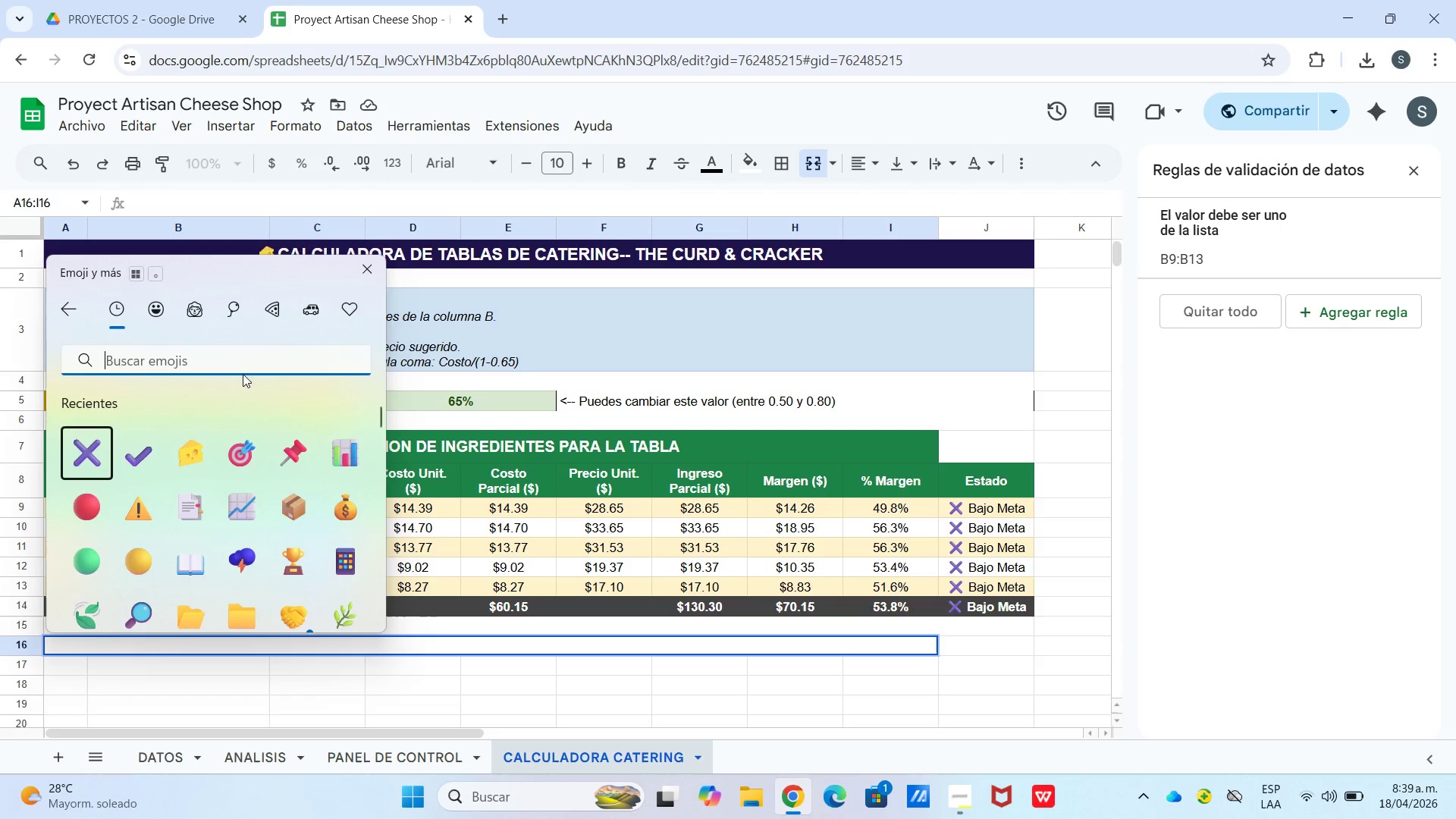 
type(bomb)
 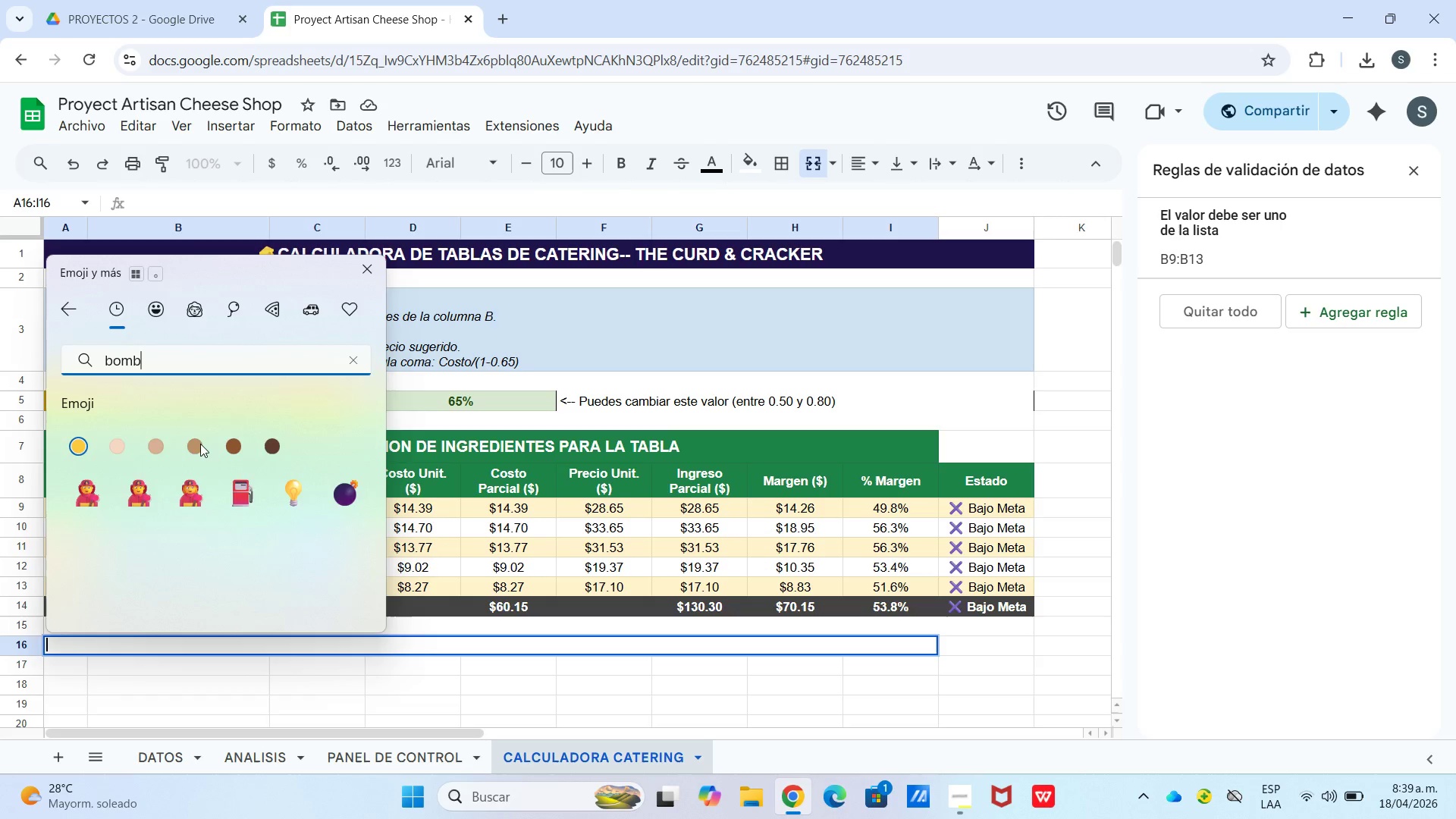 
key(I)
 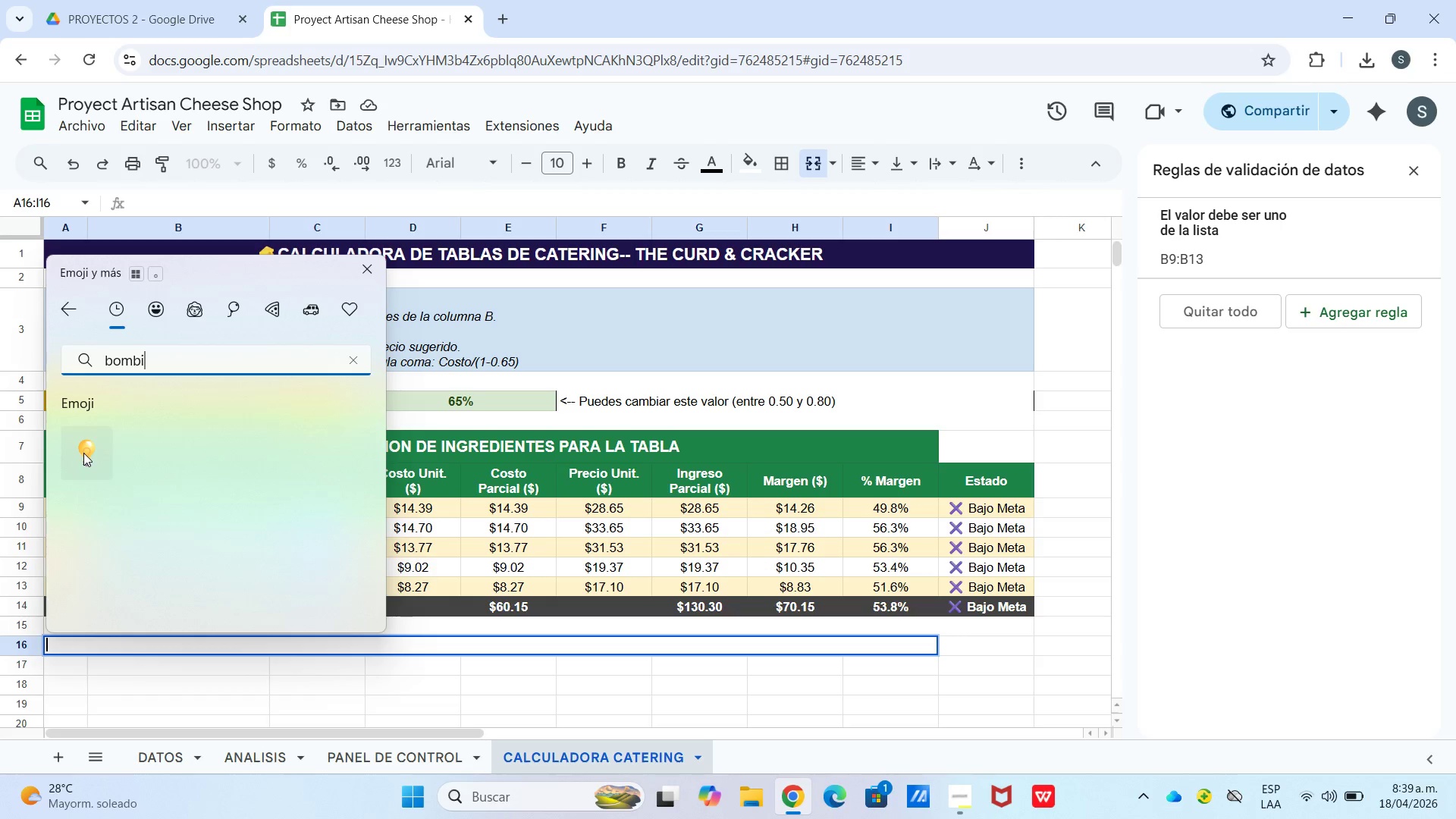 
left_click([83, 453])
 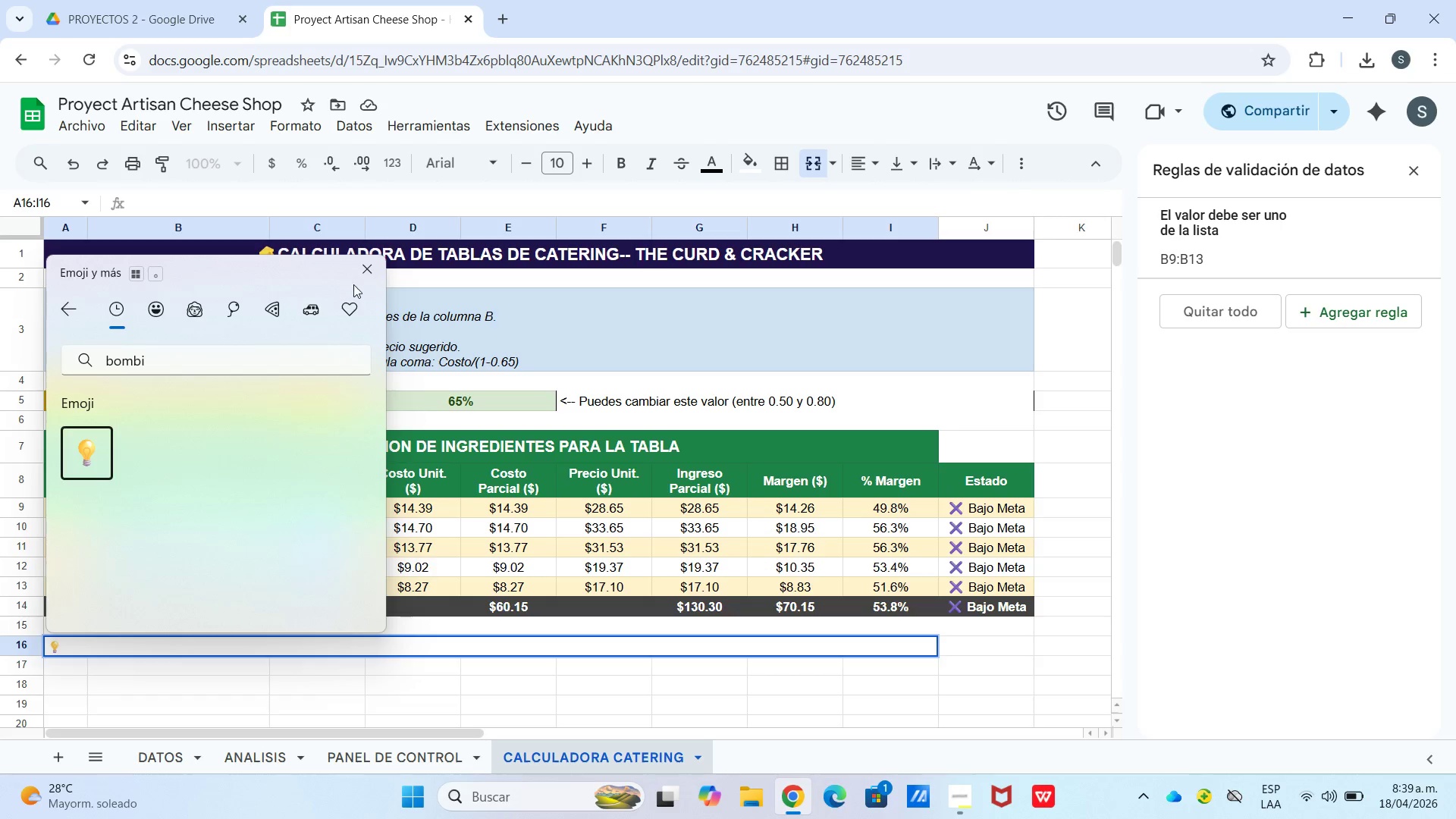 
left_click([362, 280])
 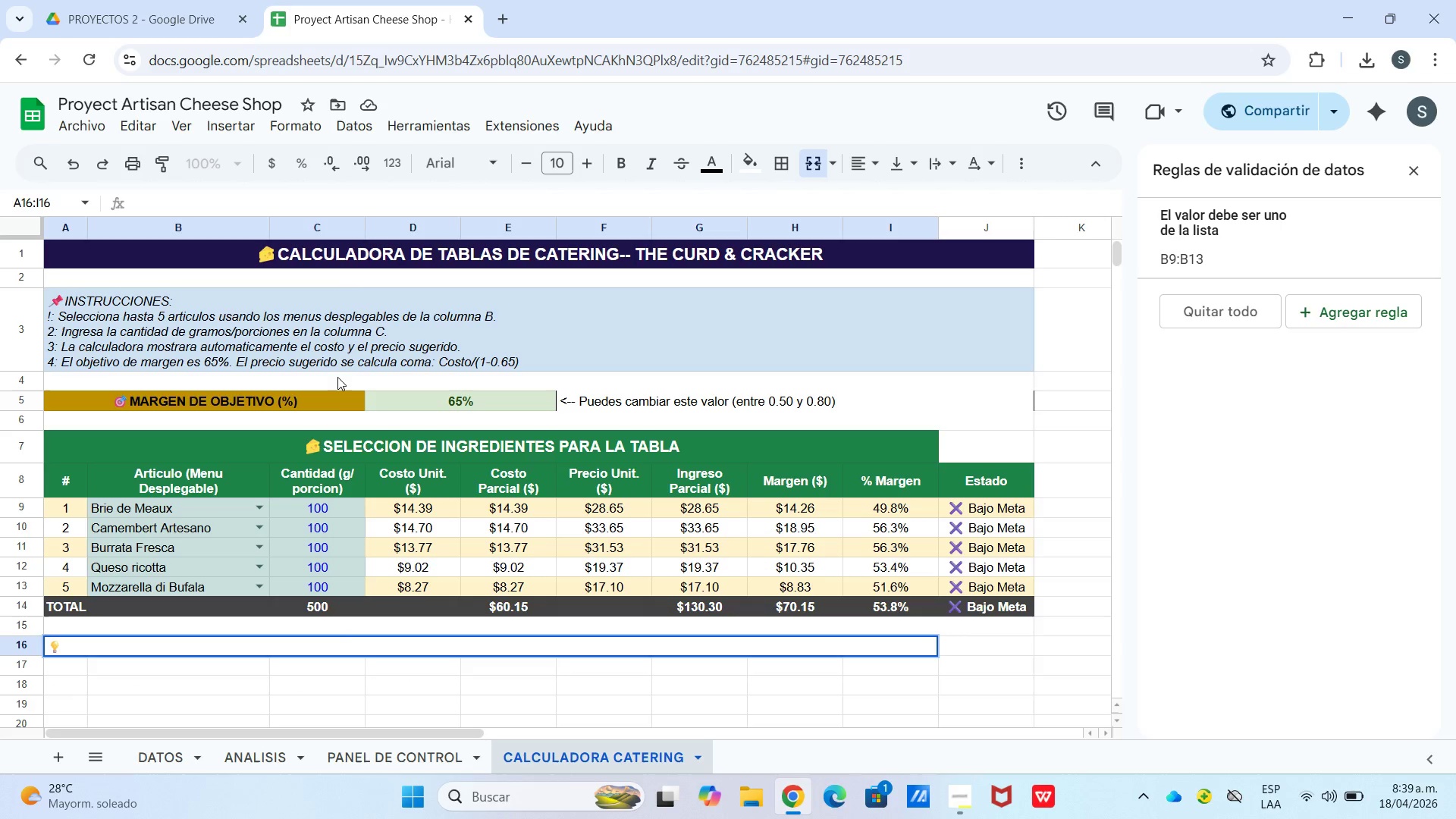 
type(PRECIO SUGERIDO CON MARGEN)
 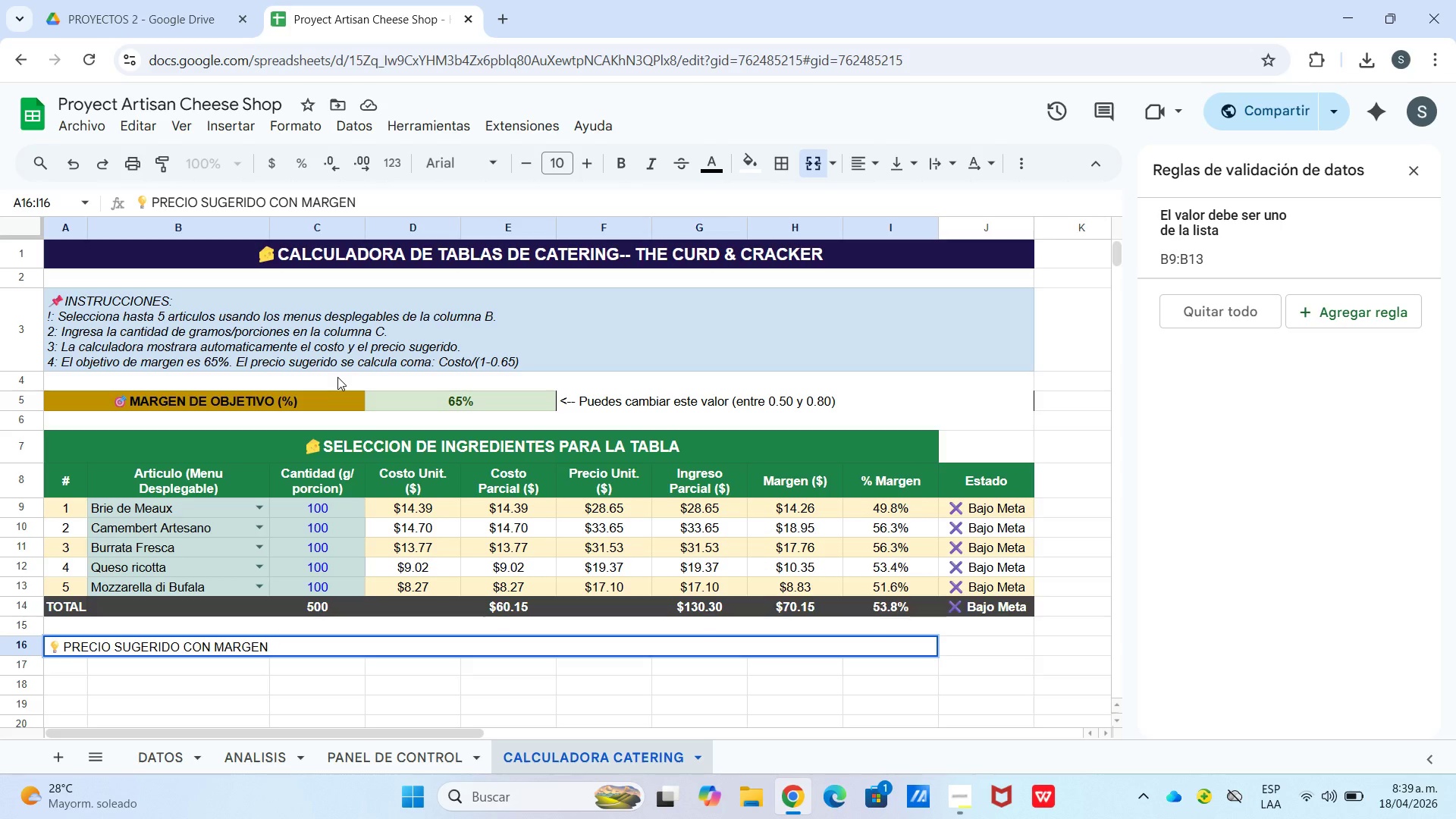 
type( DE )
key(Backspace)
type(L 65%)
 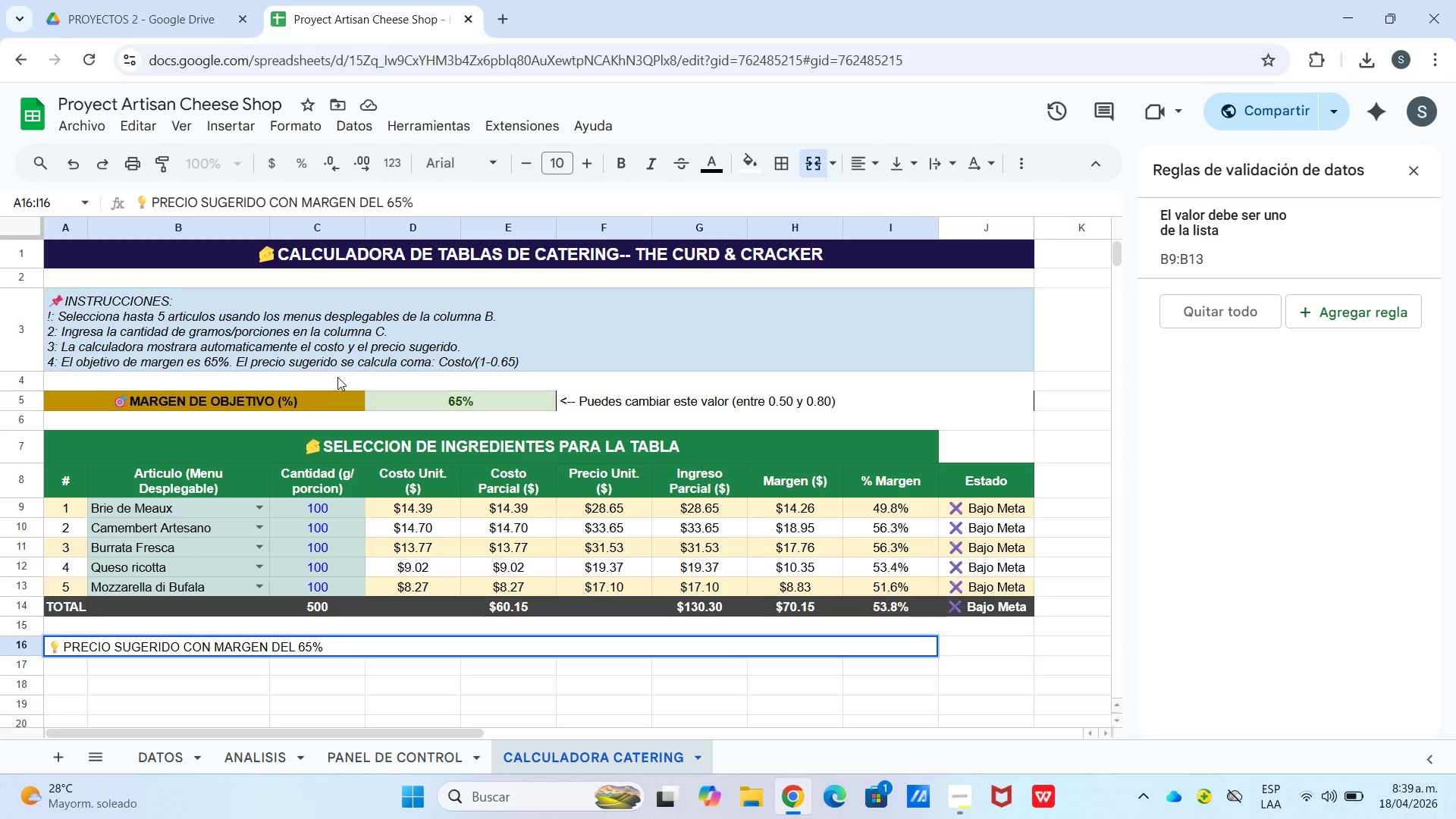 
wait(7.73)
 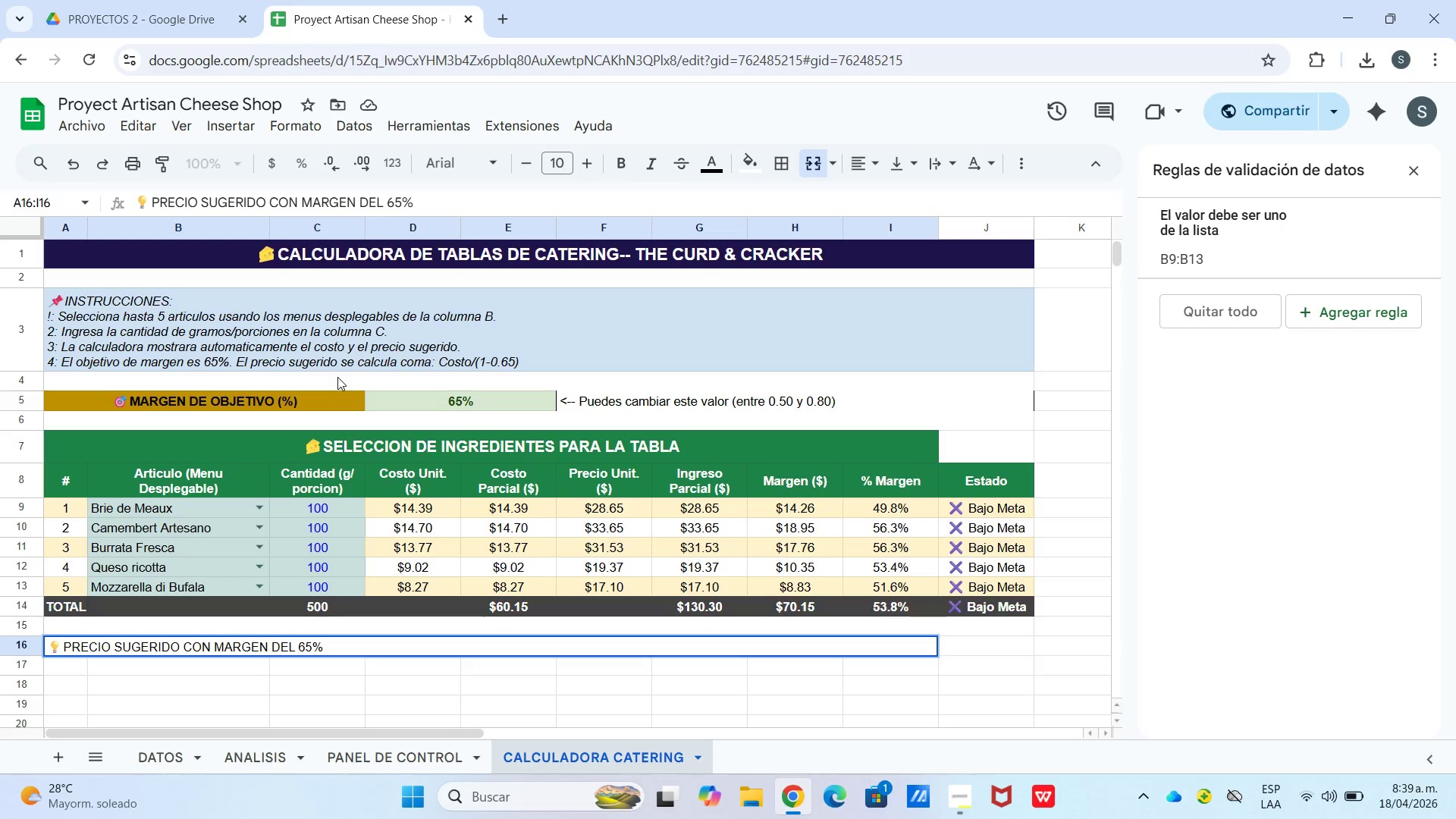 
left_click([68, 672])
 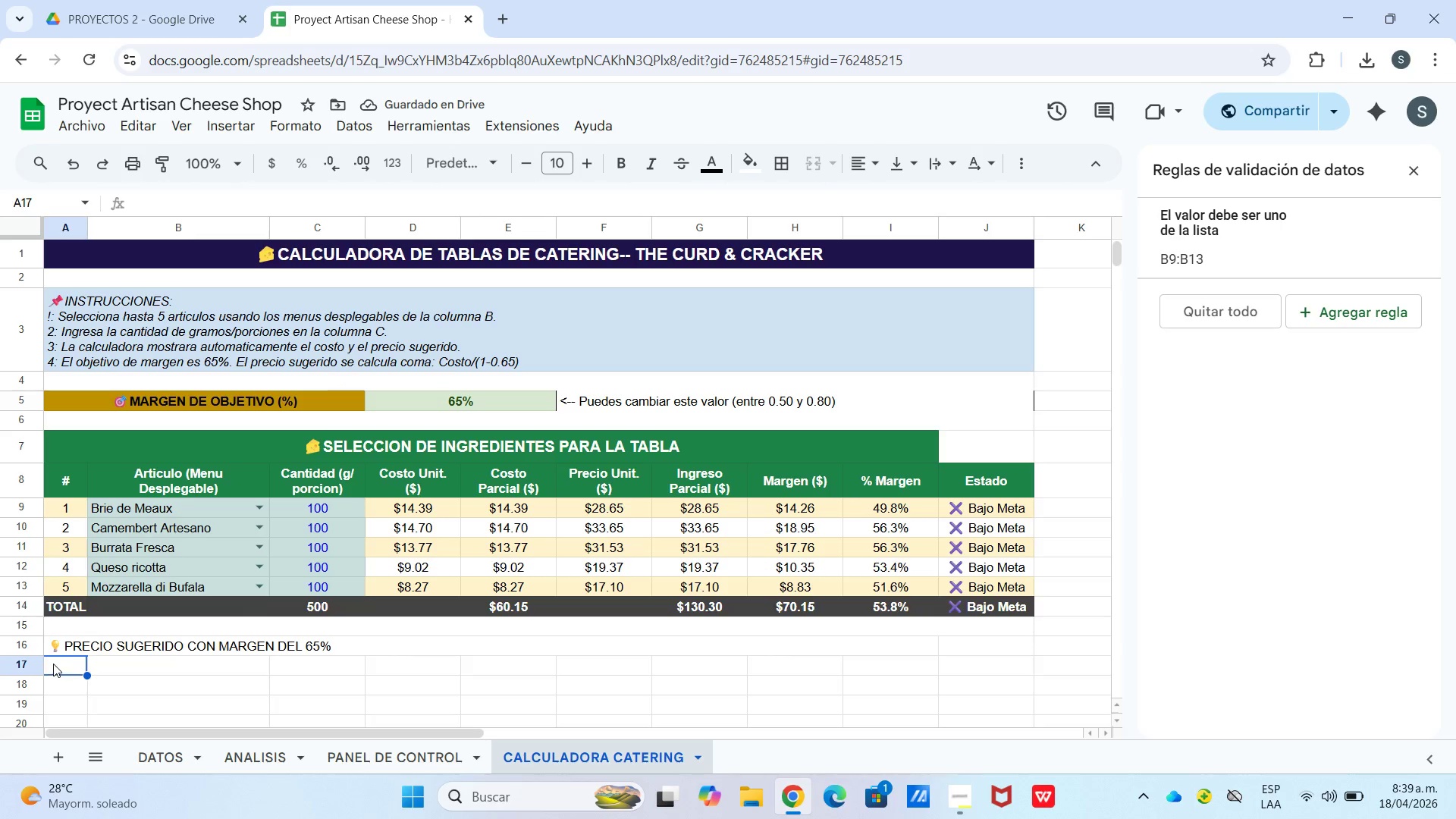 
wait(6.88)
 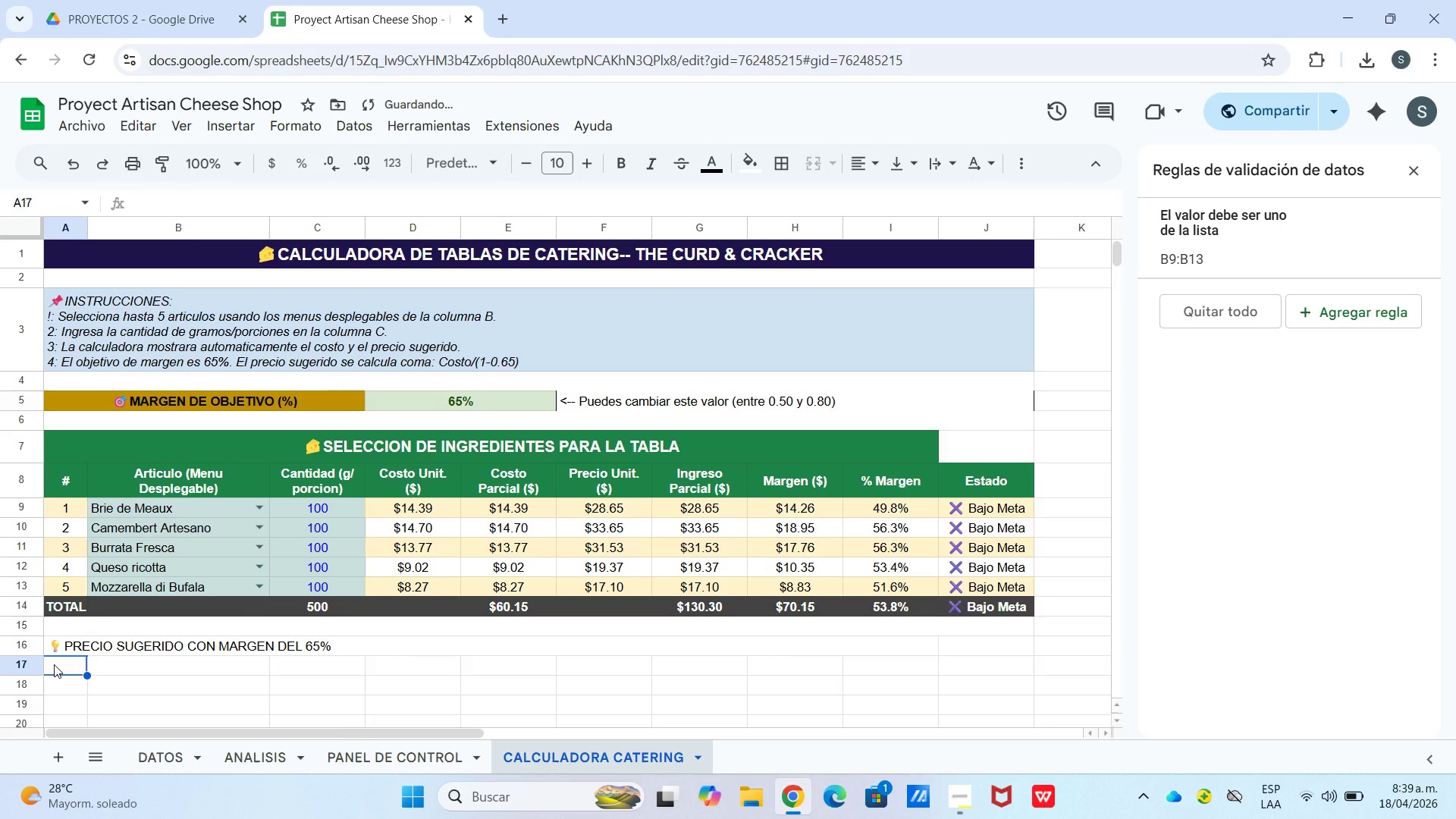 
left_click([173, 210])
 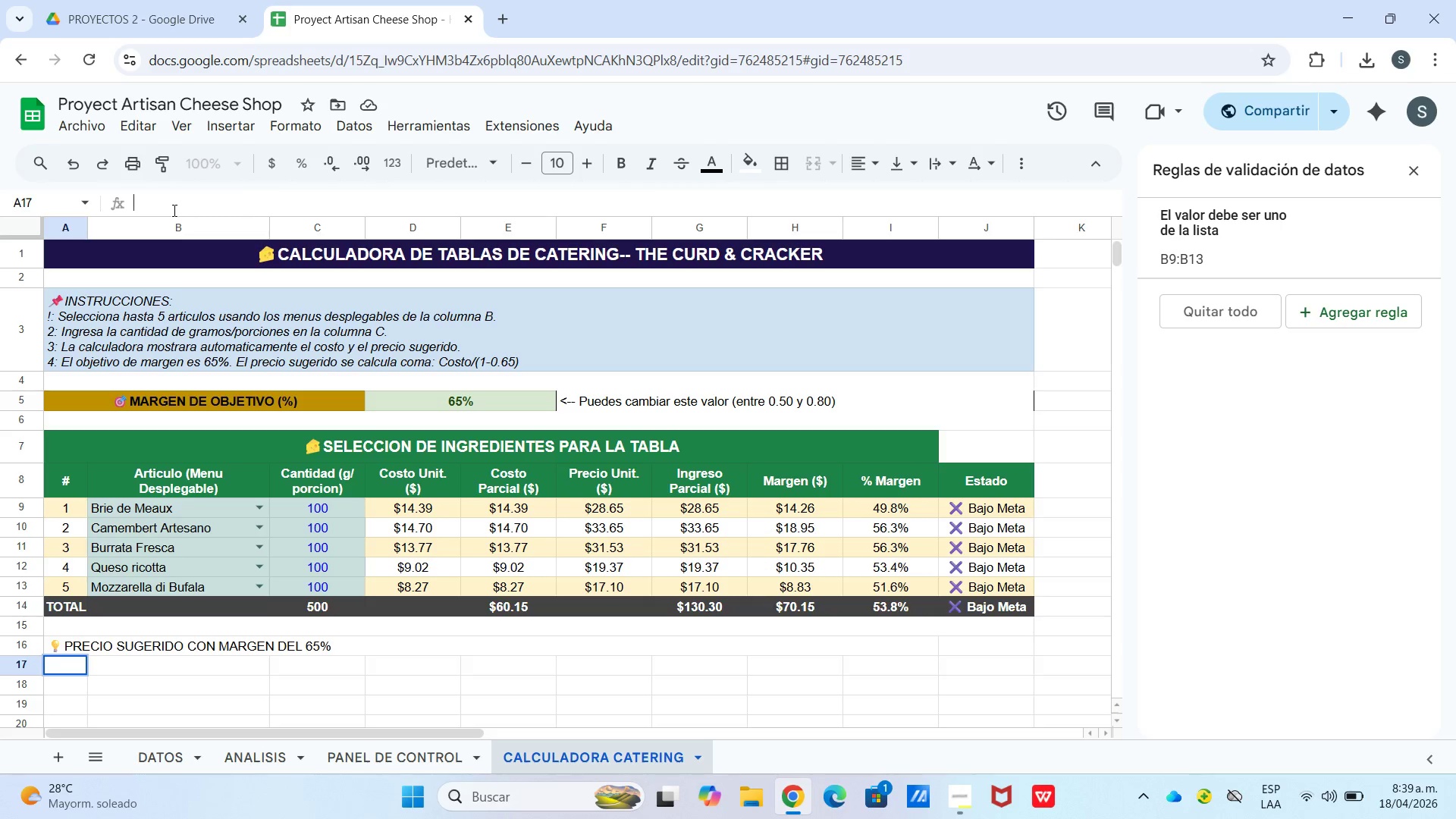 
type(cOS)
key(Backspace)
key(Backspace)
key(Backspace)
key(Backspace)
key(Backspace)
type(Costo )
 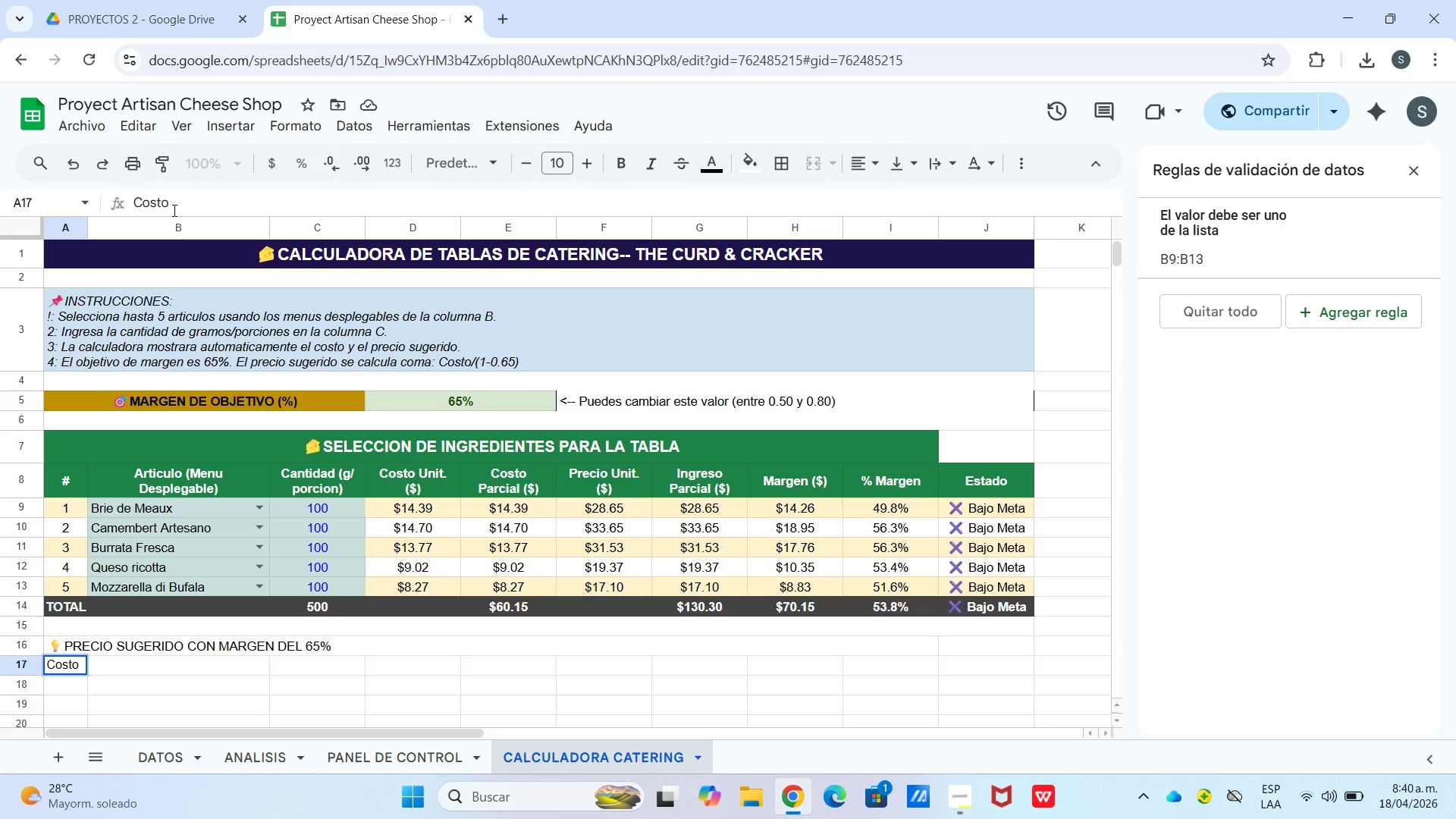 
 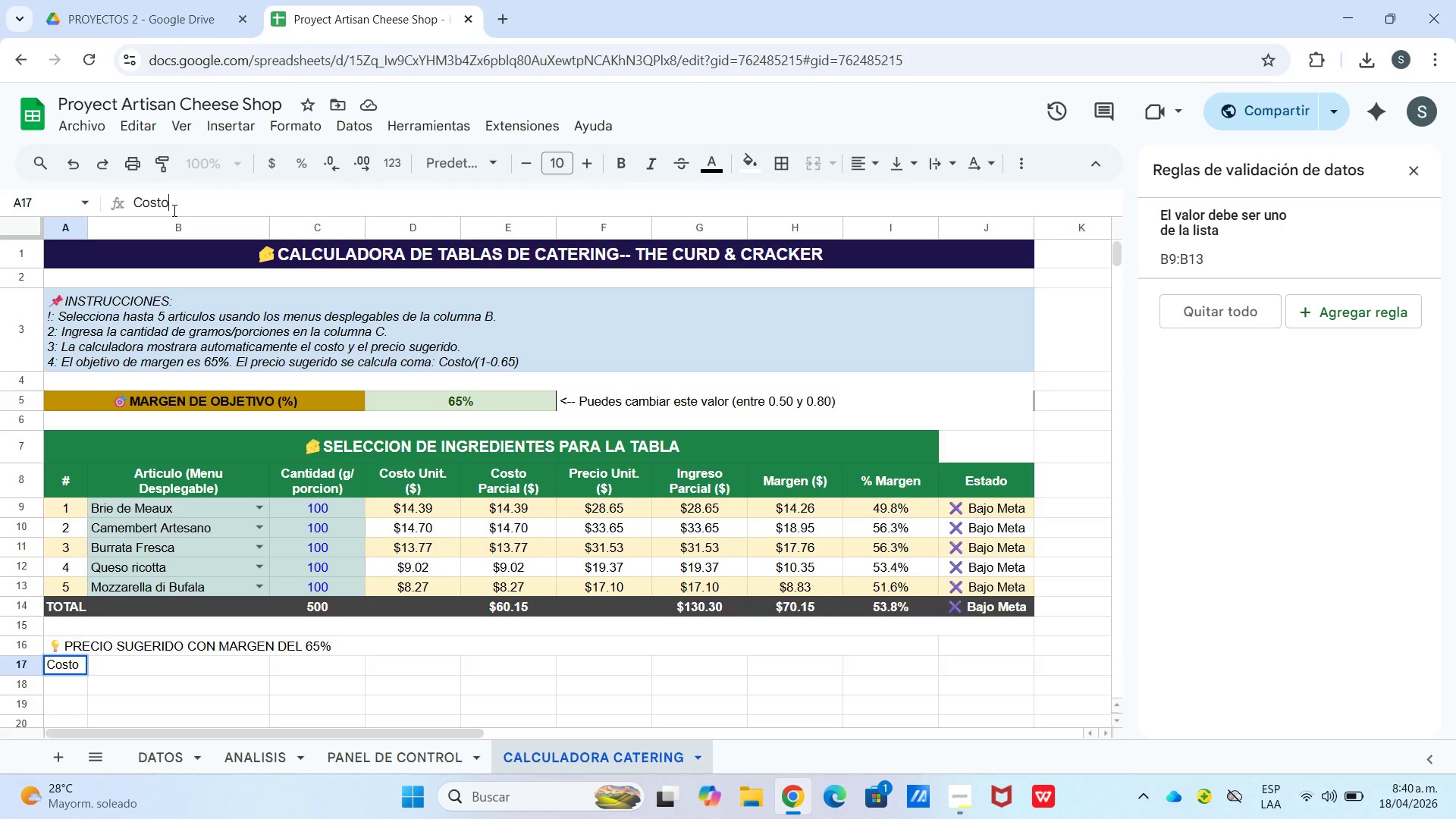 
hold_key(key=ShiftLeft, duration=0.58)
 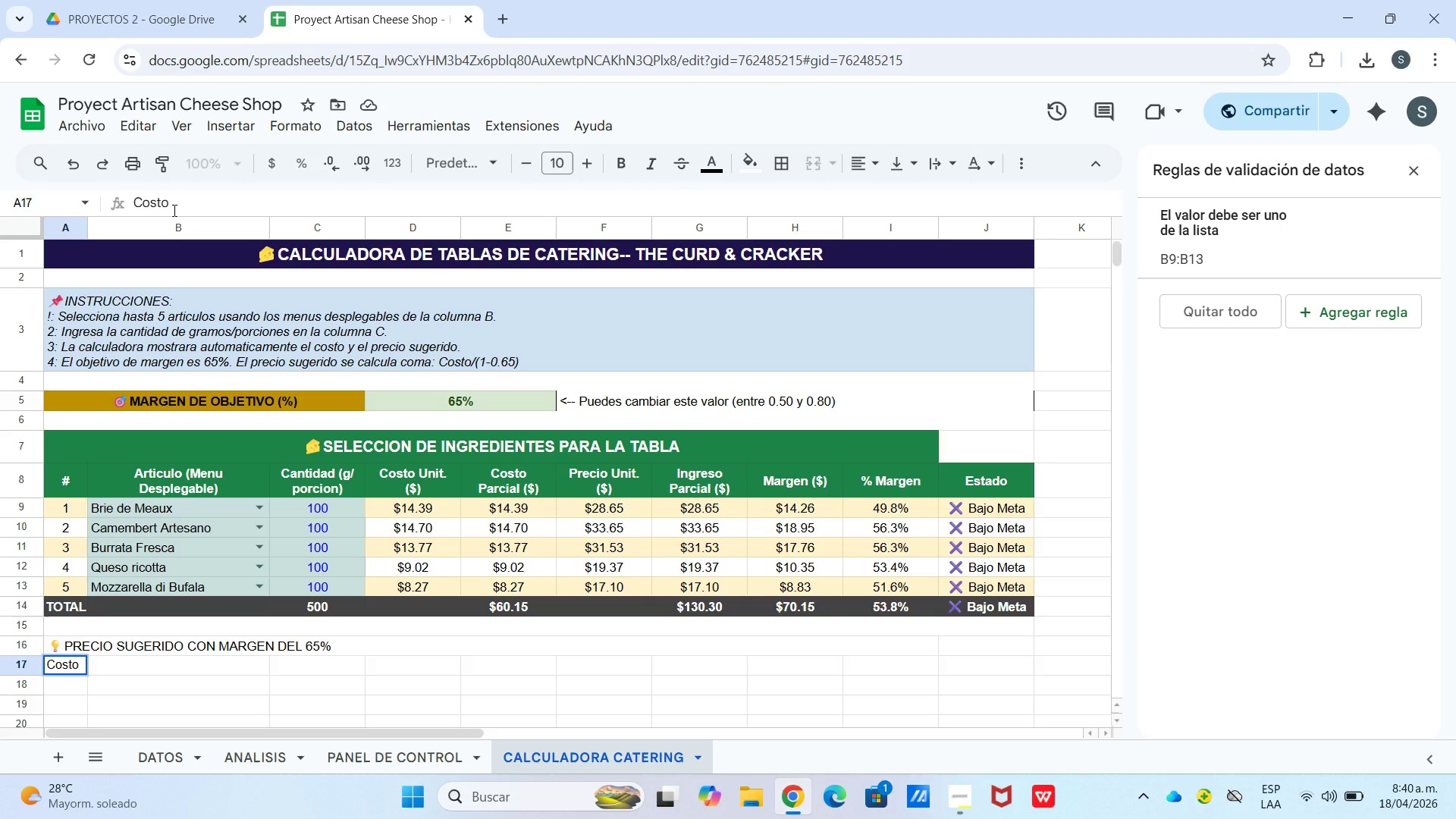 
hold_key(key=ShiftLeft, duration=0.86)
 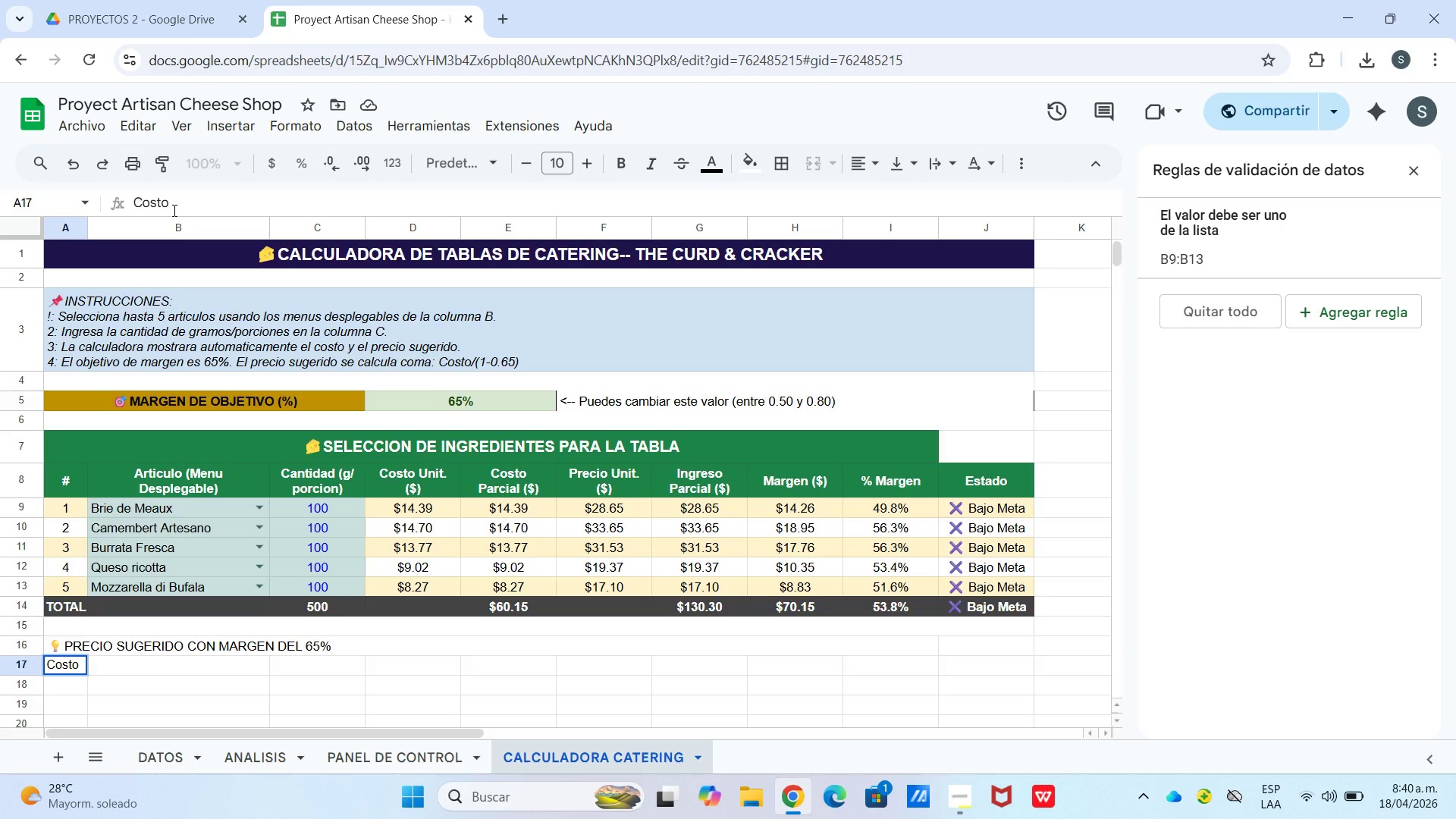 
type(TO)
key(Backspace)
type(ota)
key(Backspace)
key(Backspace)
key(Backspace)
key(Backspace)
 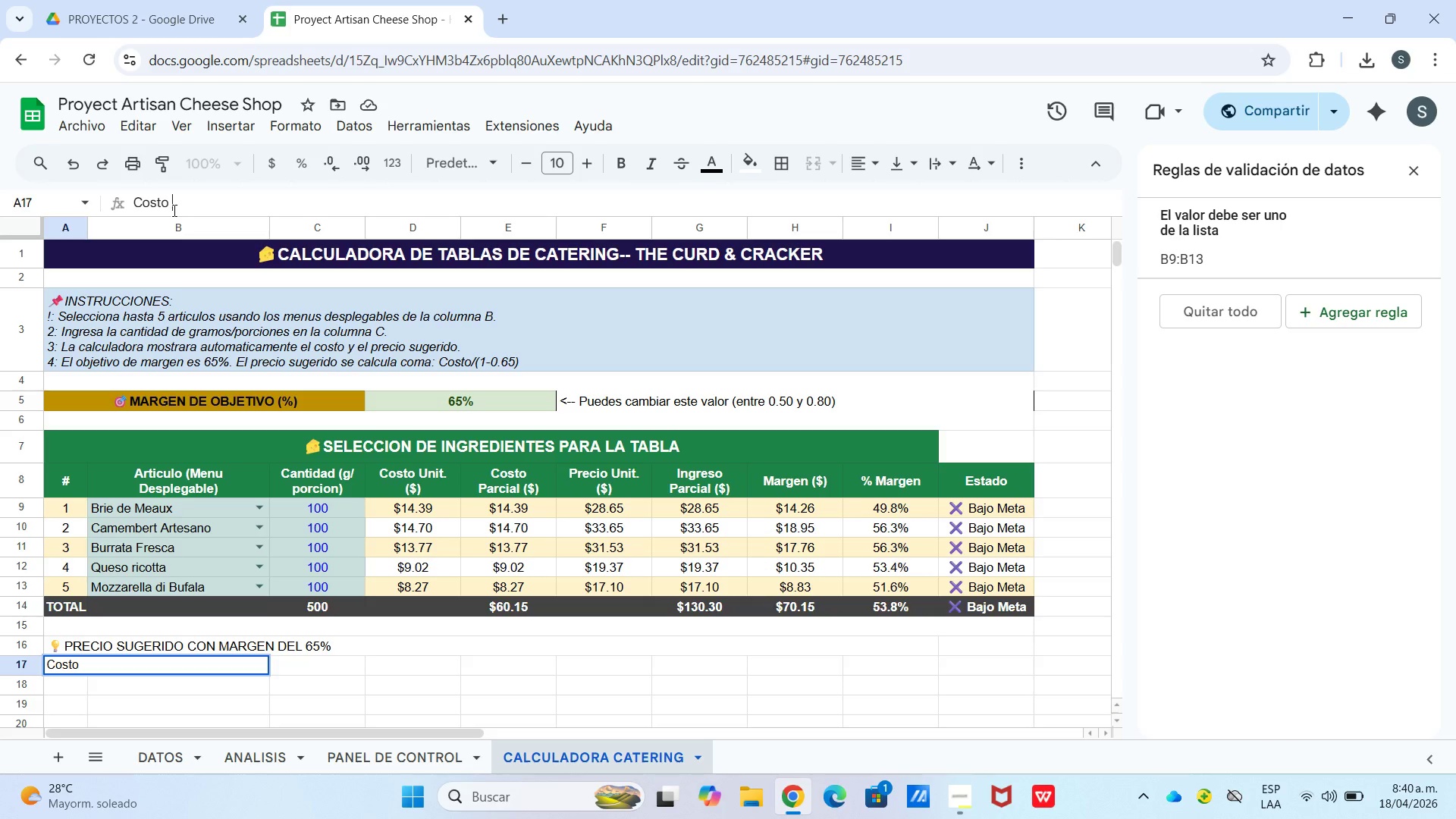 
key(Control+Enter)
 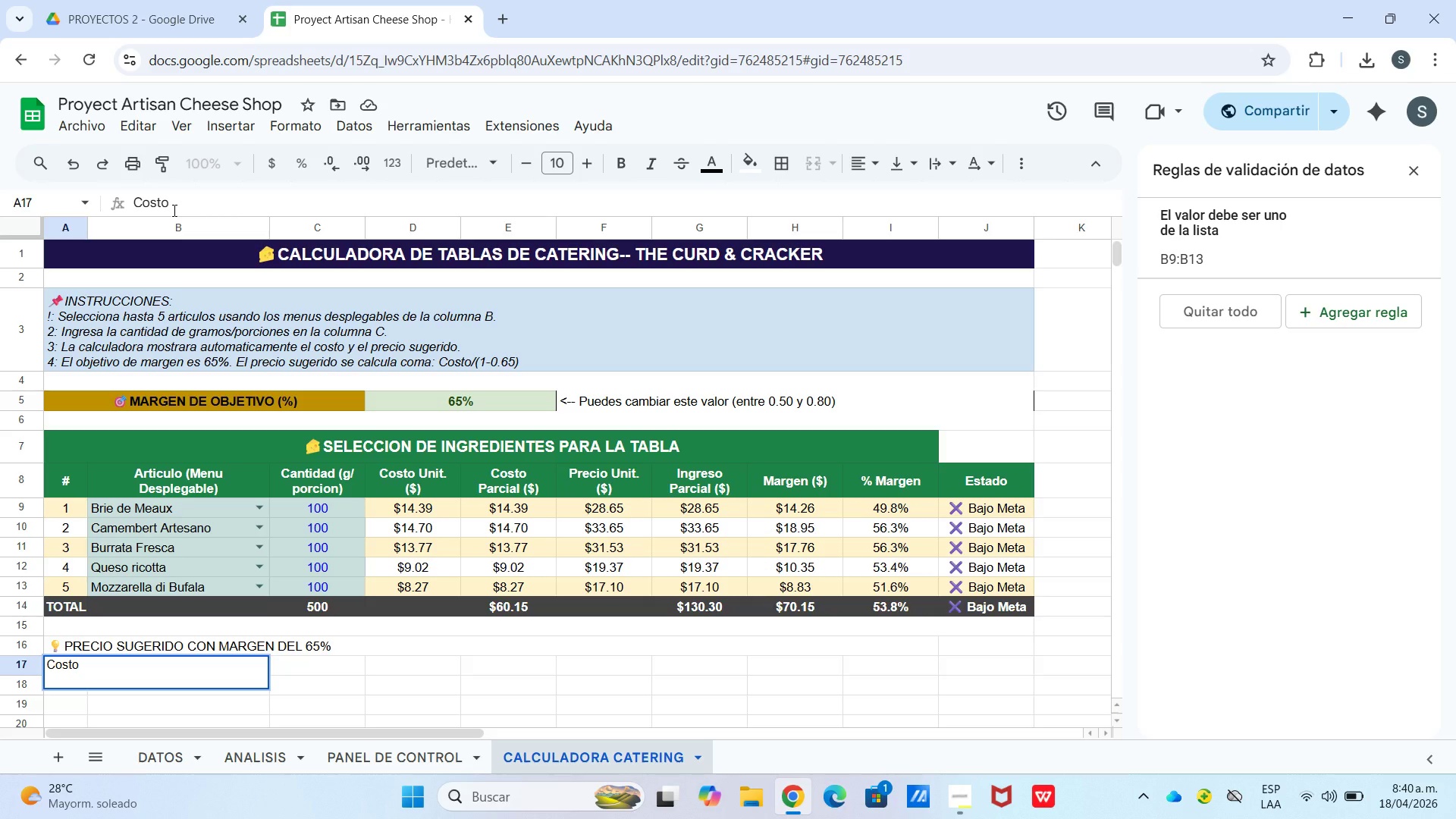 
type(Total)
 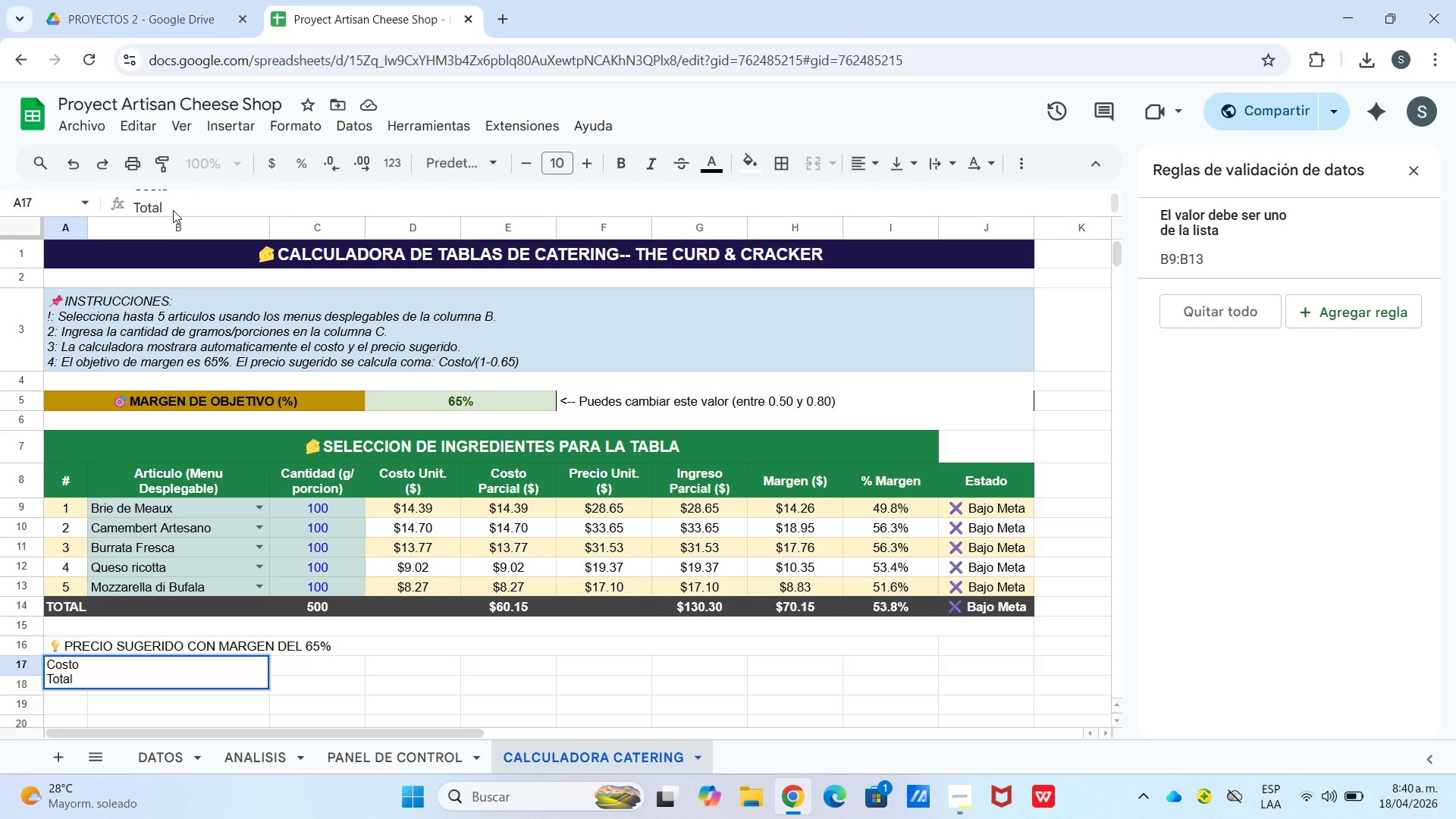 
key(Control+ControlLeft)
 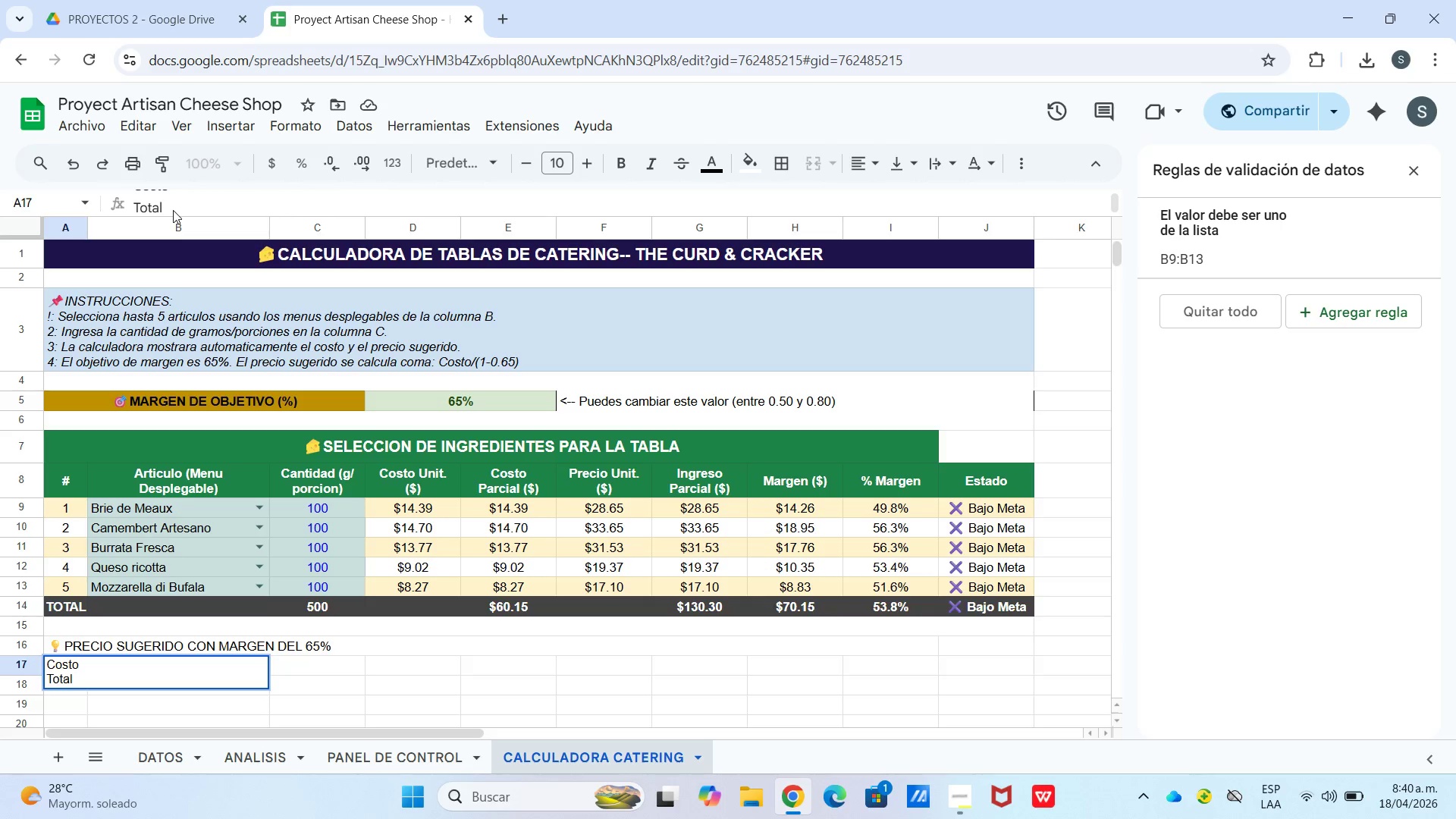 
key(Control+Enter)
 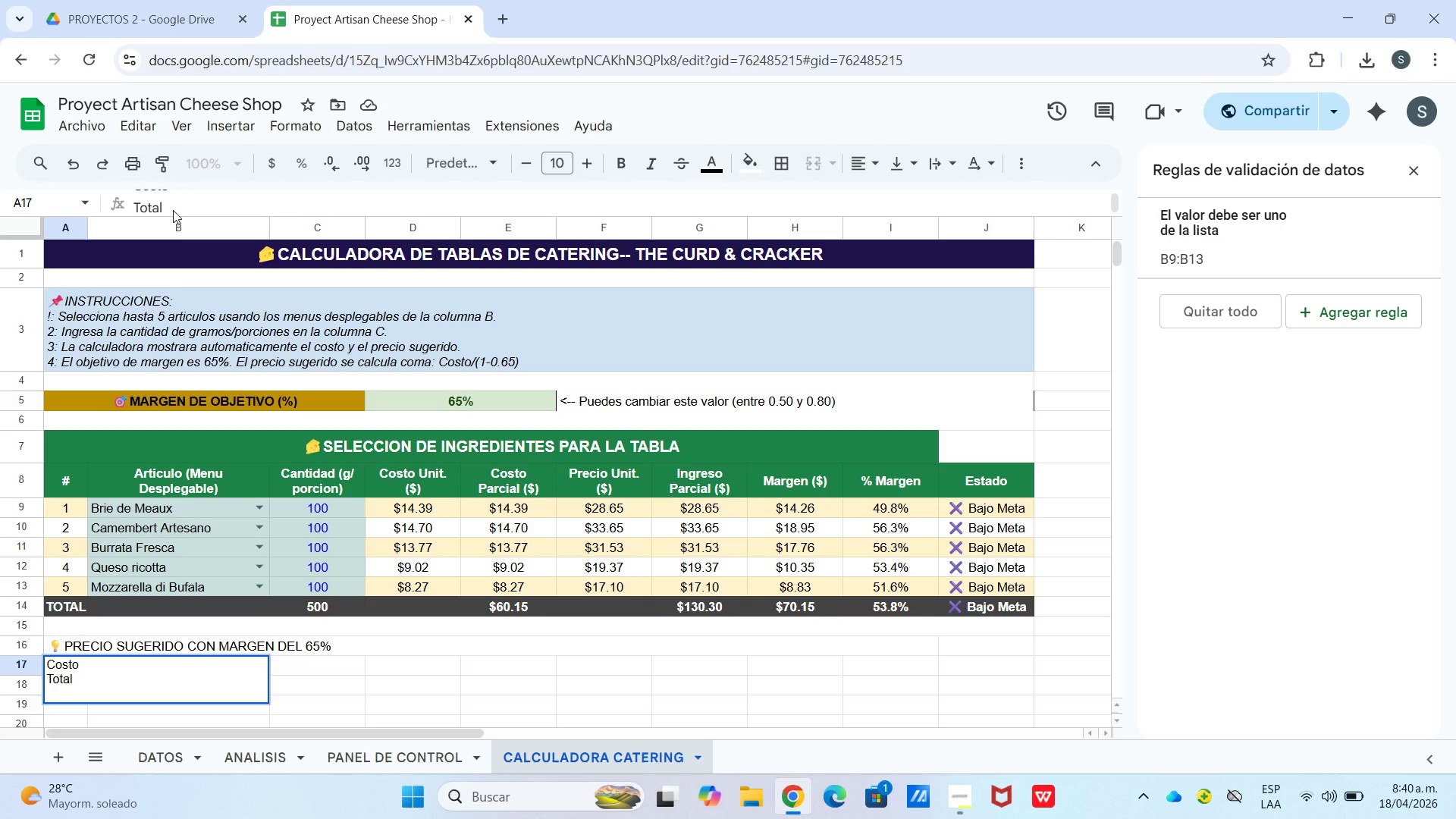 
type(Tabla)
 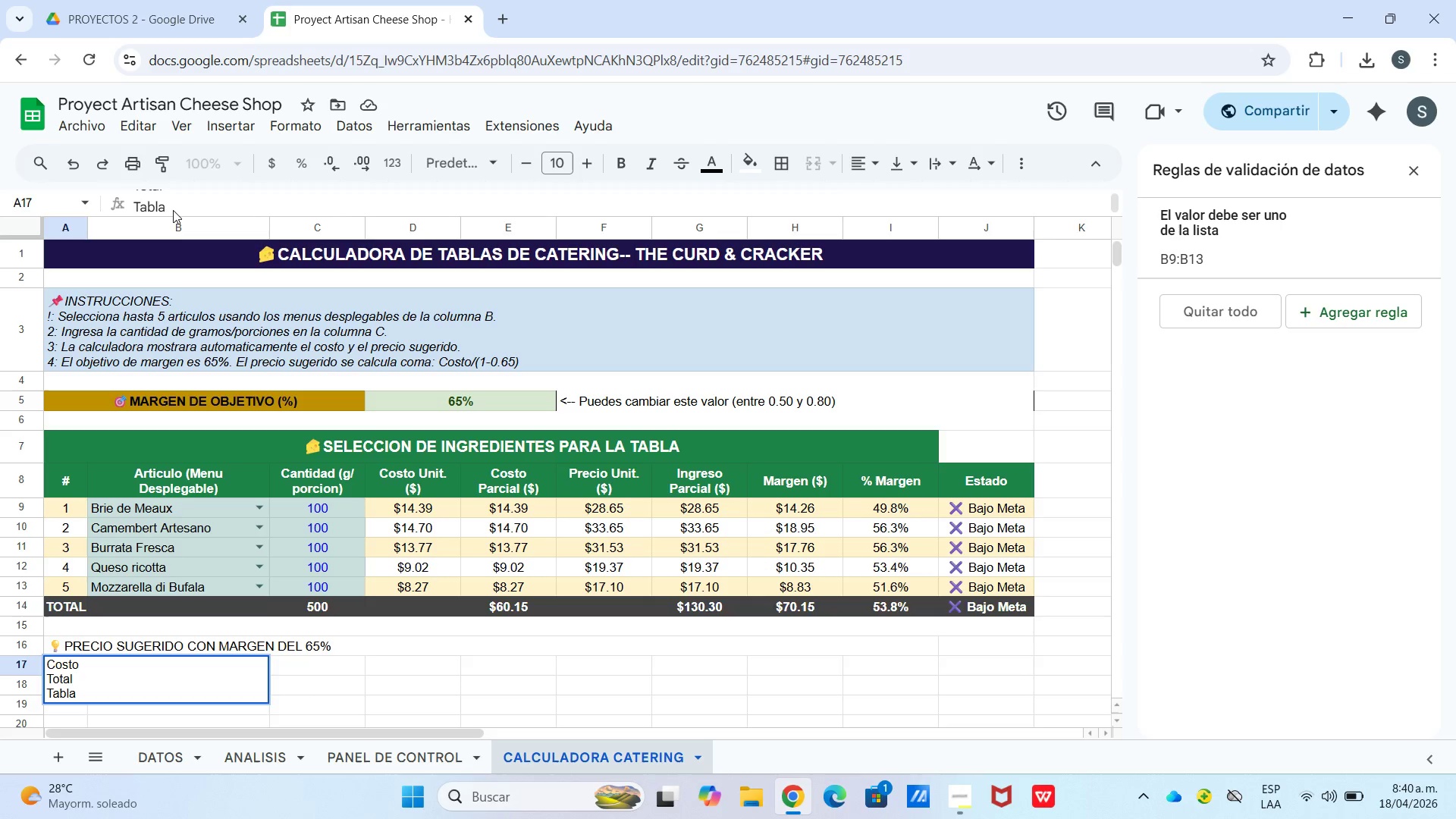 
key(Shift+Enter)
 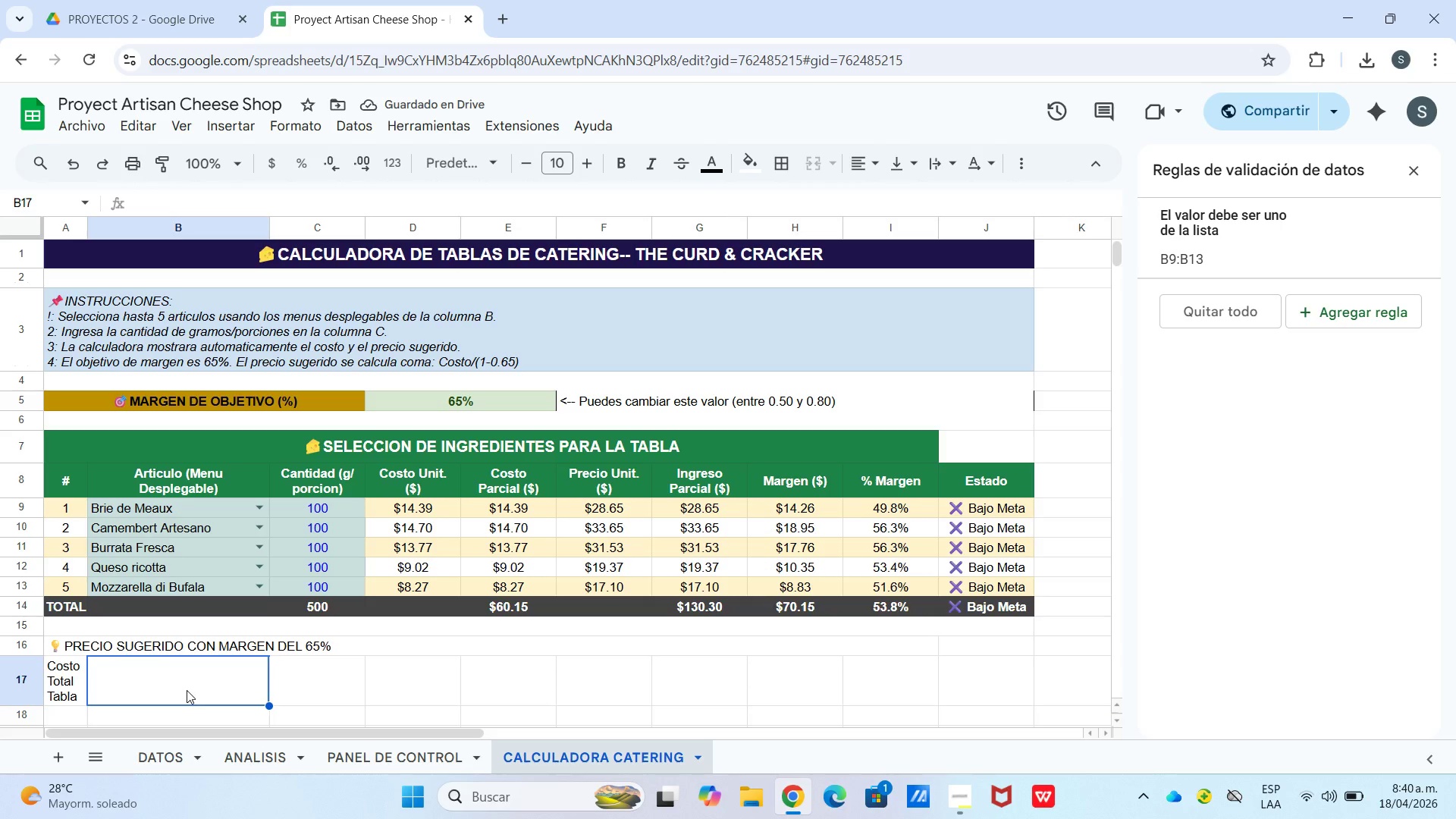 
wait(9.75)
 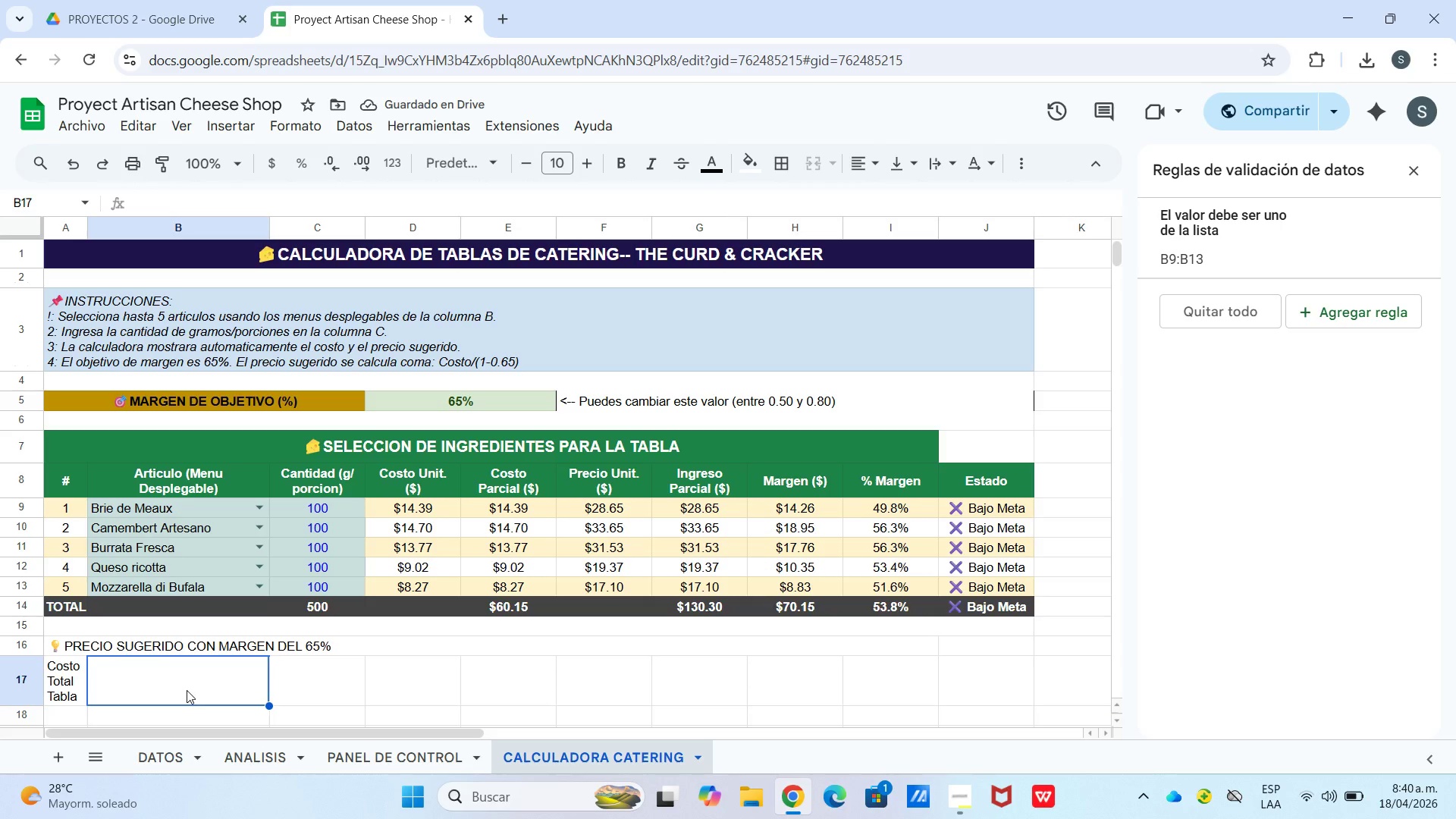 
left_click_drag(start_coordinate=[293, 672], to_coordinate=[297, 676])
 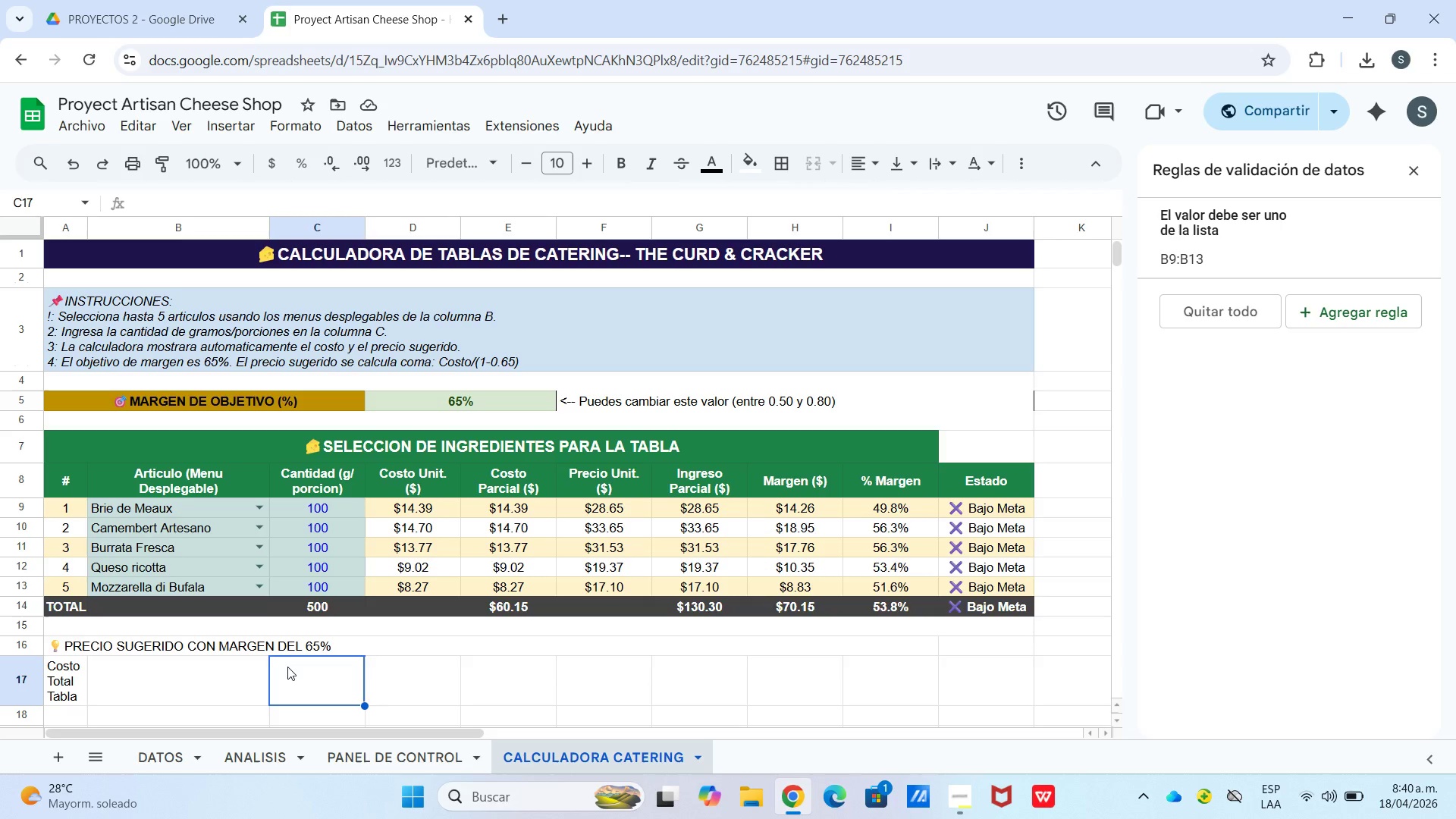 
wait(7.42)
 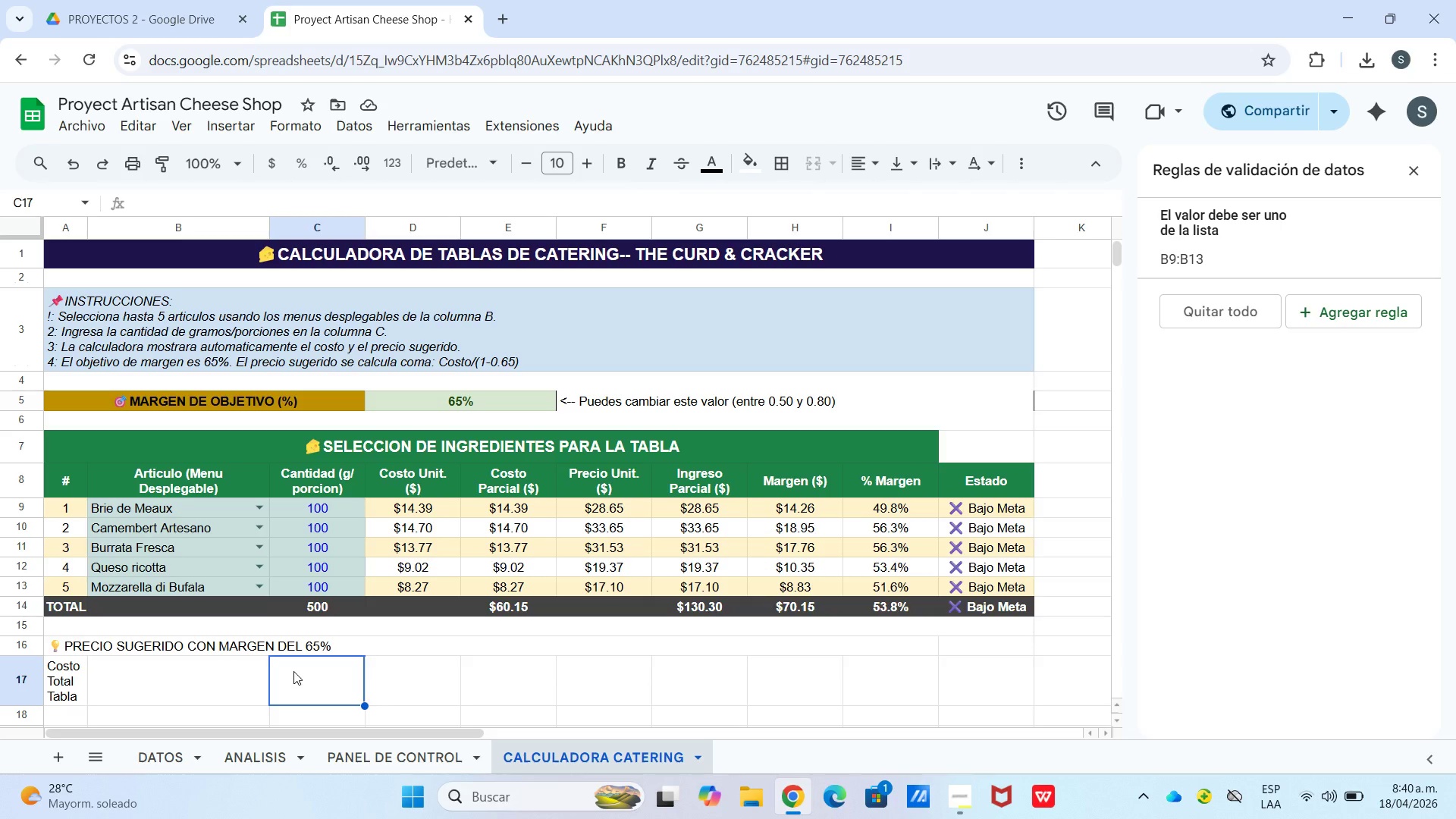 
type(Precio )
 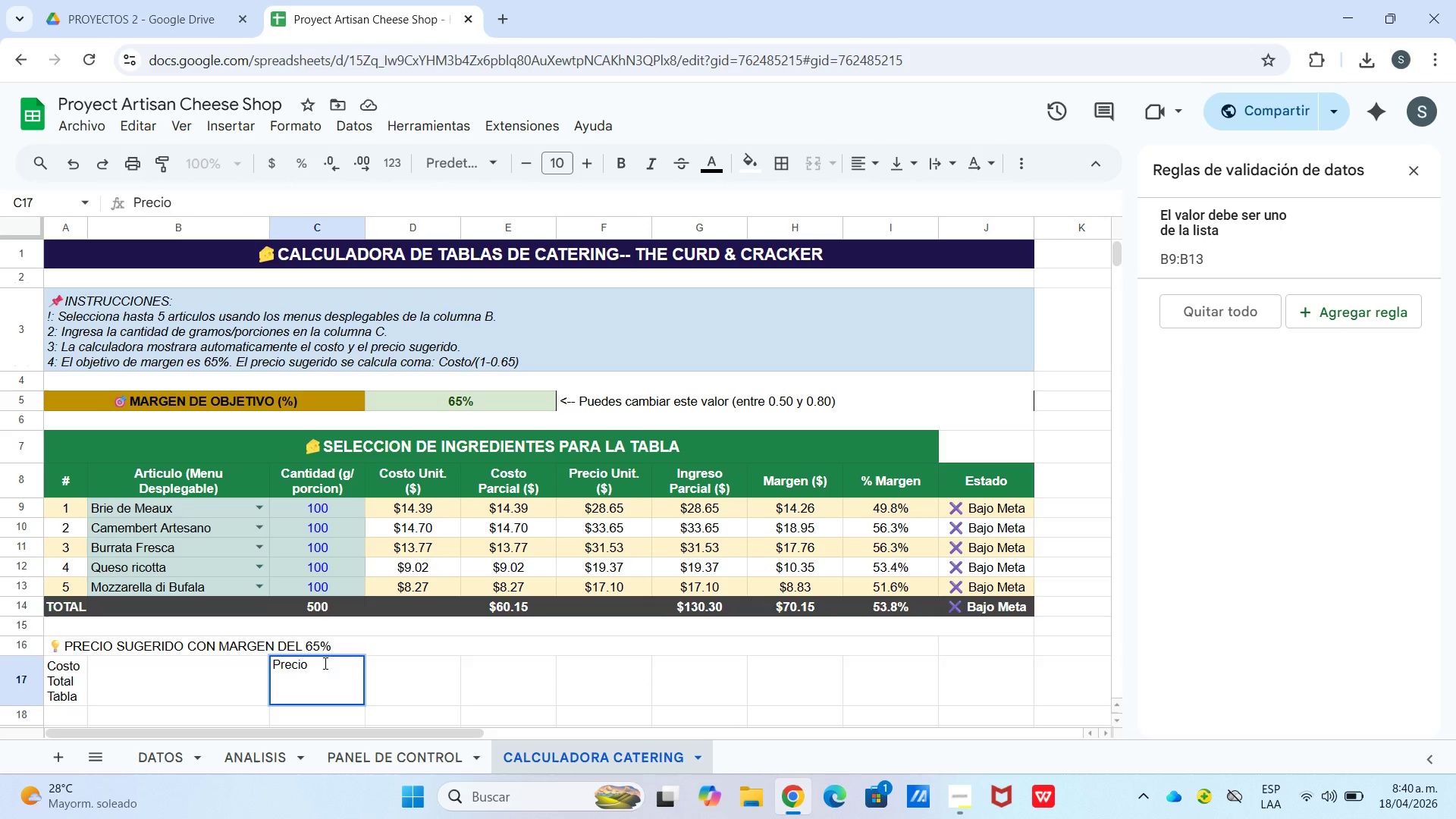 
key(Control+Enter)
 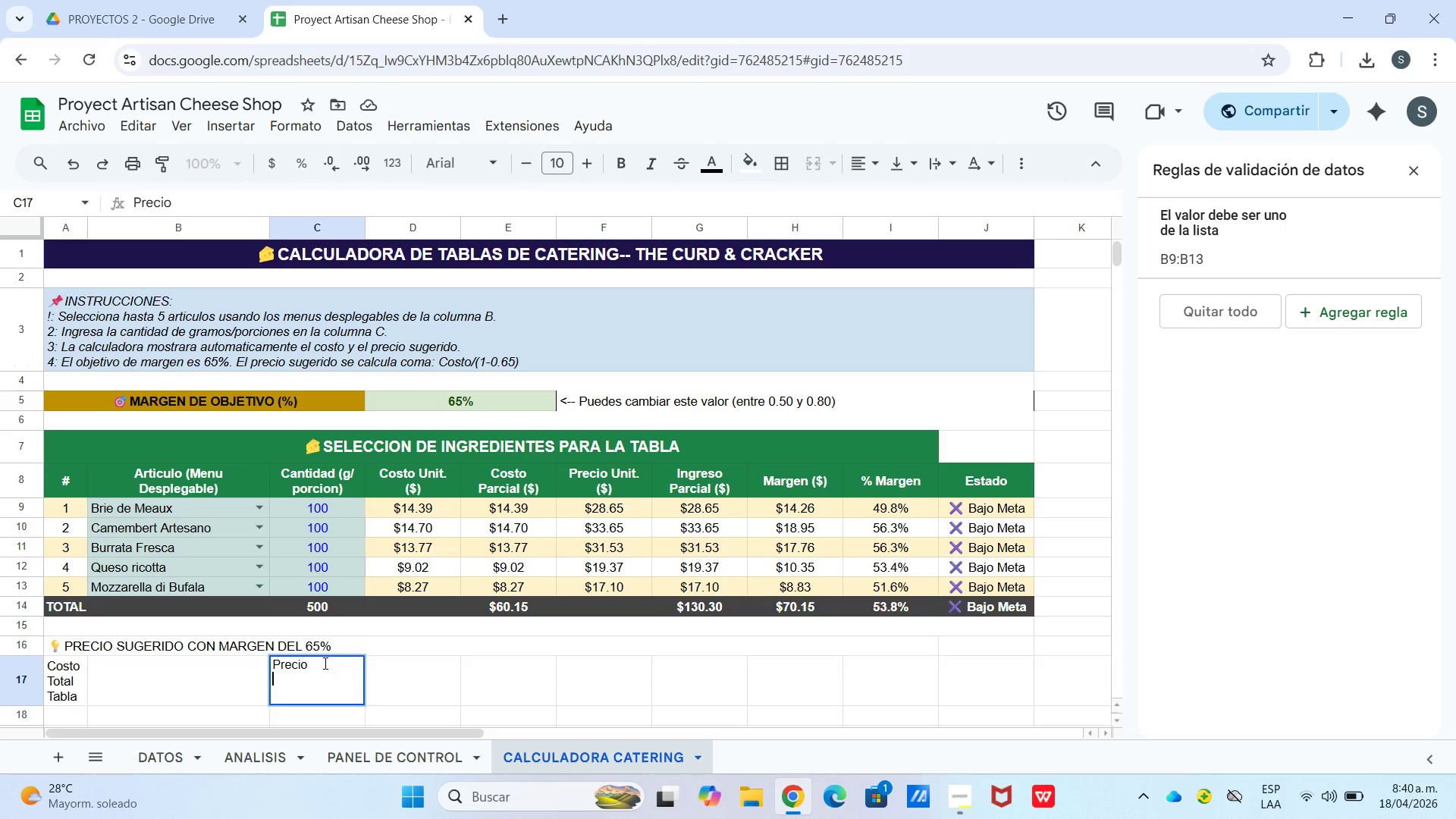 
type(Sugerido *%)
key(Backspace)
type($()
 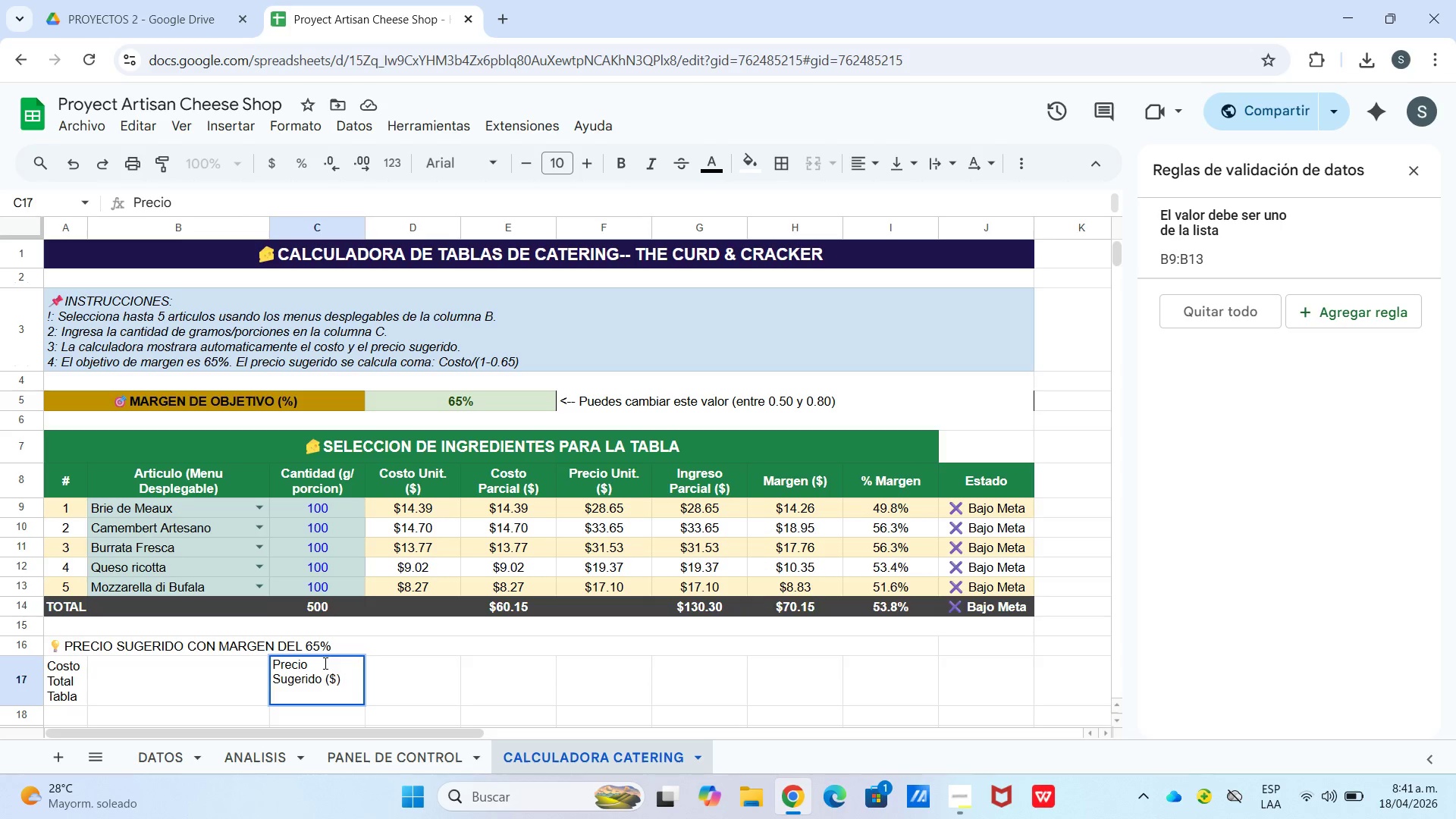 
wait(11.48)
 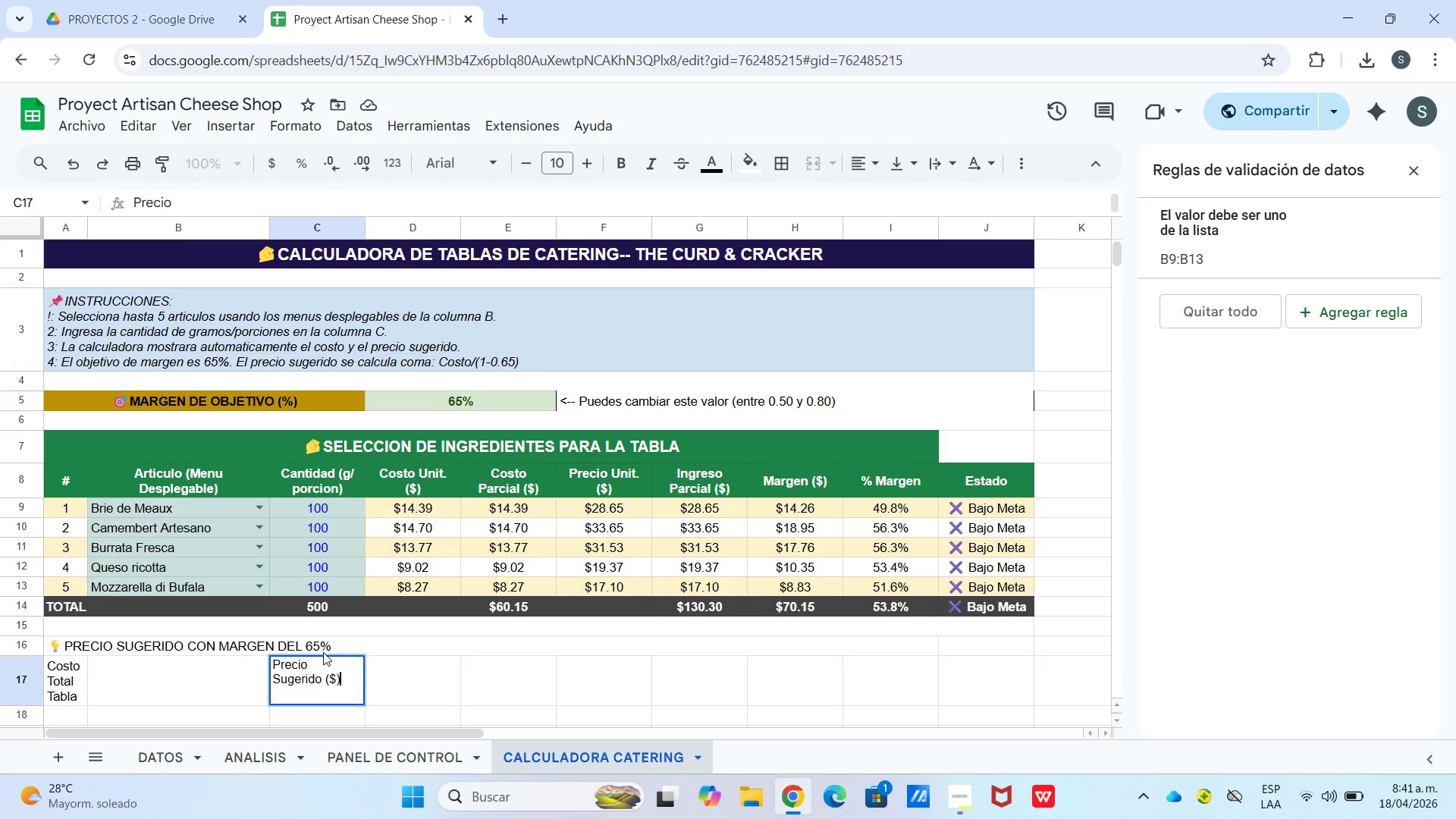 
type(Precio Min.)
 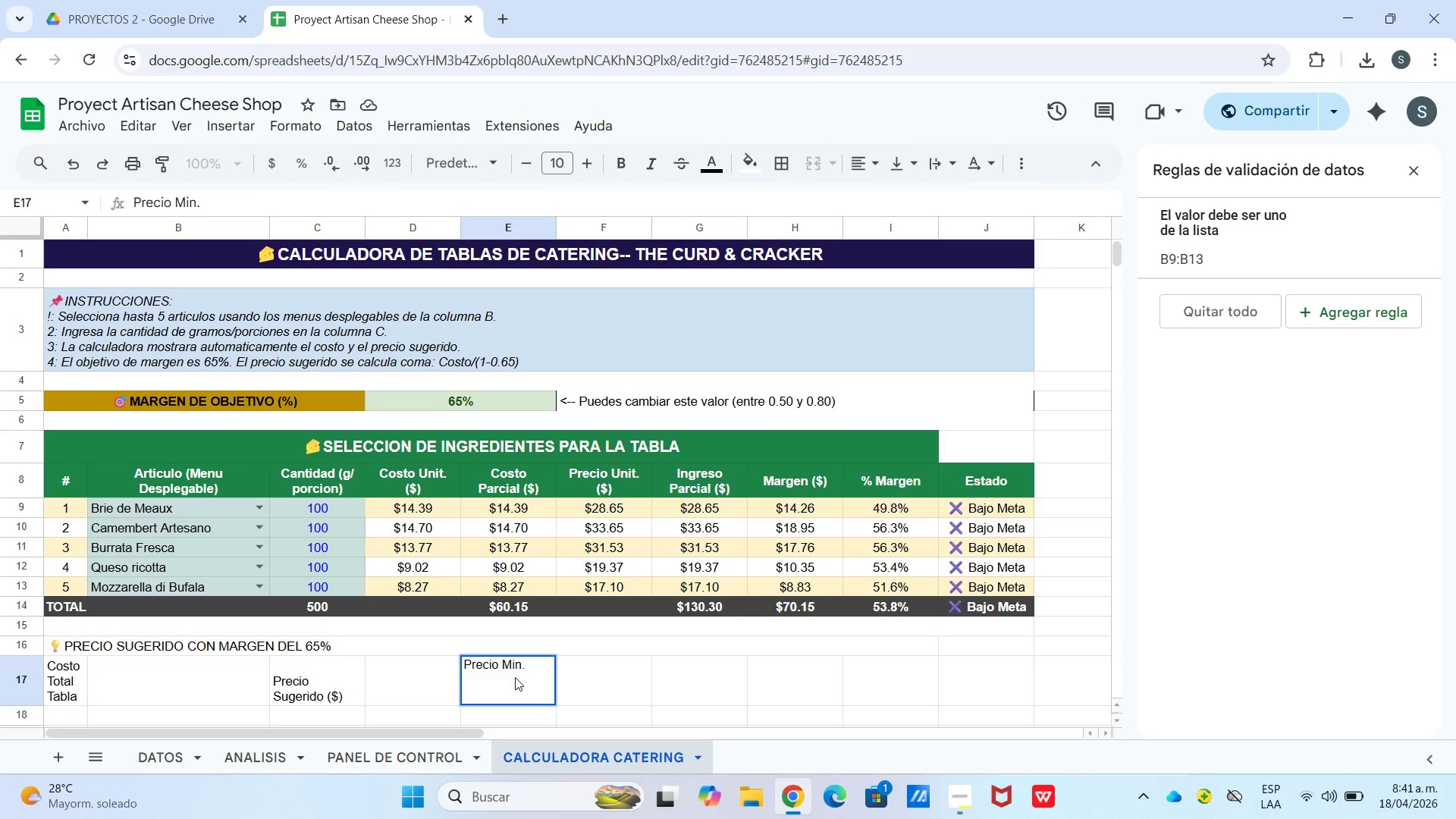 
key(Control+Enter)
 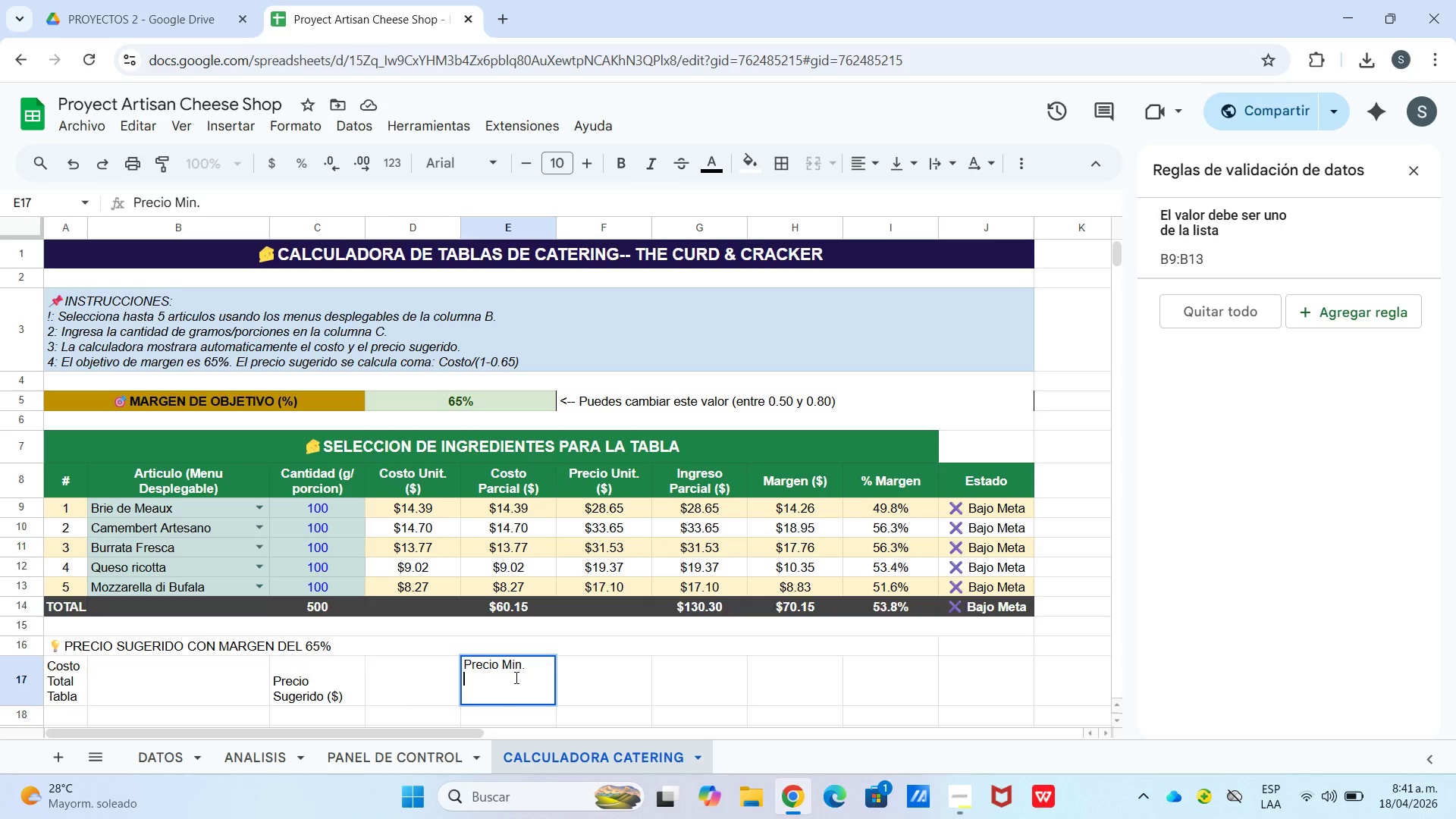 
type(50%)
key(Backspace)
key(Backspace)
key(Backspace)
type(*50%()
 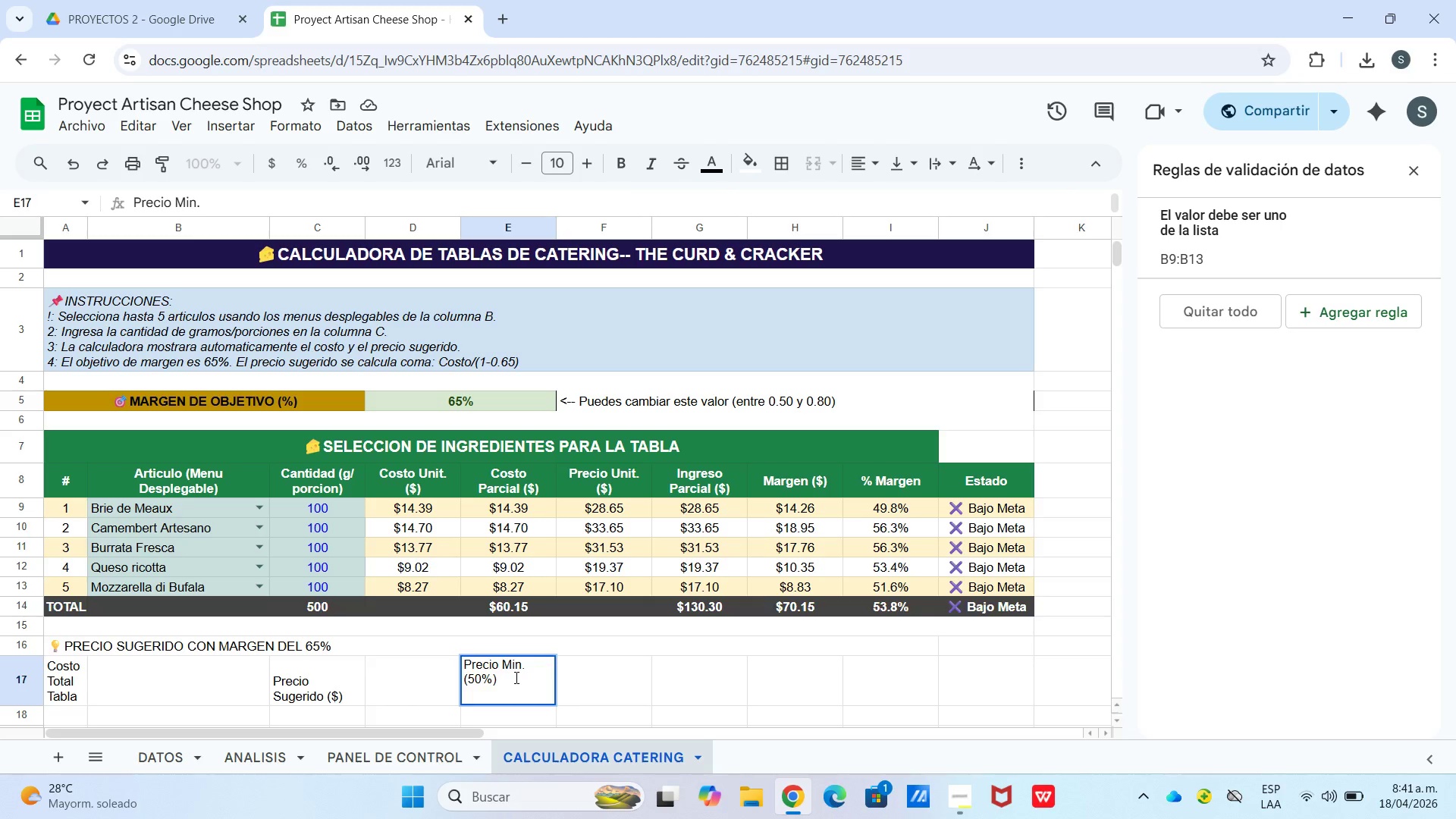 
key(ArrowRight)
 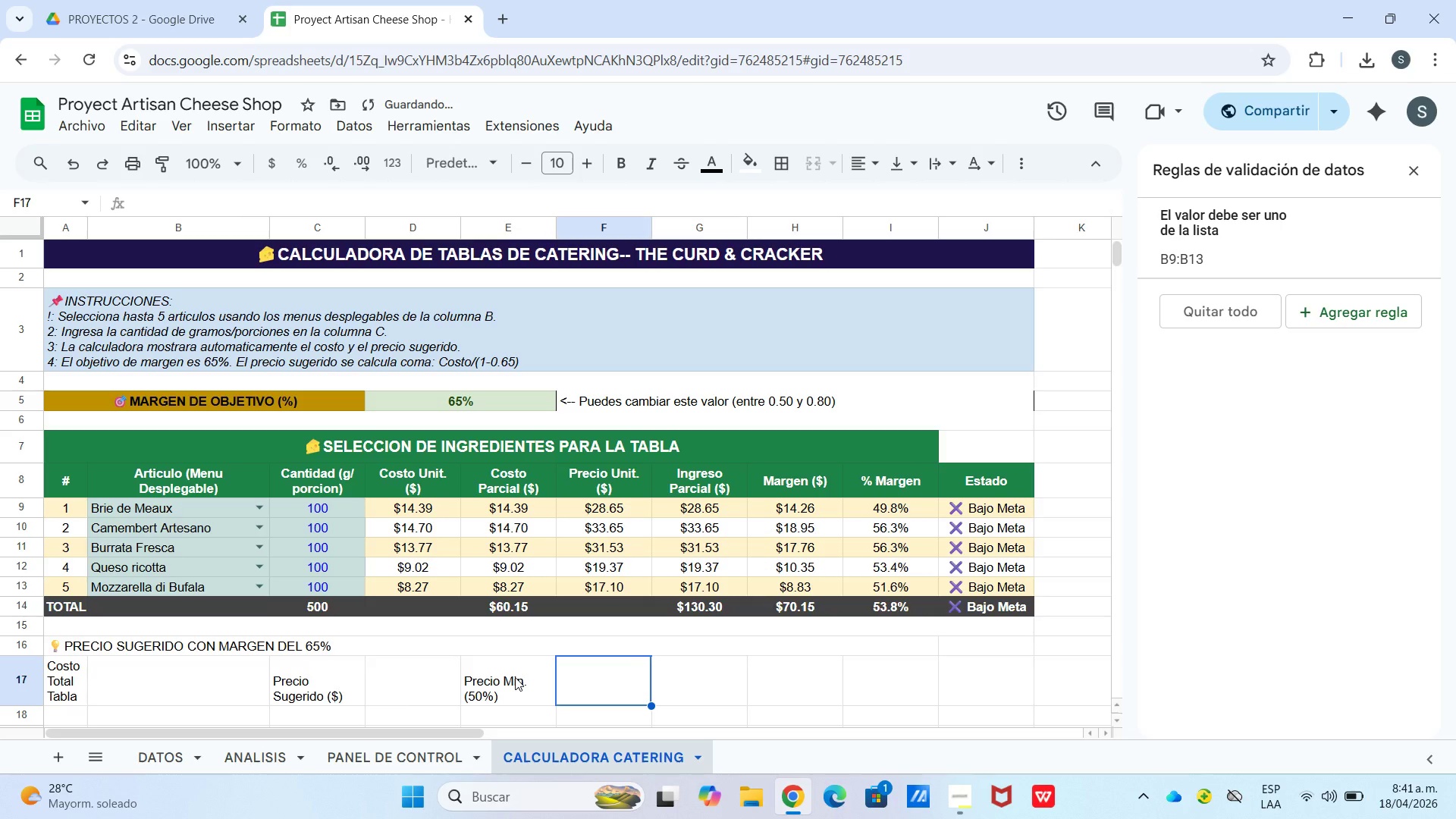 
key(ArrowRight)
 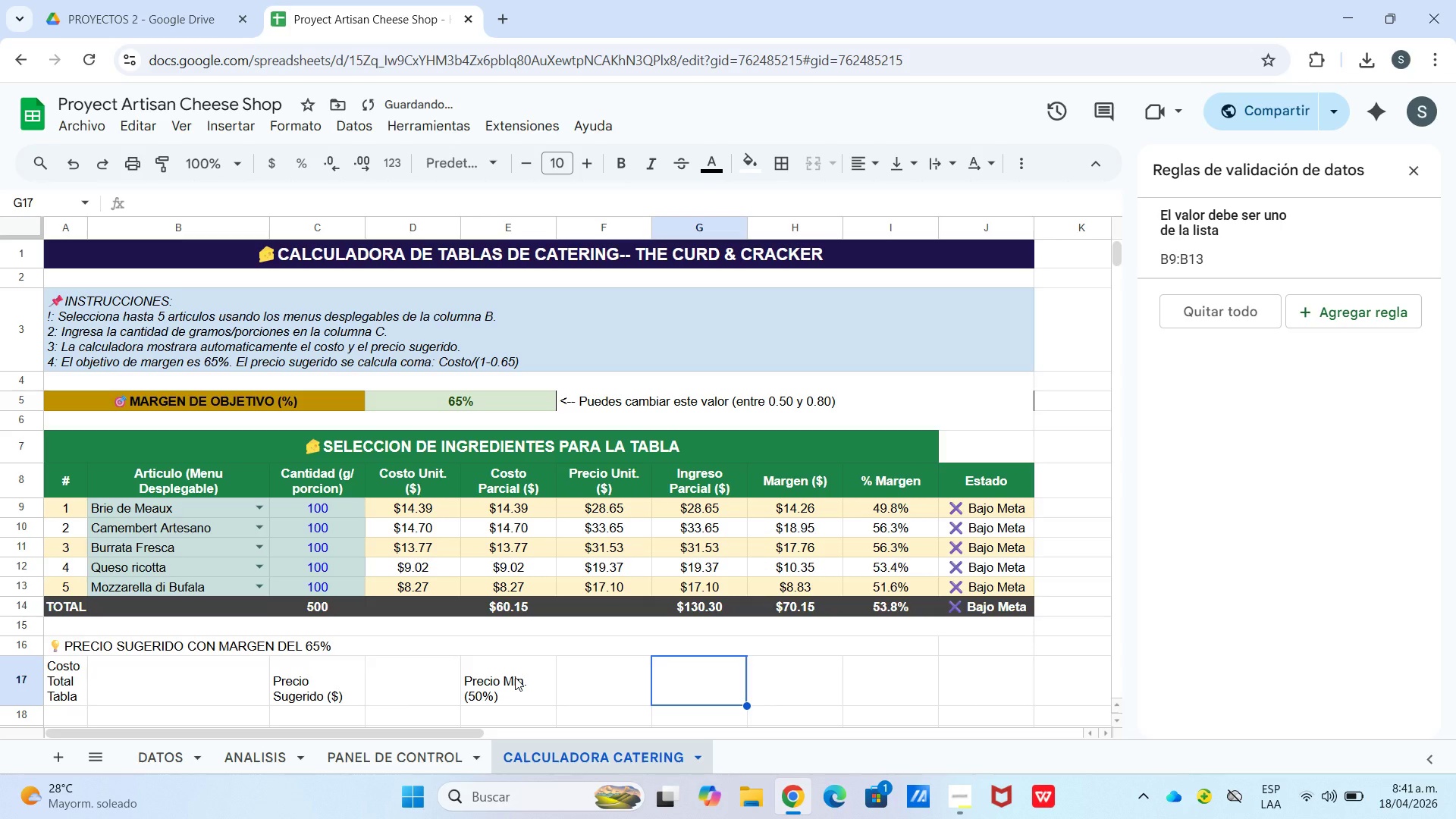 
type(Precio Max.)
 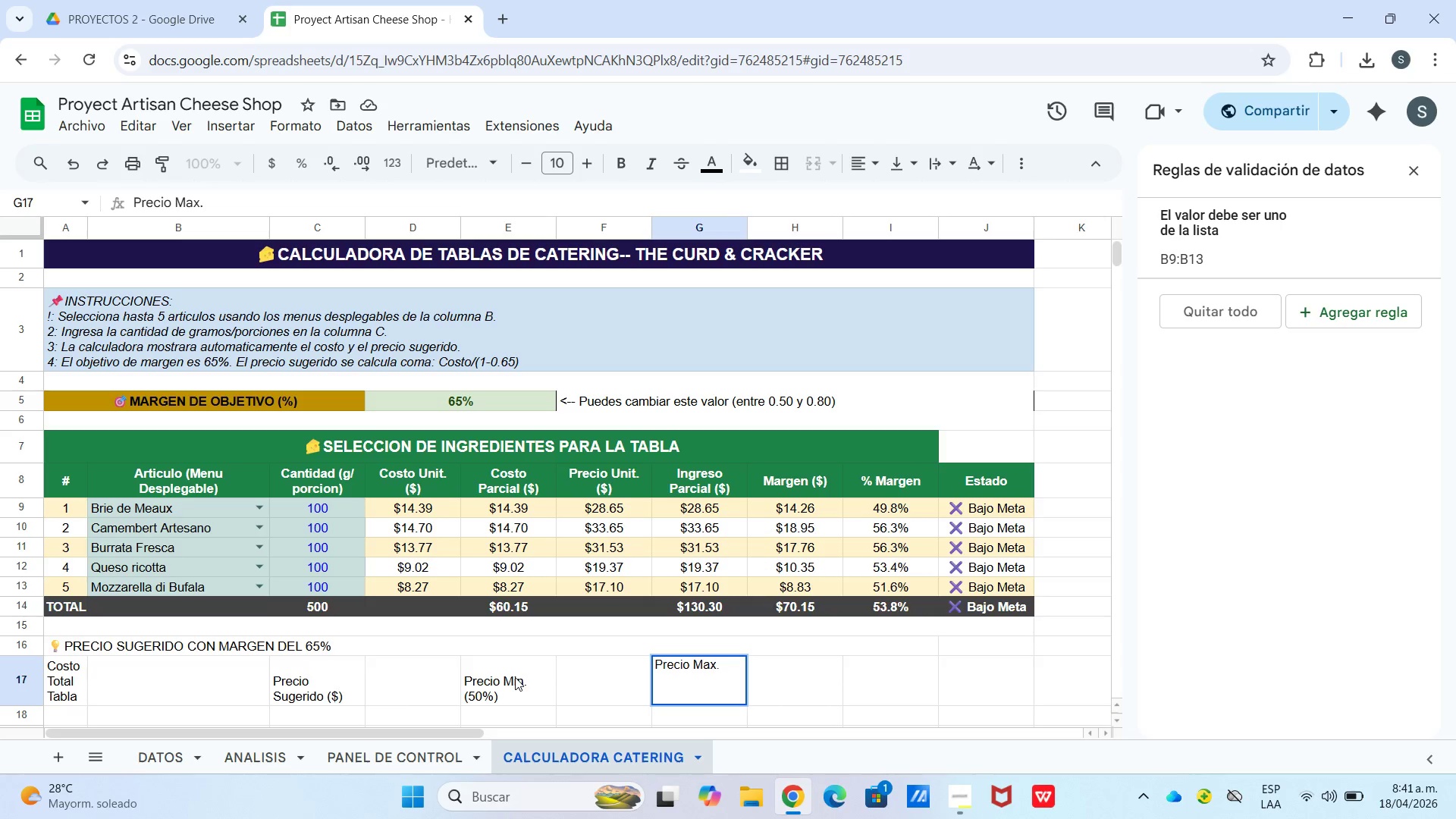 
key(Enter)
 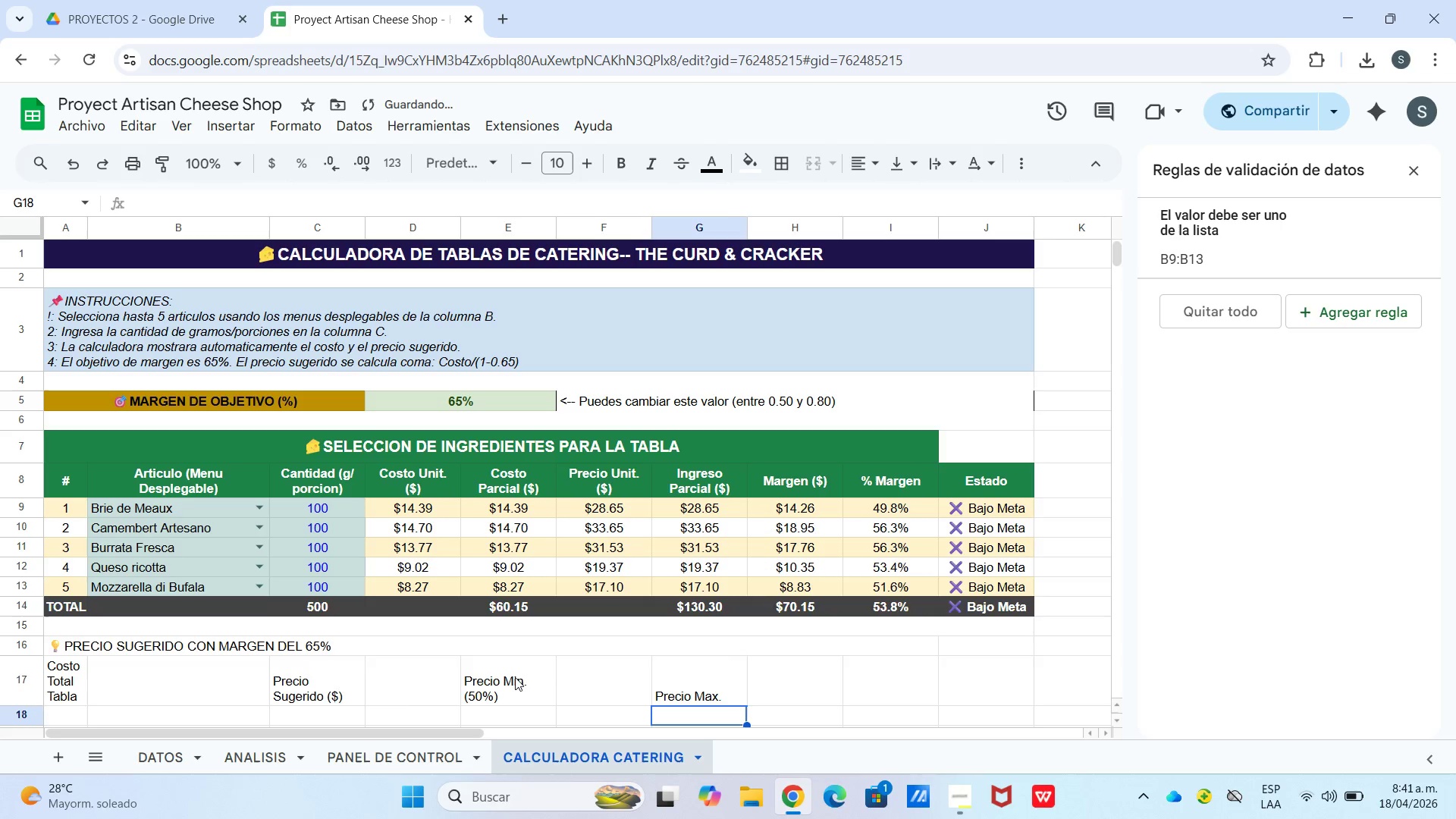 
hold_key(key=ShiftLeft, duration=0.31)
 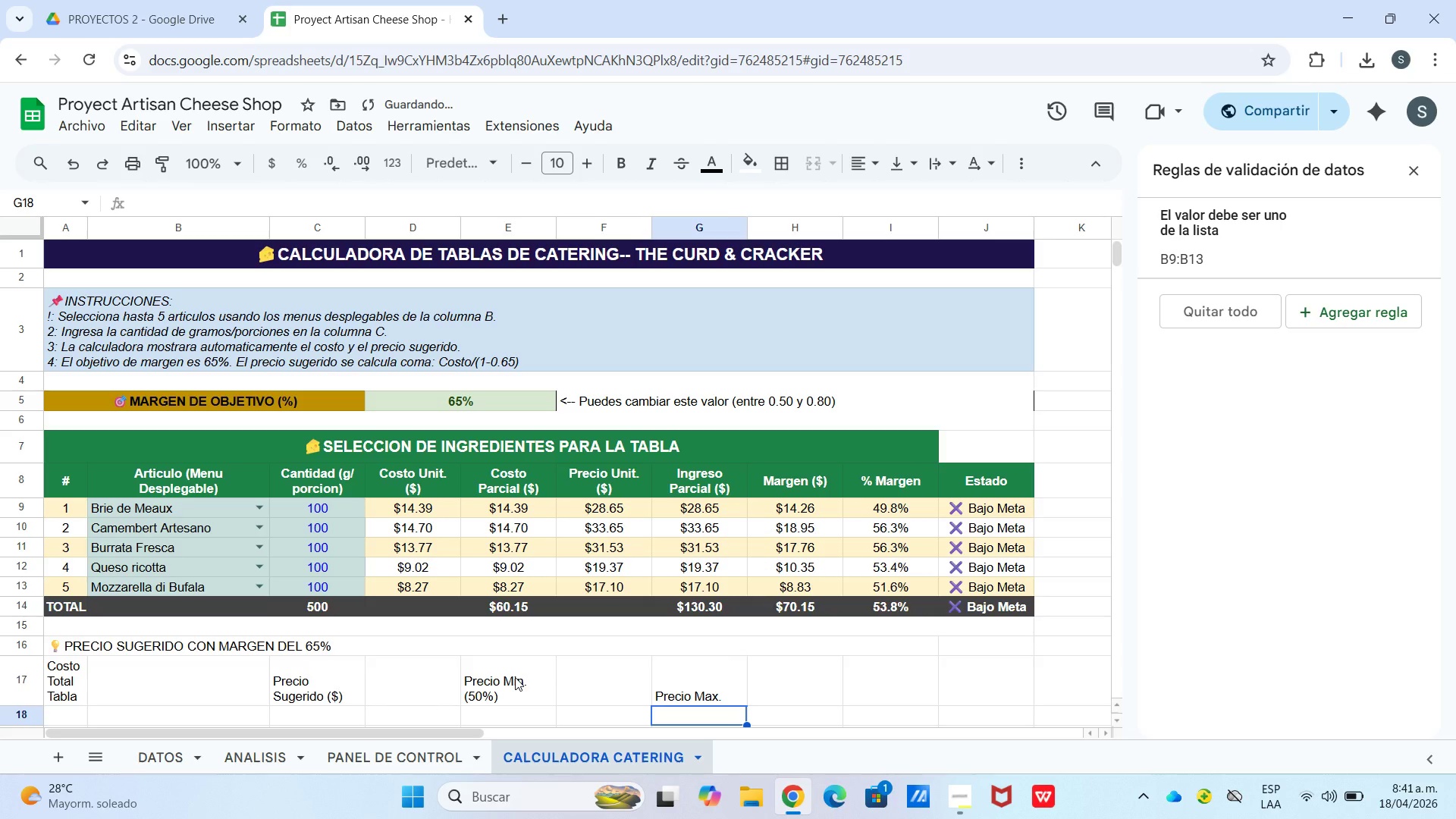 
key(ArrowUp)
 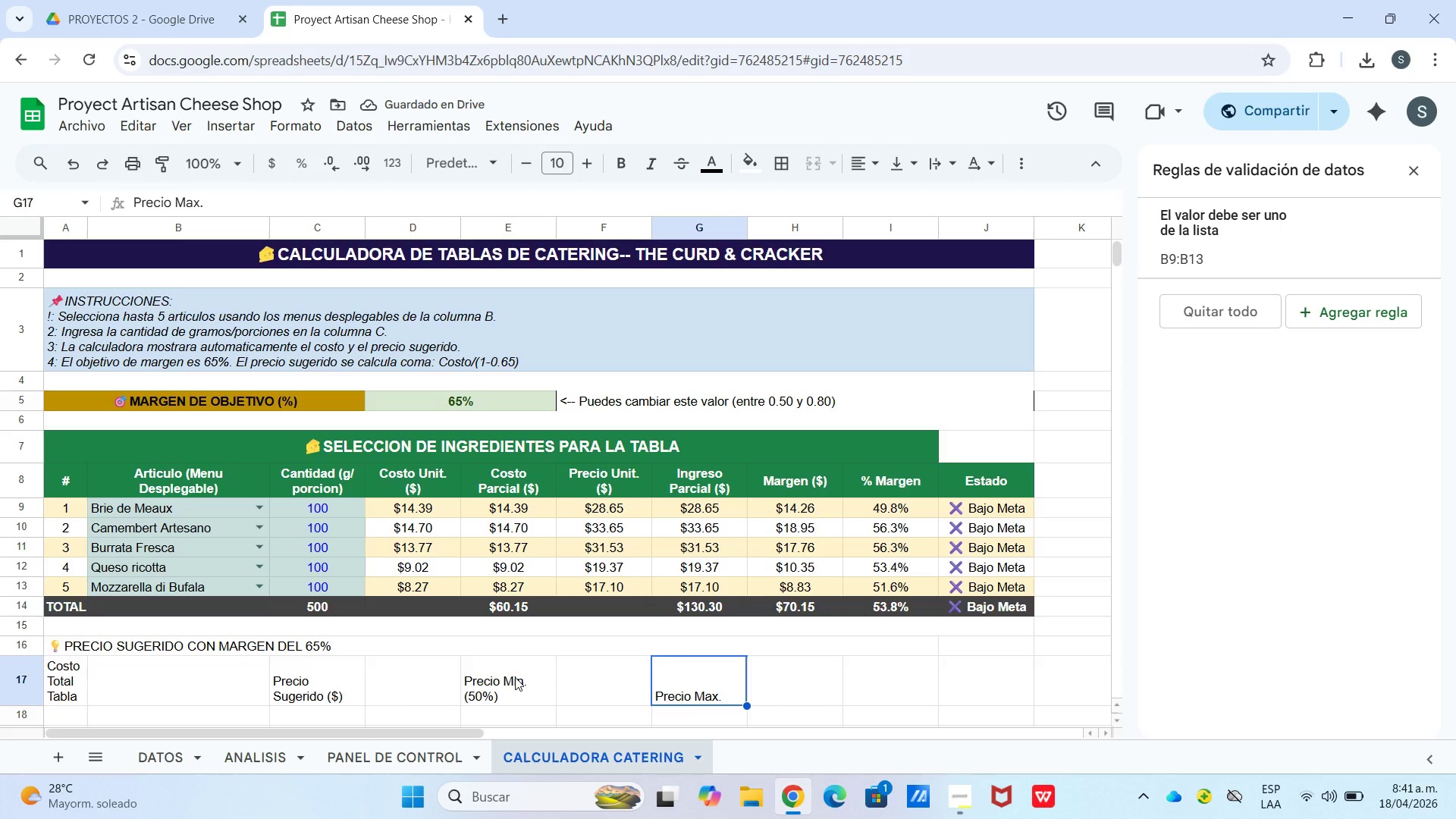 
key(Enter)
 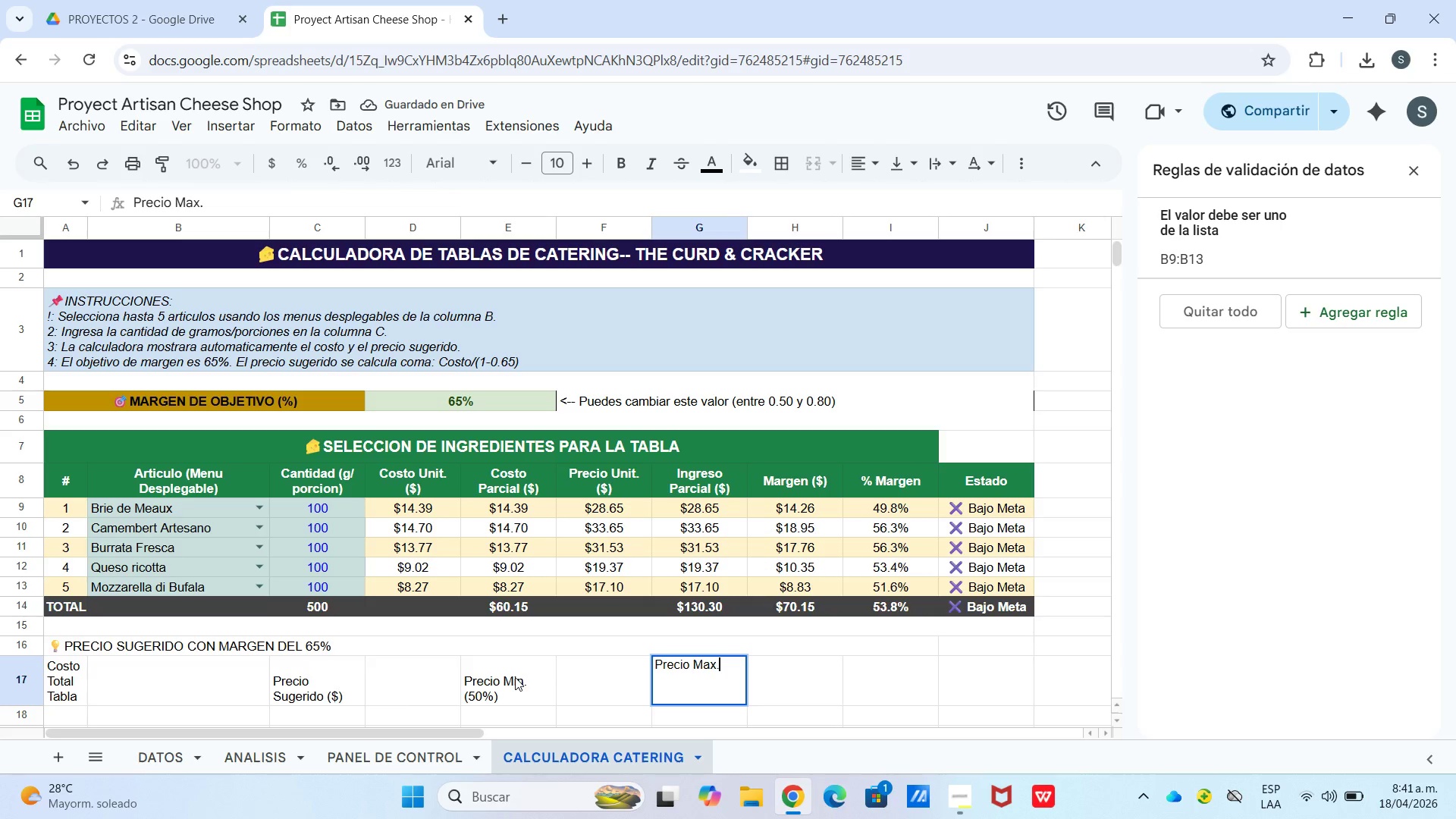 
key(Control+Enter)
 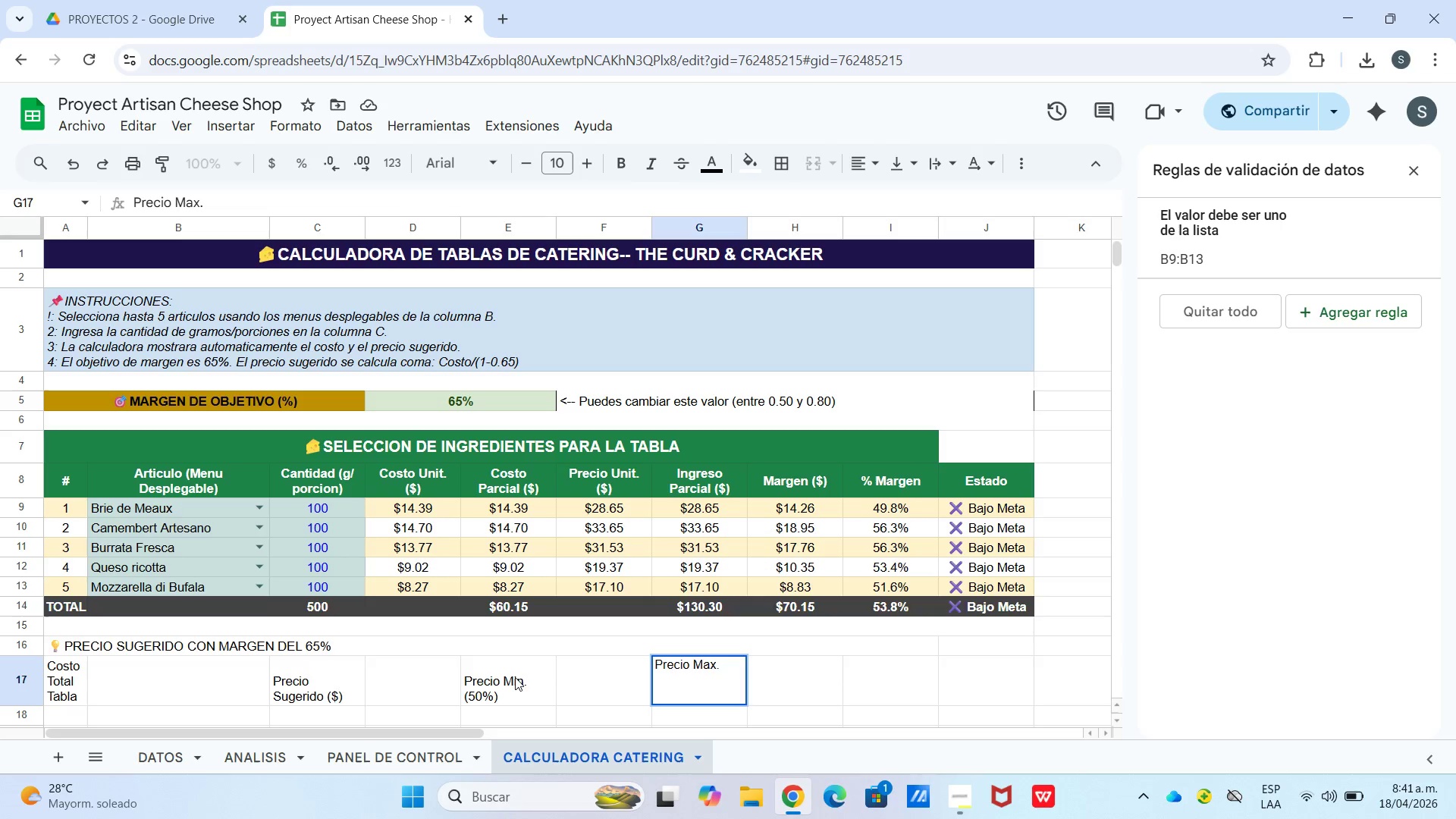 
type(*75%()
 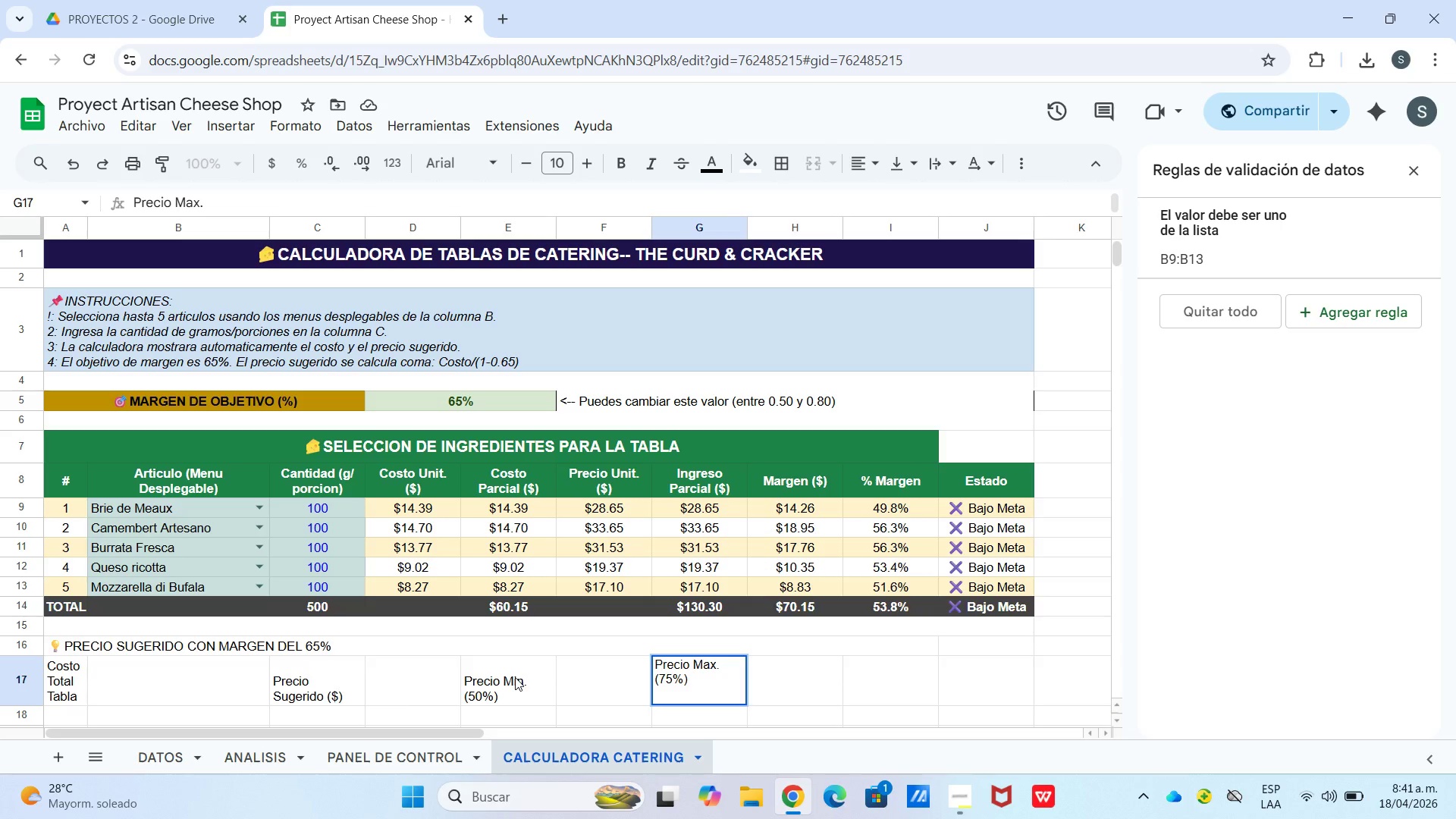 
key(ArrowRight)
 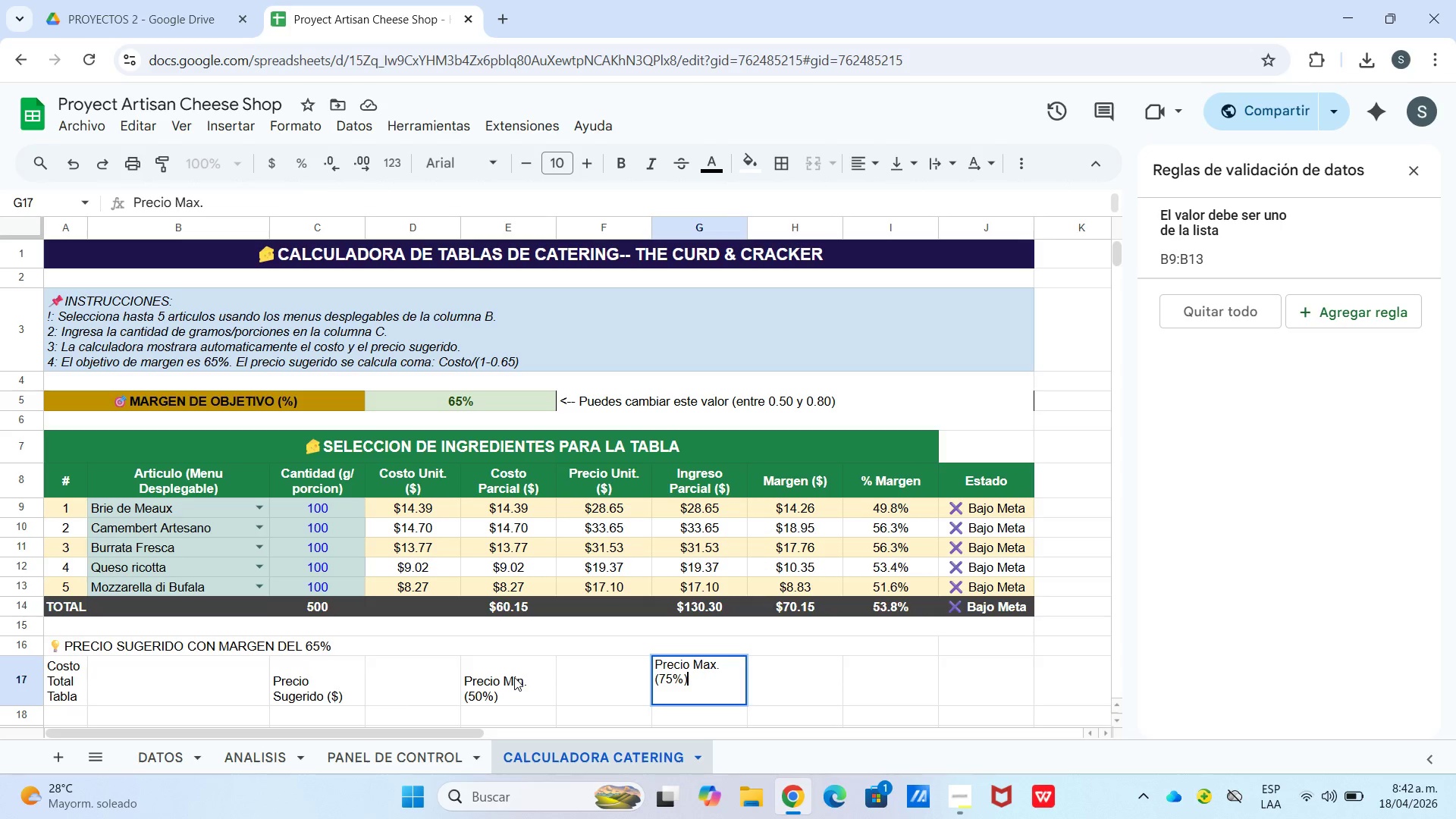 
key(ArrowRight)
 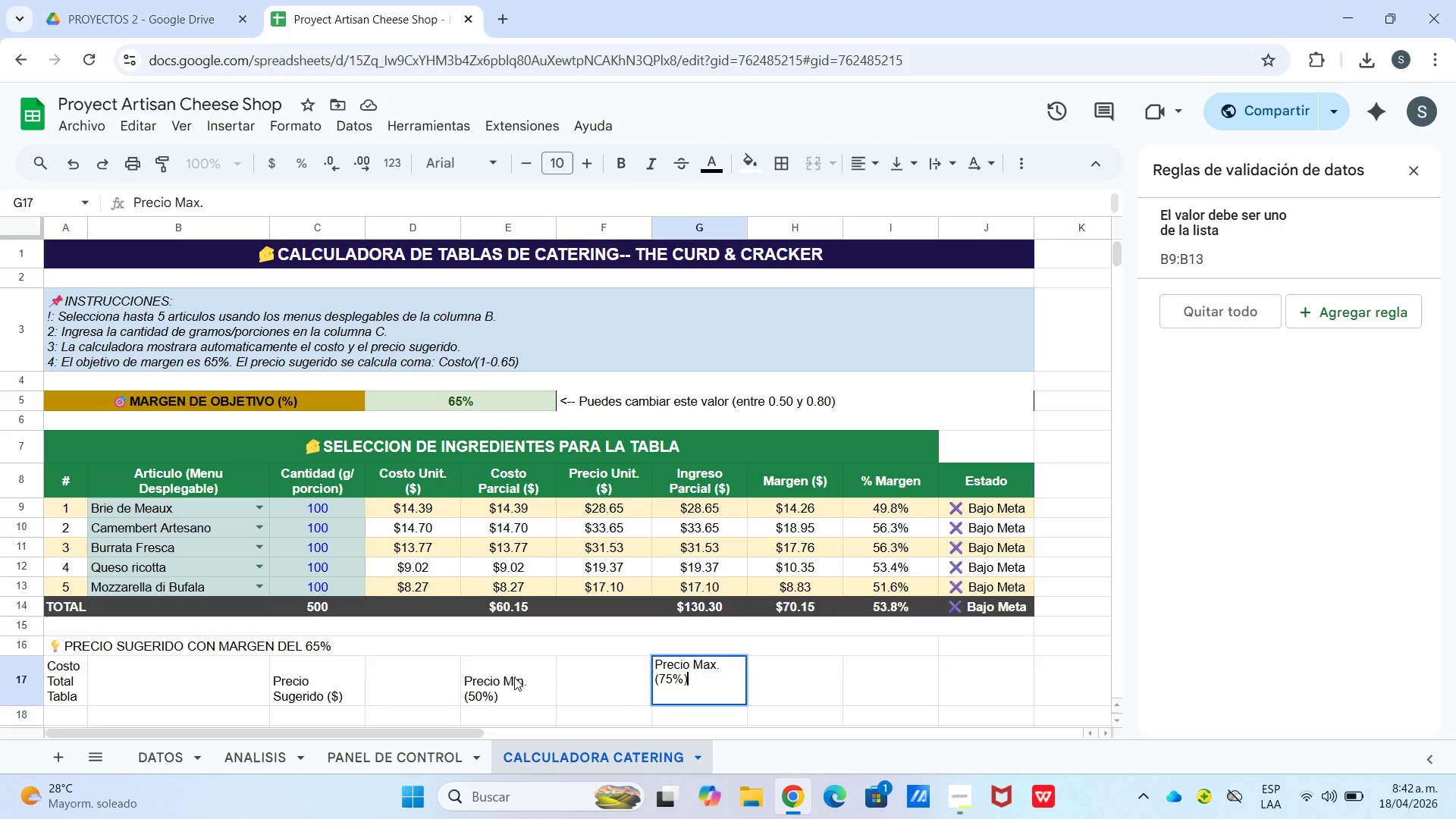 
key(Enter)
 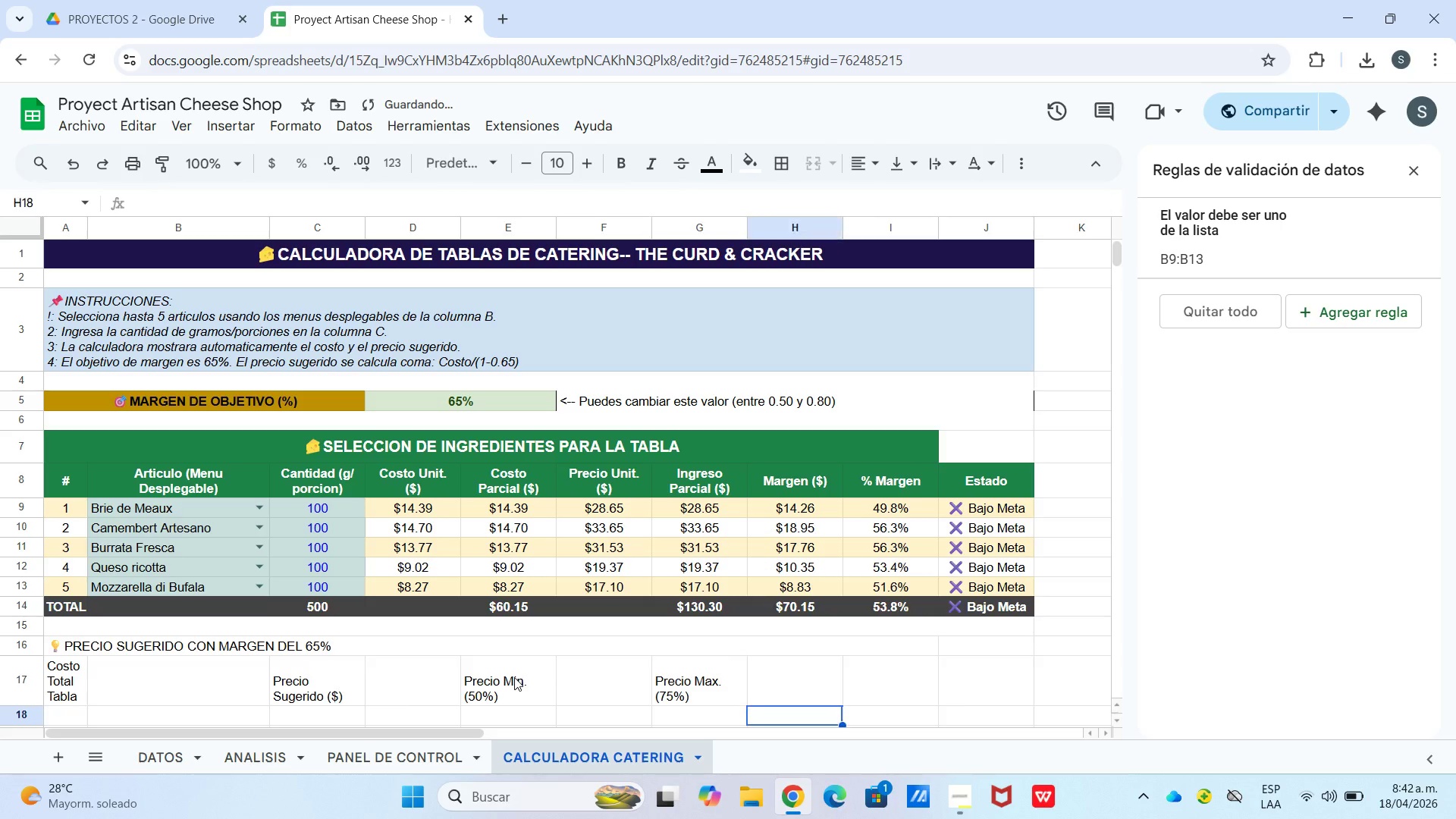 
key(ArrowRight)
 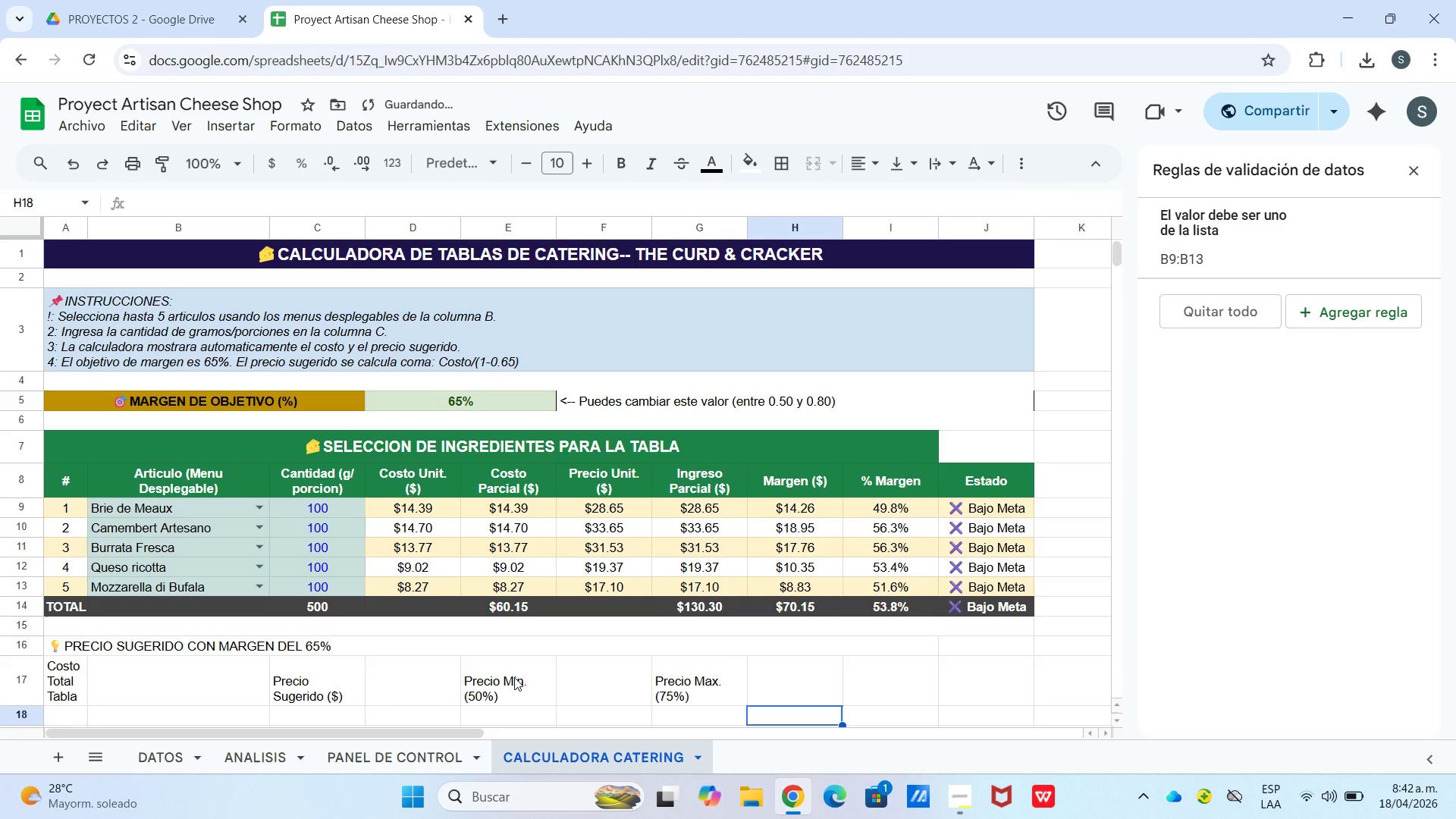 
key(ArrowUp)
 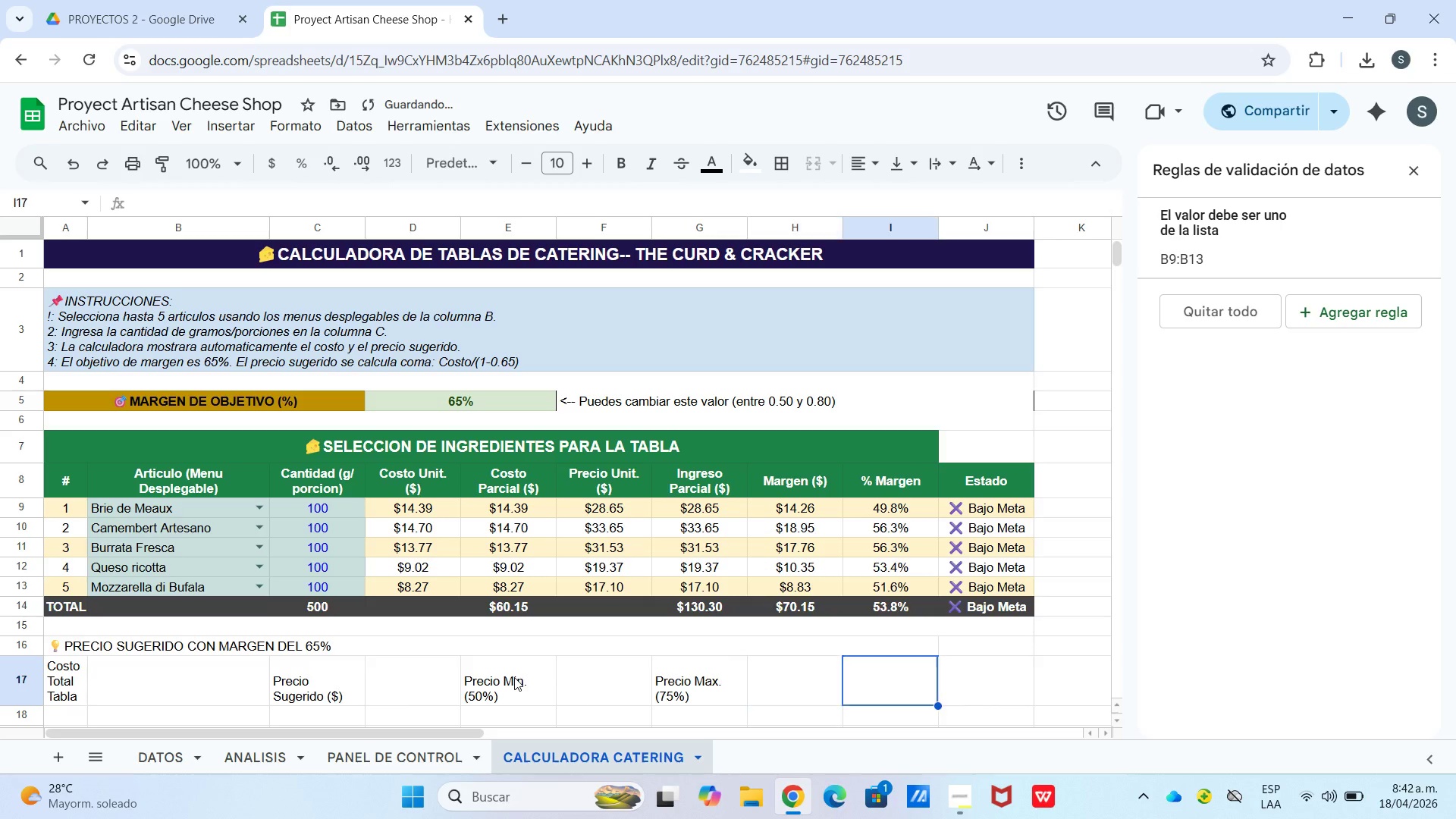 
key(ArrowRight)
 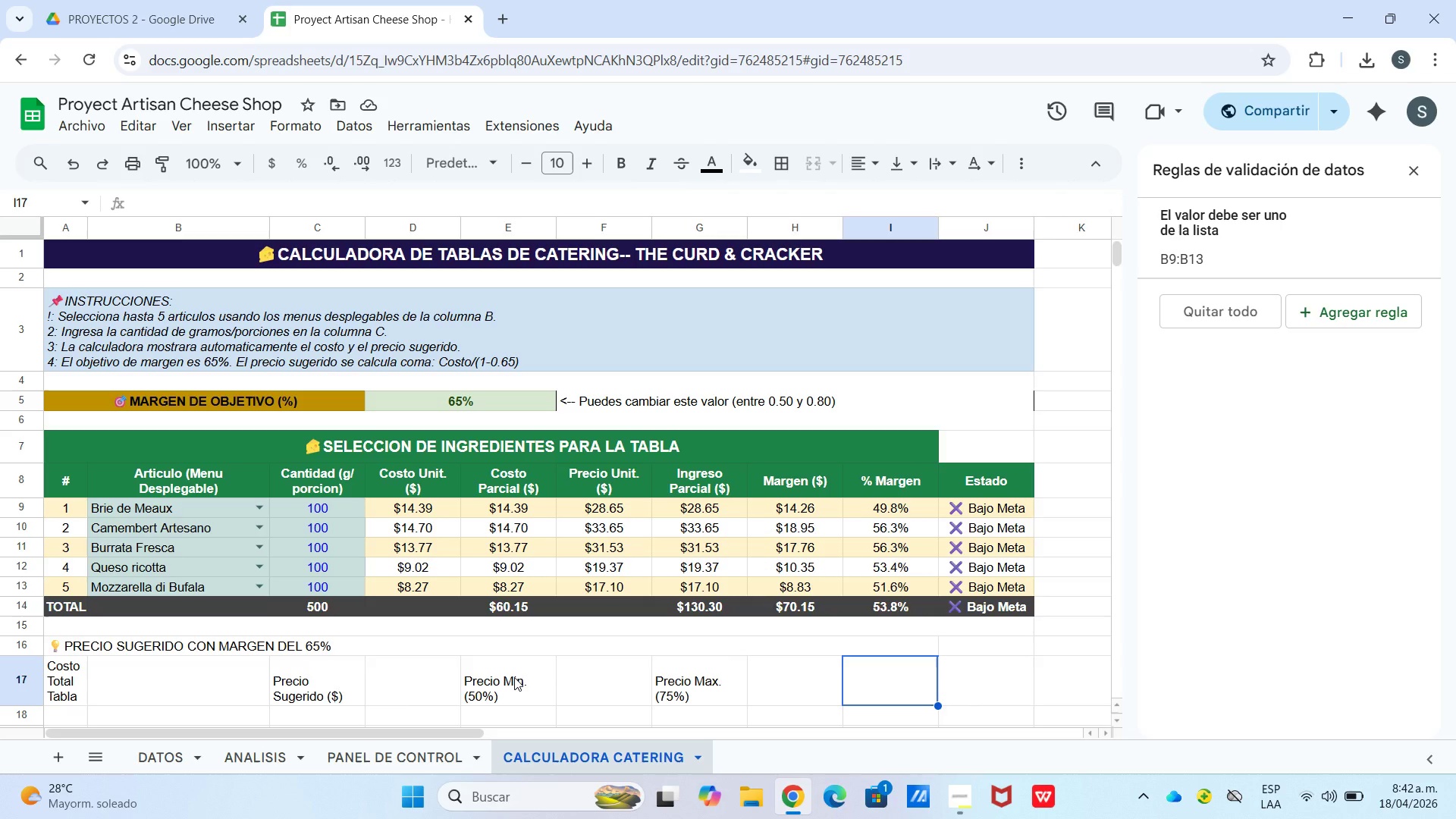 
wait(23.44)
 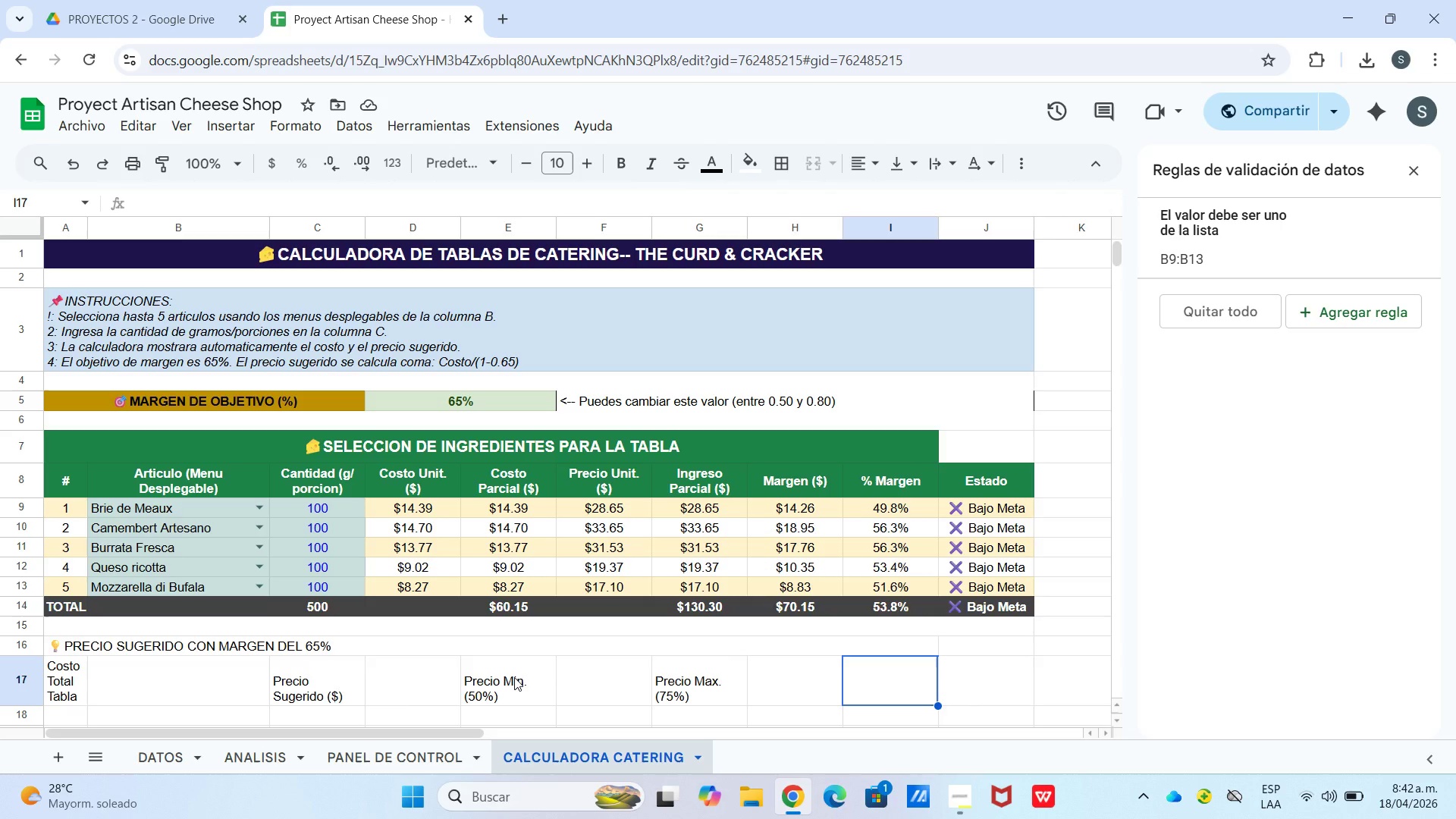 
hold_key(key=Z, duration=0.44)
 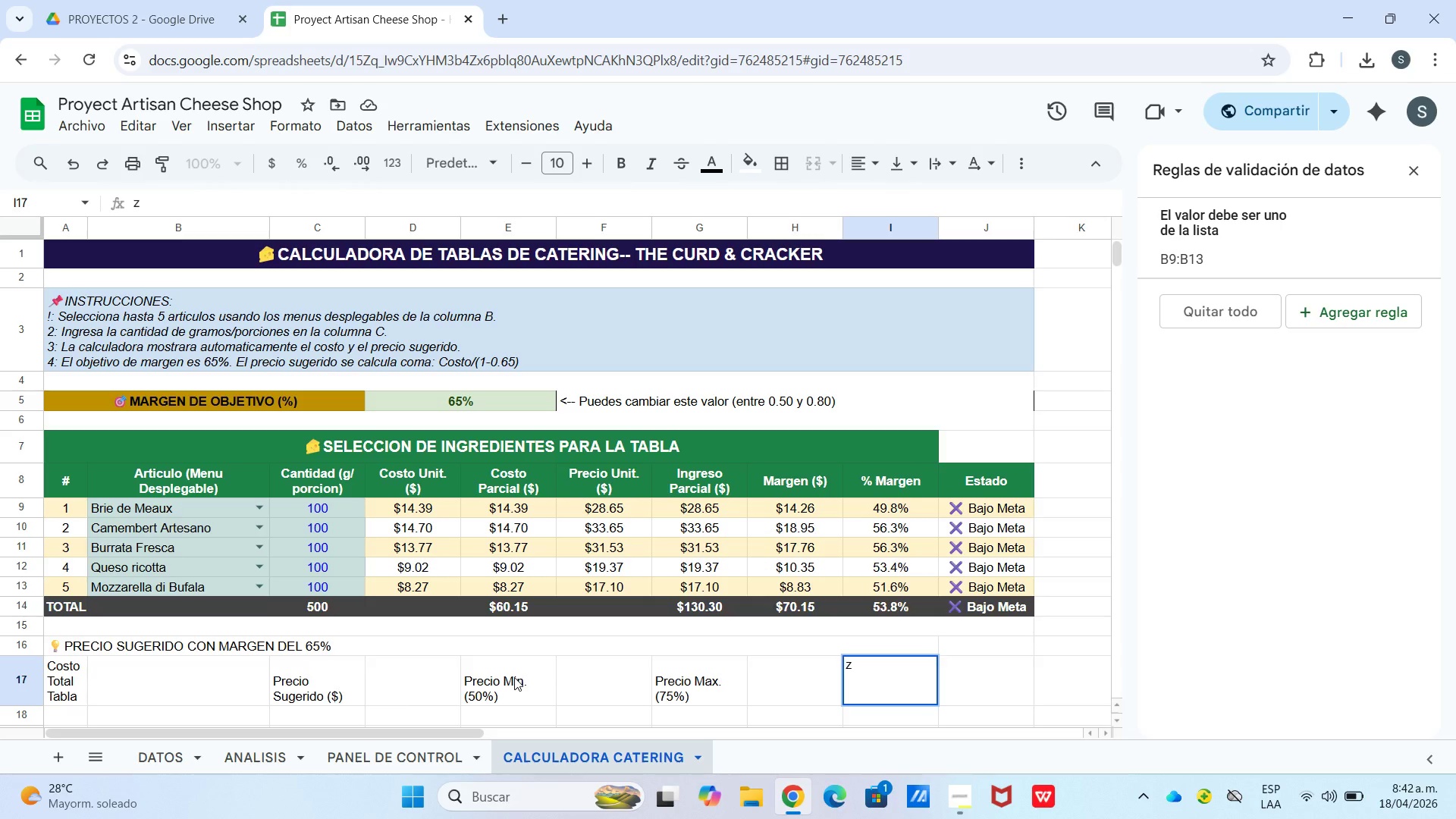 
key(Backspace)
type(Margen Real)
 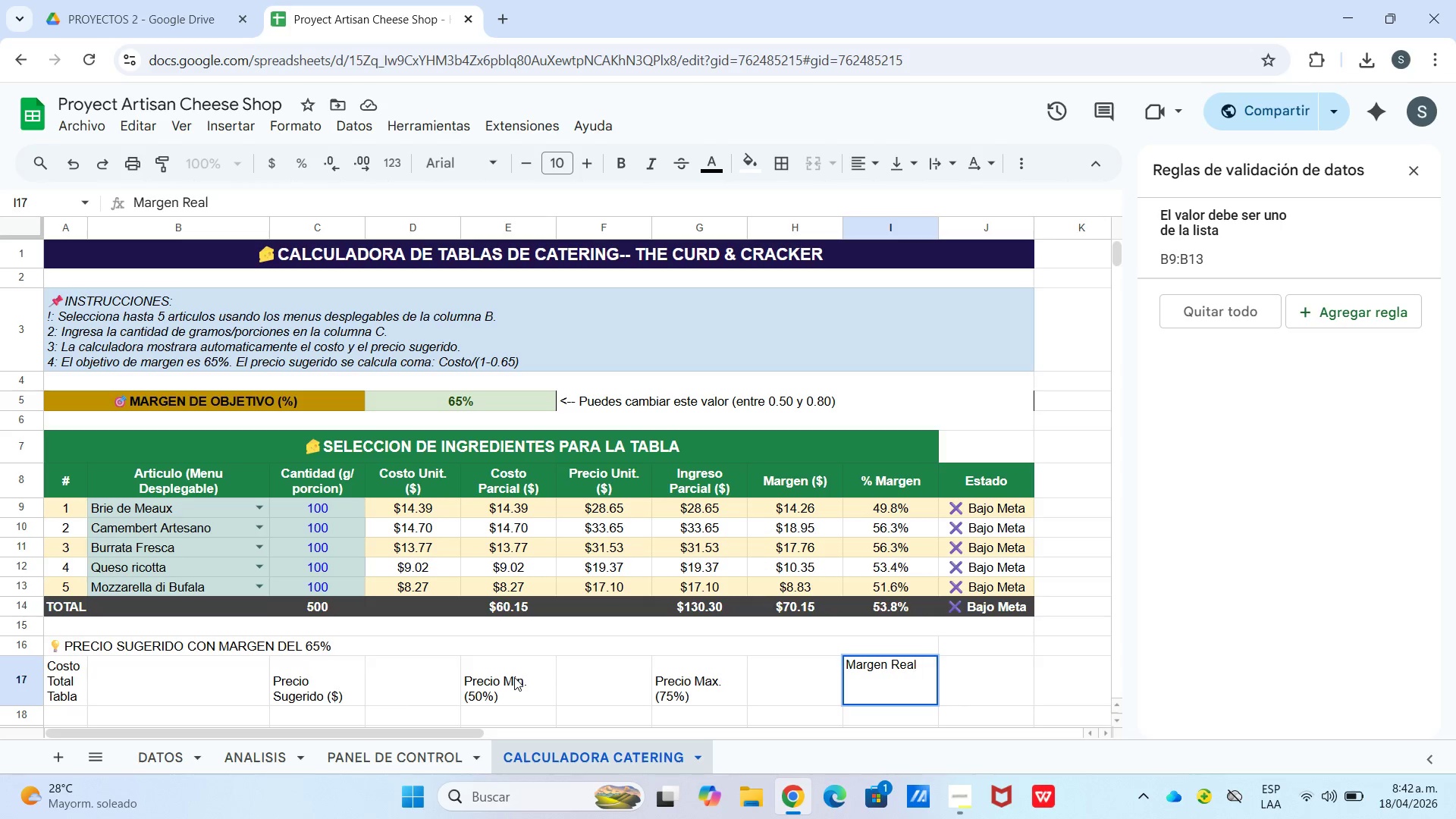 
key(Control+Enter)
 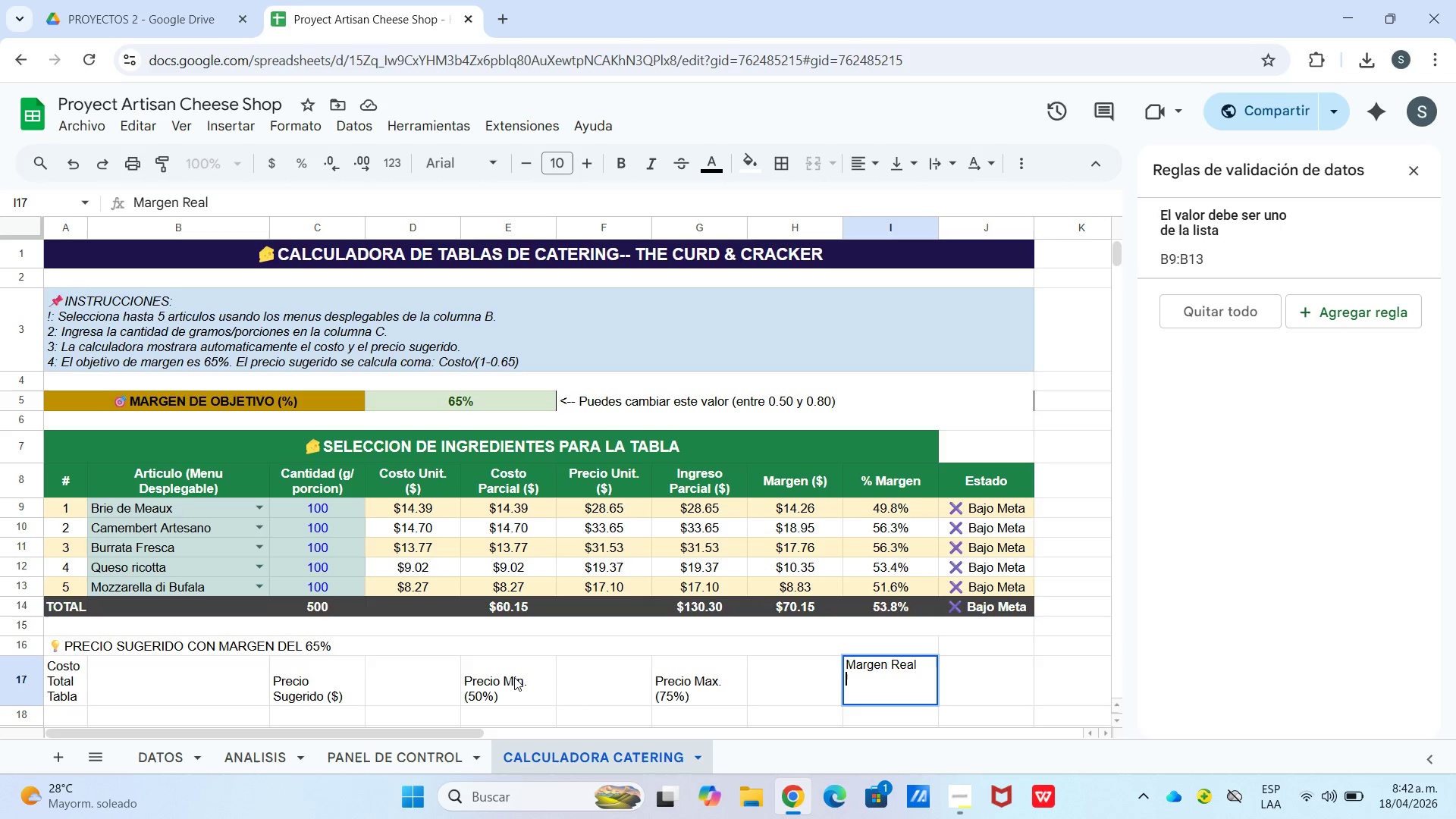 
type(*%()
 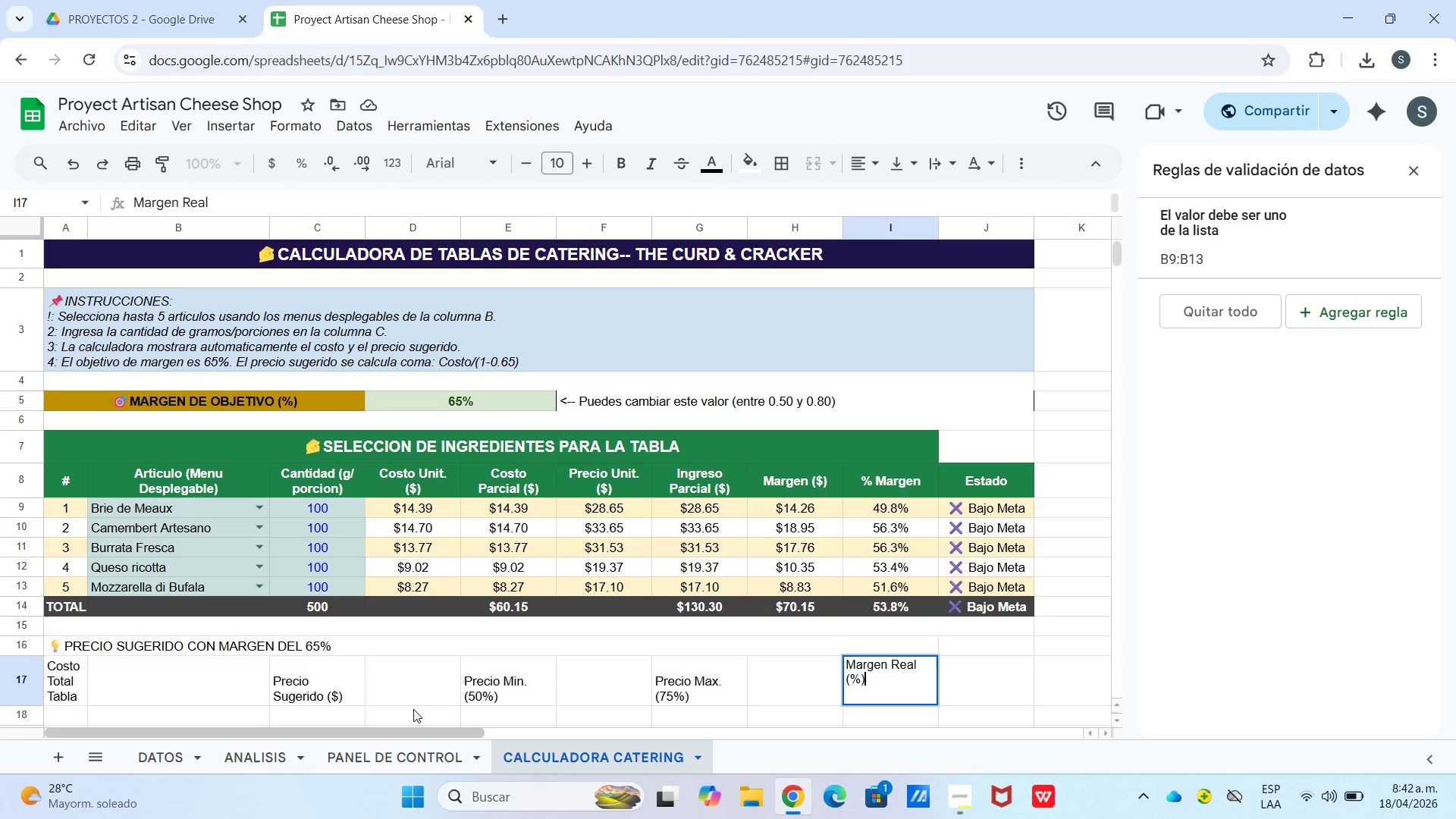 
left_click_drag(start_coordinate=[434, 735], to_coordinate=[395, 736])
 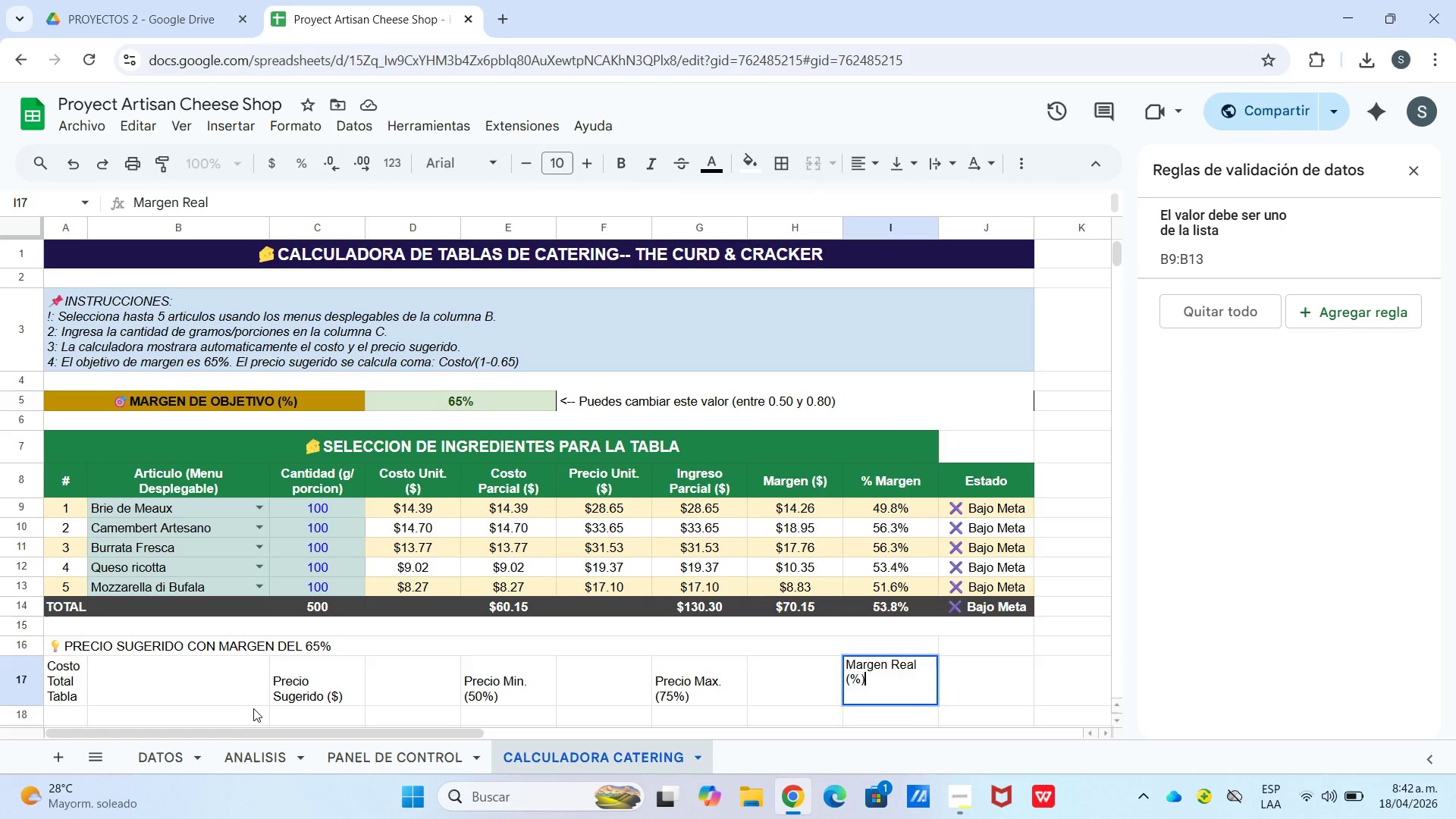 
left_click_drag(start_coordinate=[253, 708], to_coordinate=[253, 704])
 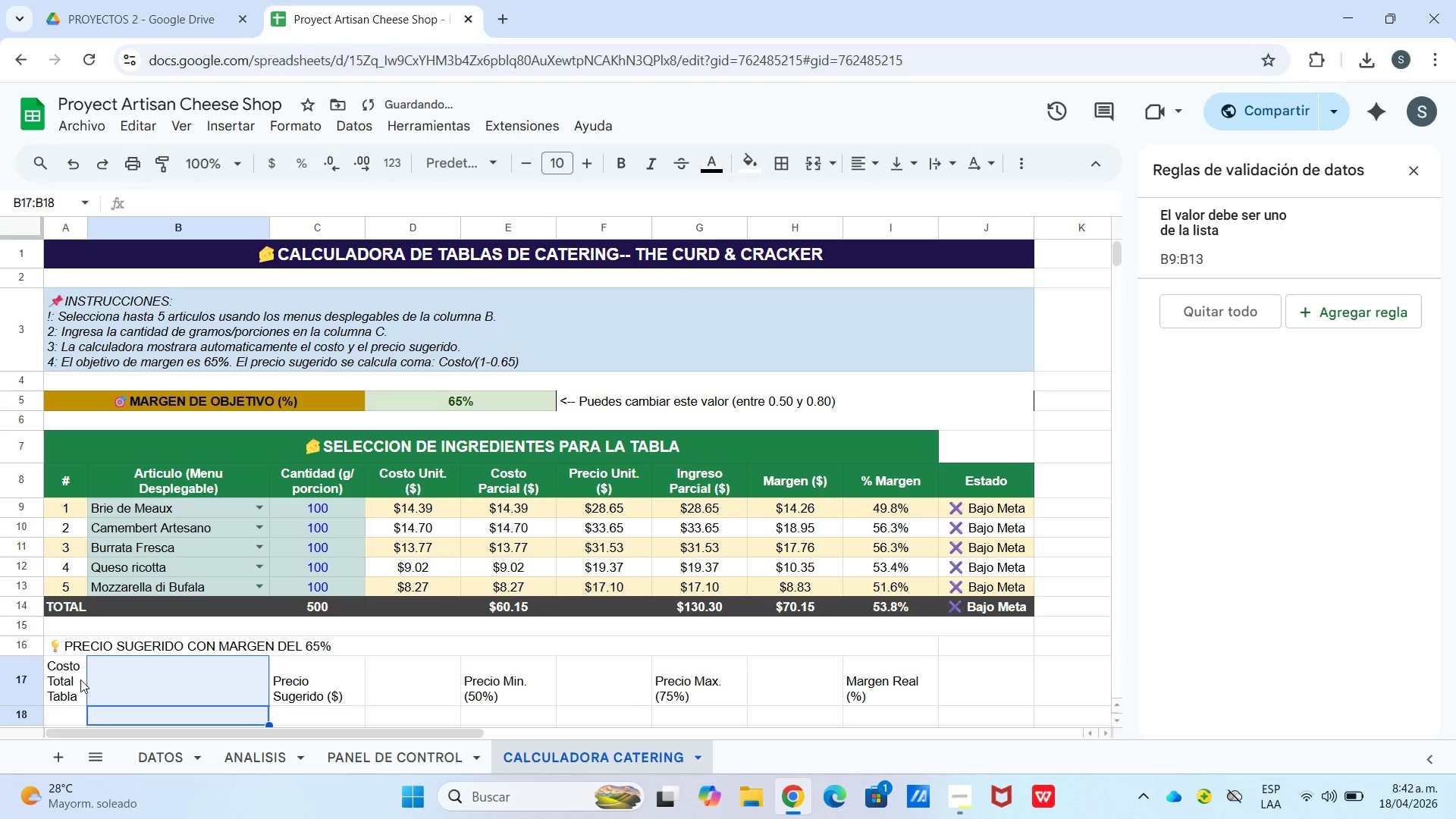 
left_click([78, 679])
 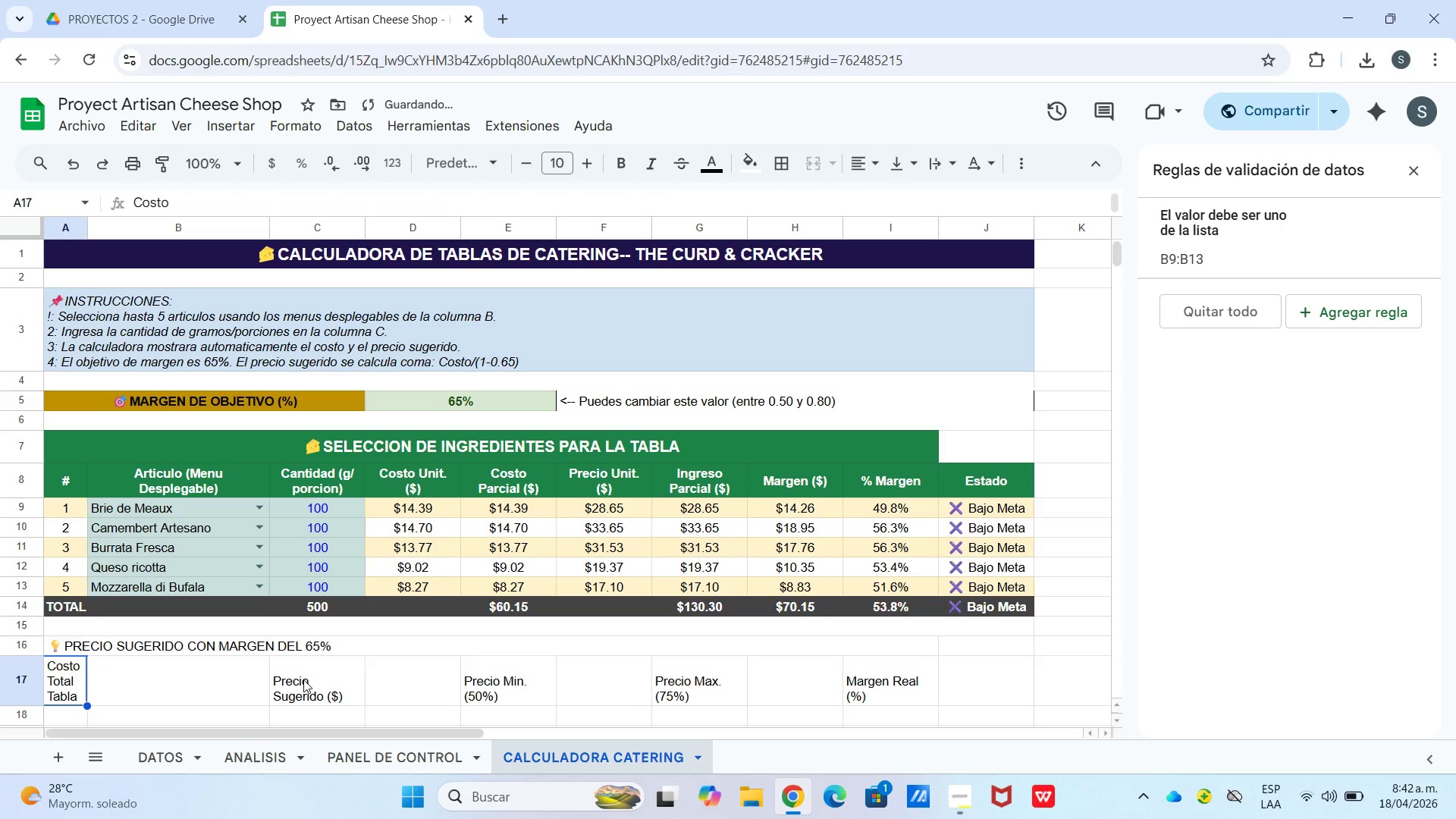 
left_click_drag(start_coordinate=[300, 679], to_coordinate=[882, 672])
 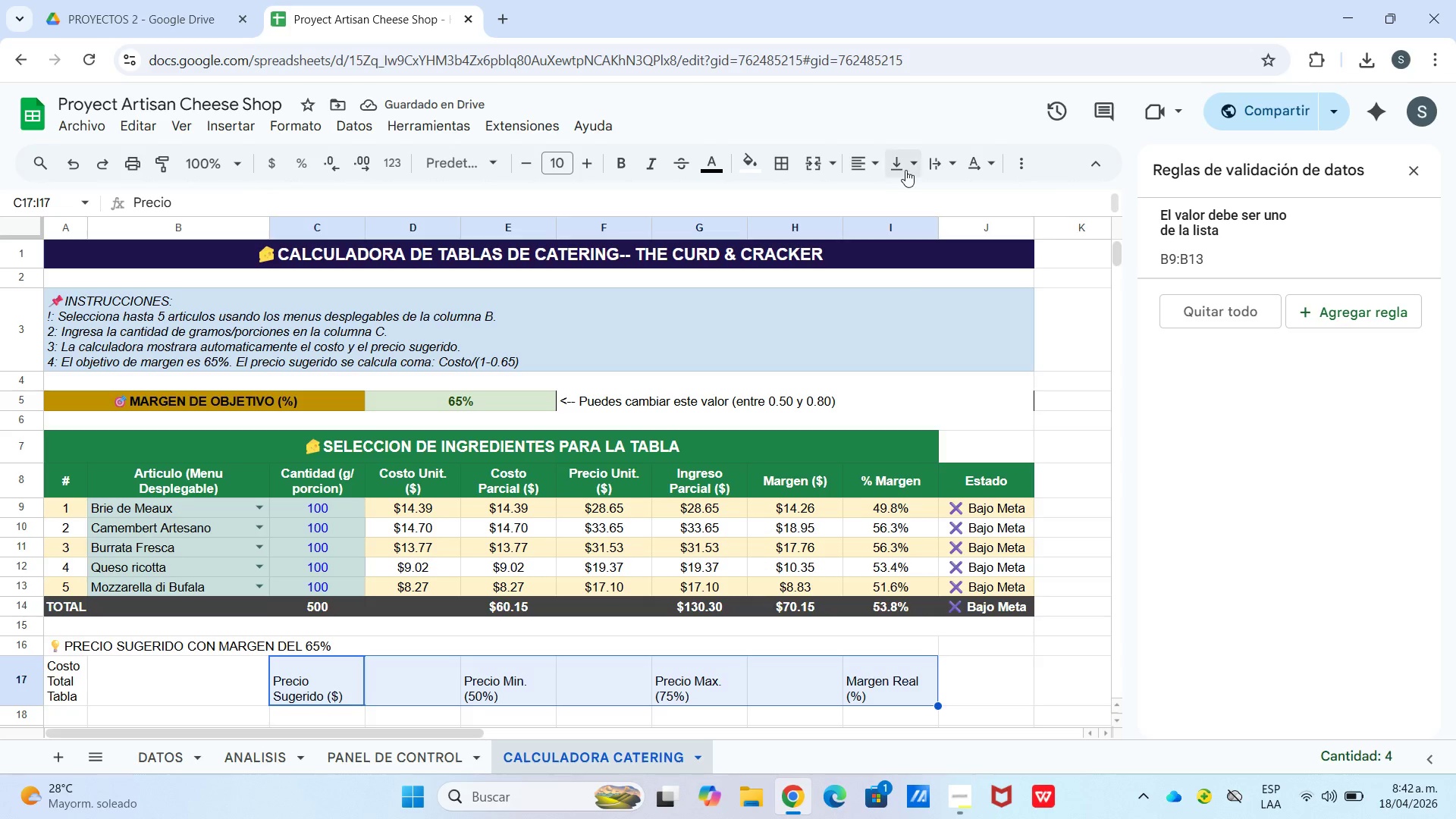 
left_click([872, 157])
 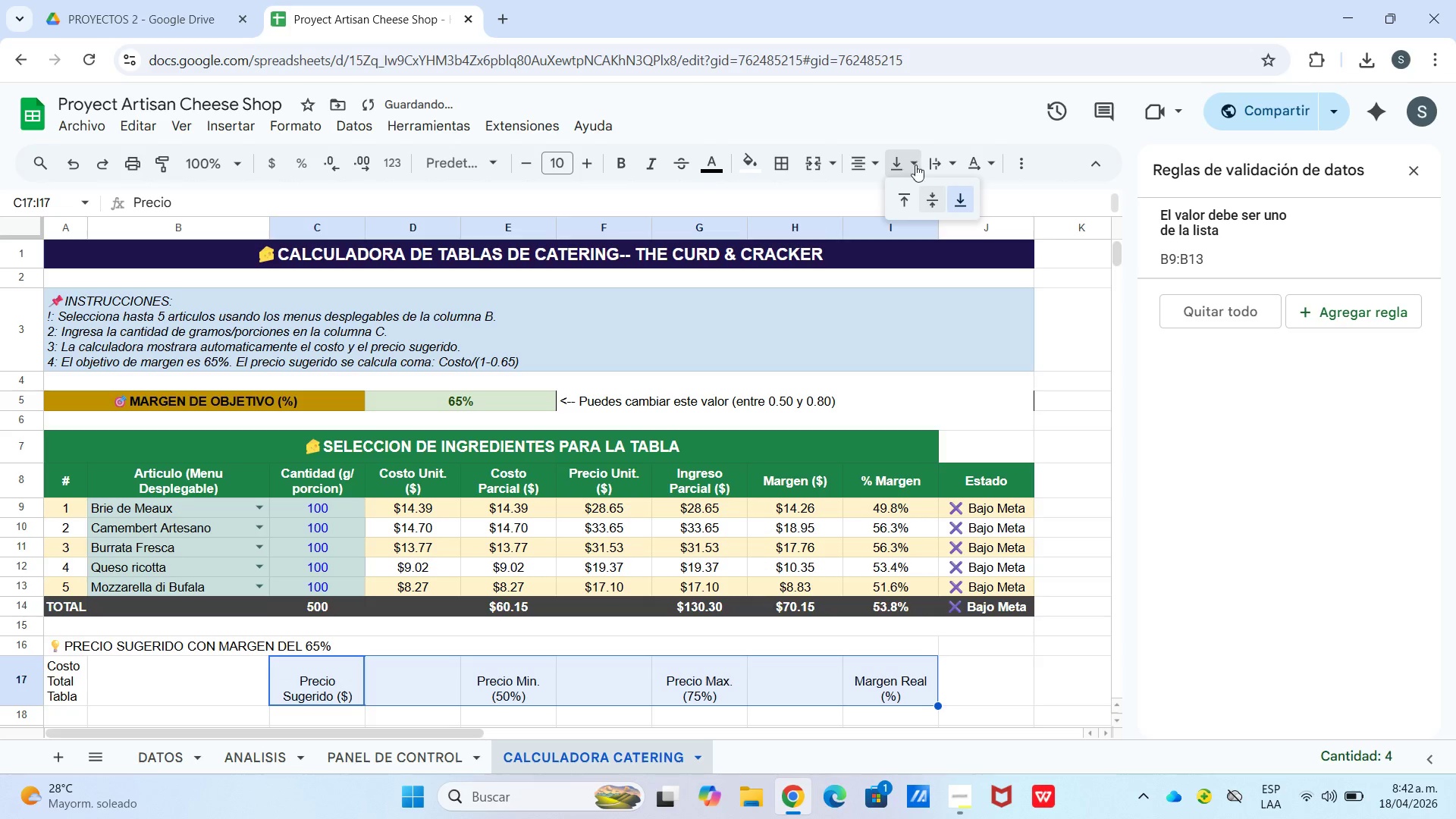 
triple_click([936, 201])
 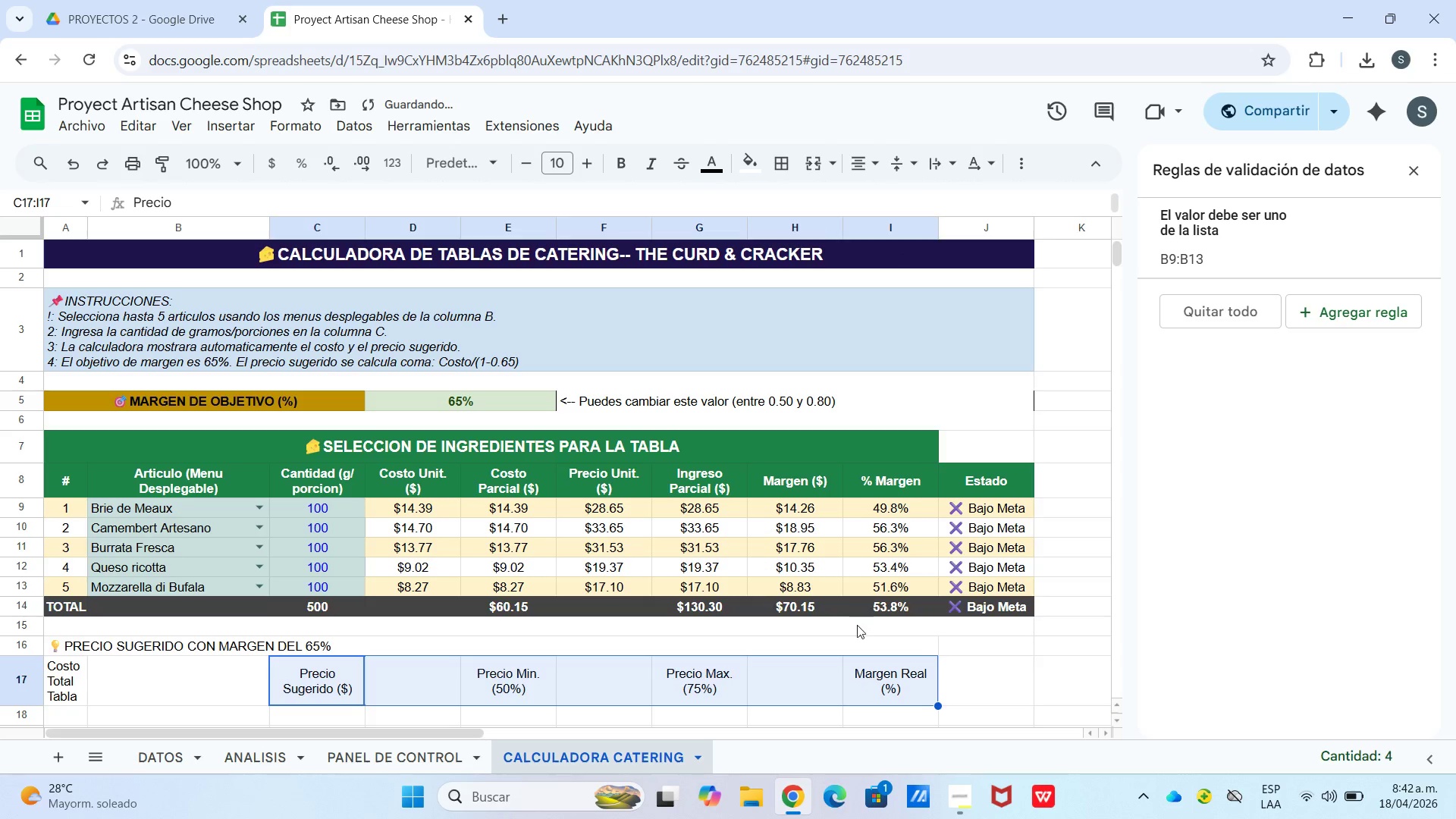 
left_click([857, 627])
 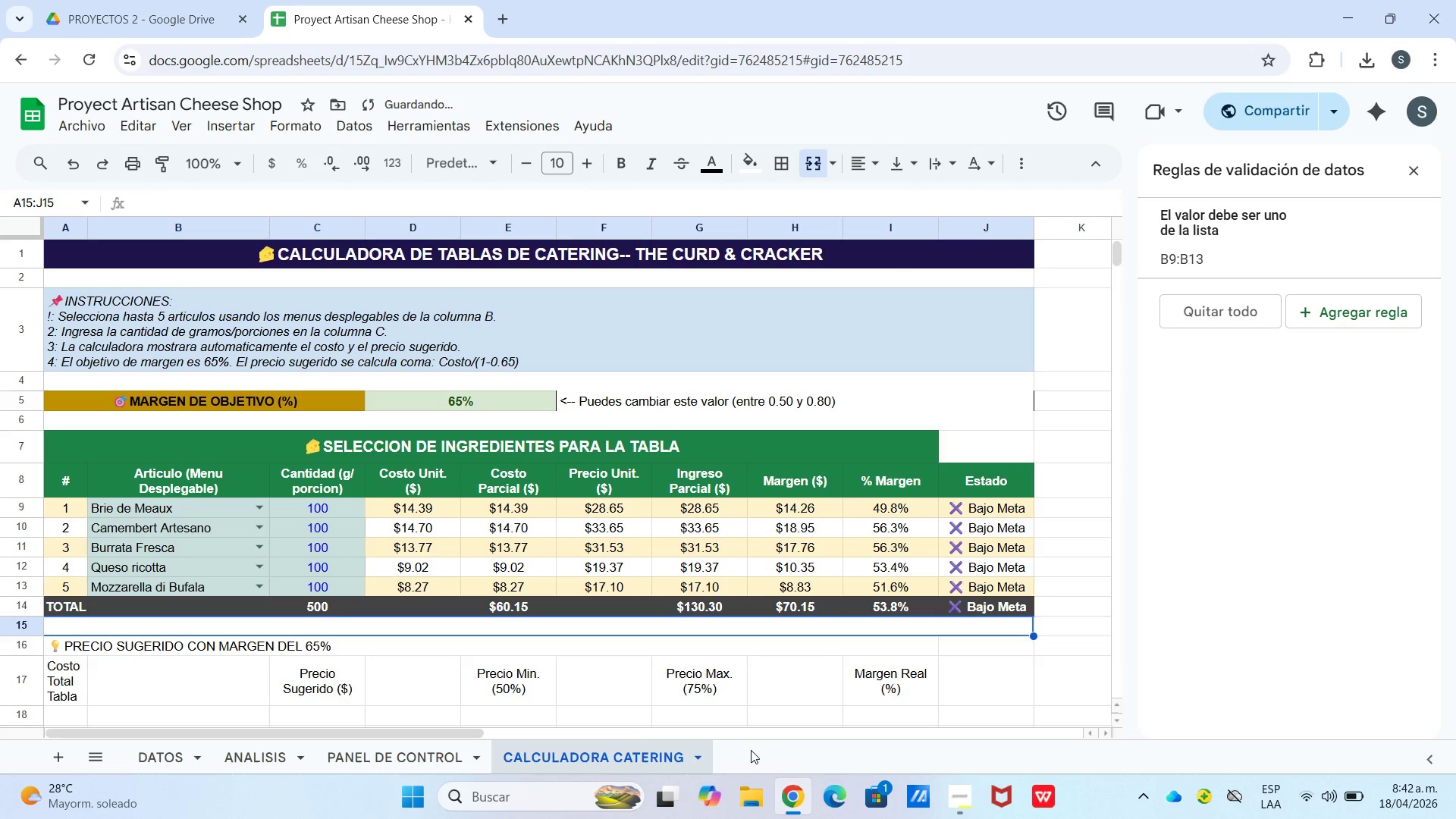 
left_click_drag(start_coordinate=[695, 746], to_coordinate=[625, 742])
 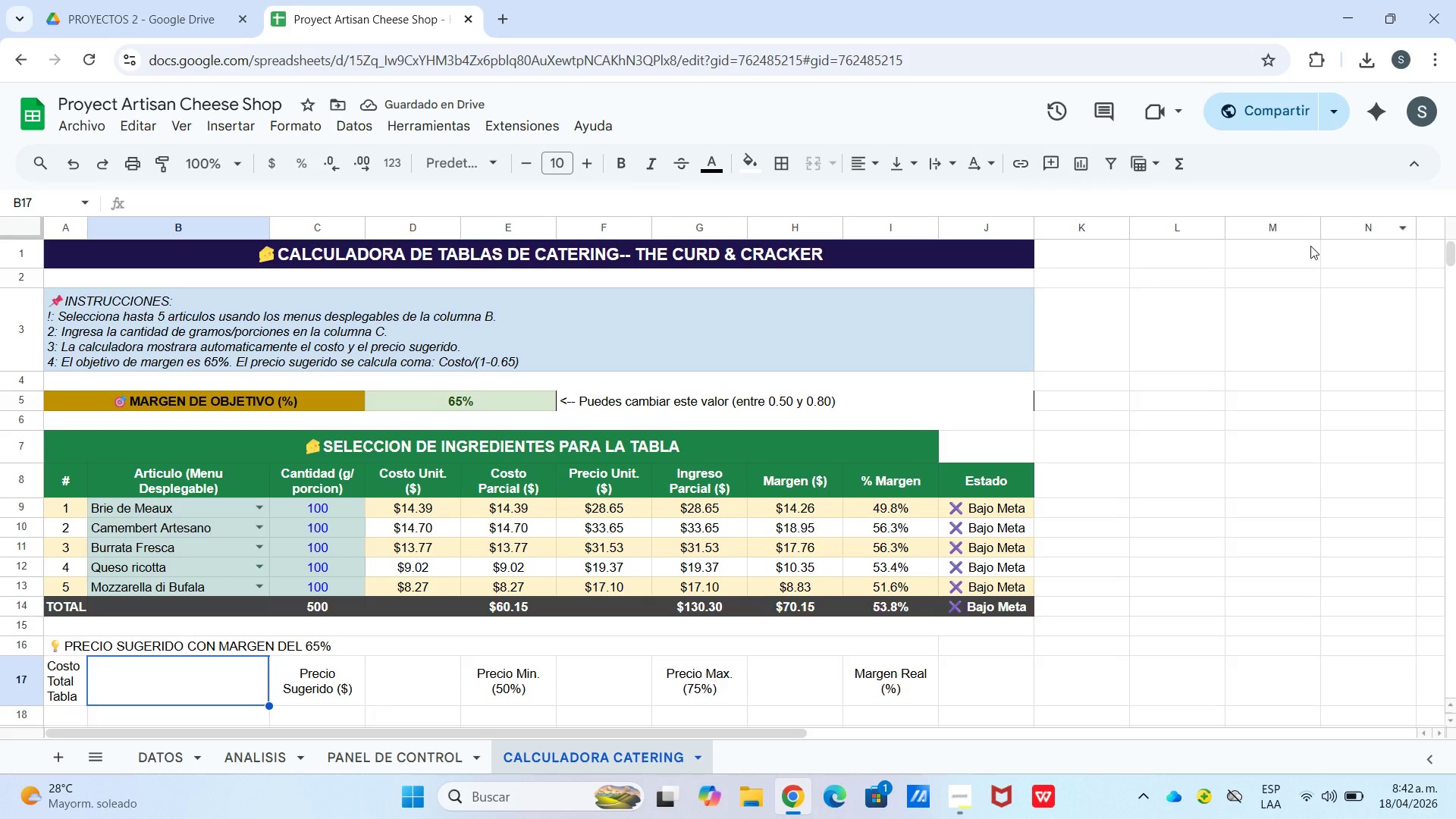 
left_click_drag(start_coordinate=[1453, 258], to_coordinate=[1439, 249])
 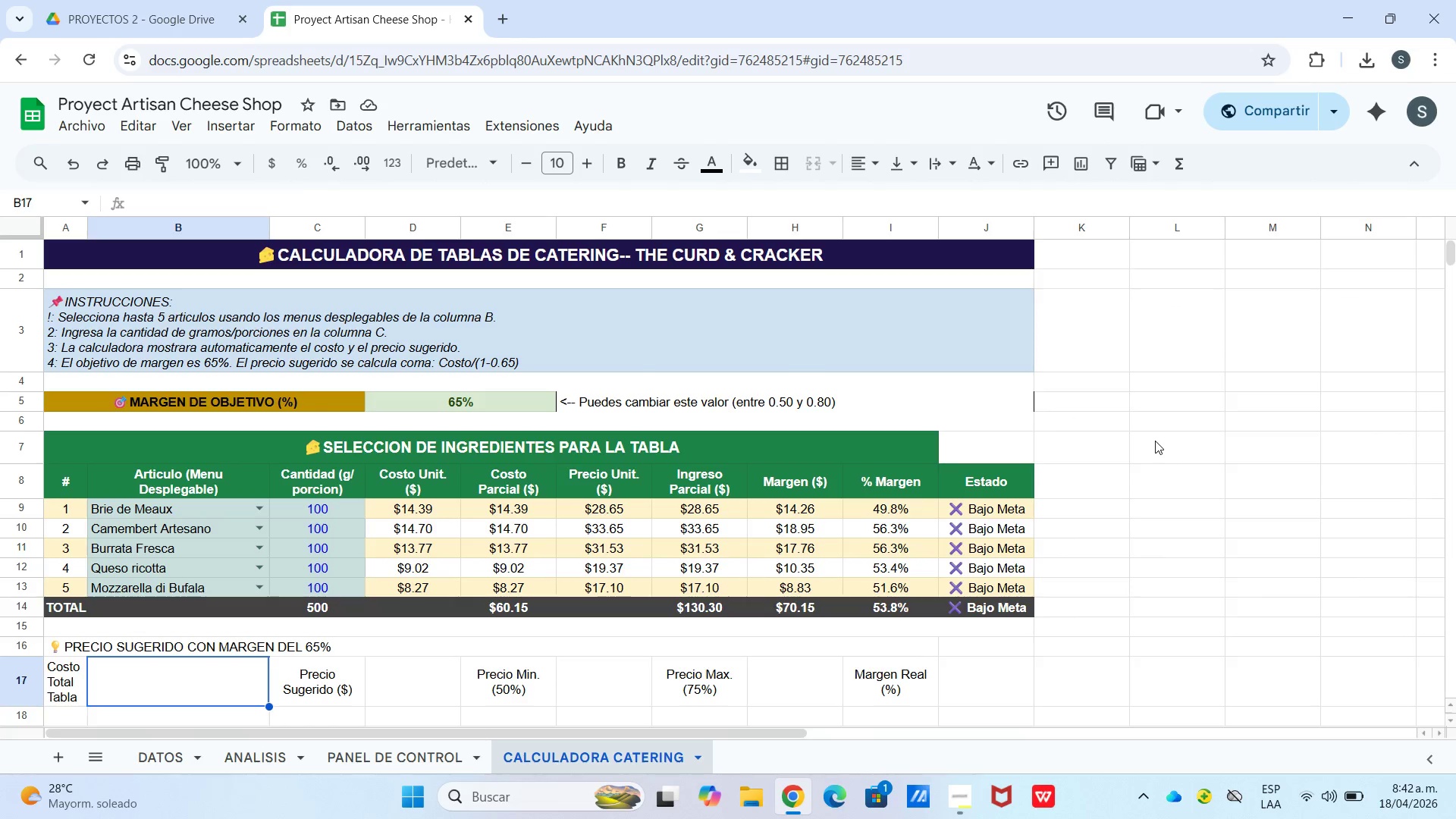 
scroll: coordinate [968, 442], scroll_direction: down, amount: 2.0
 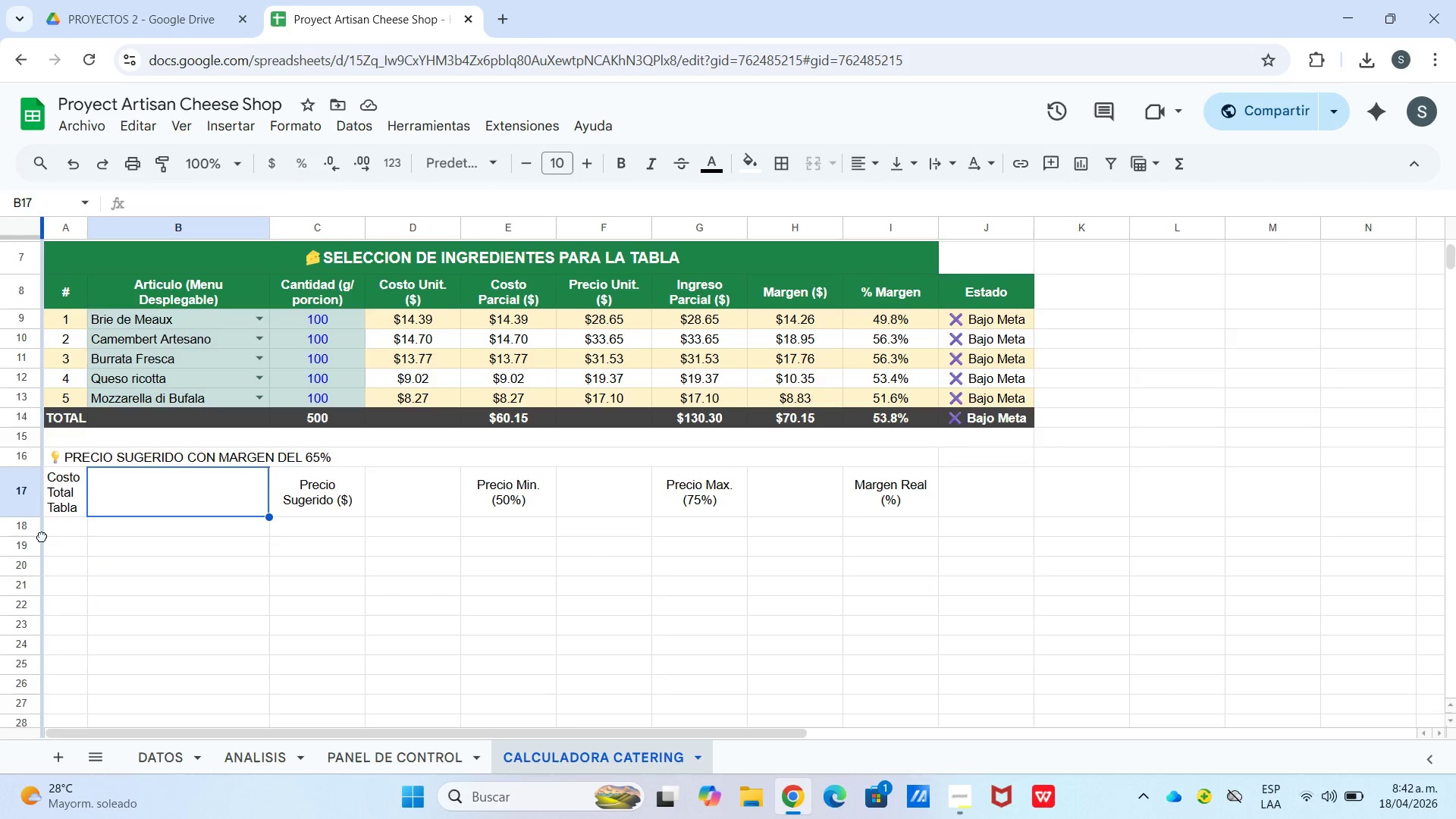 
double_click([69, 535])
 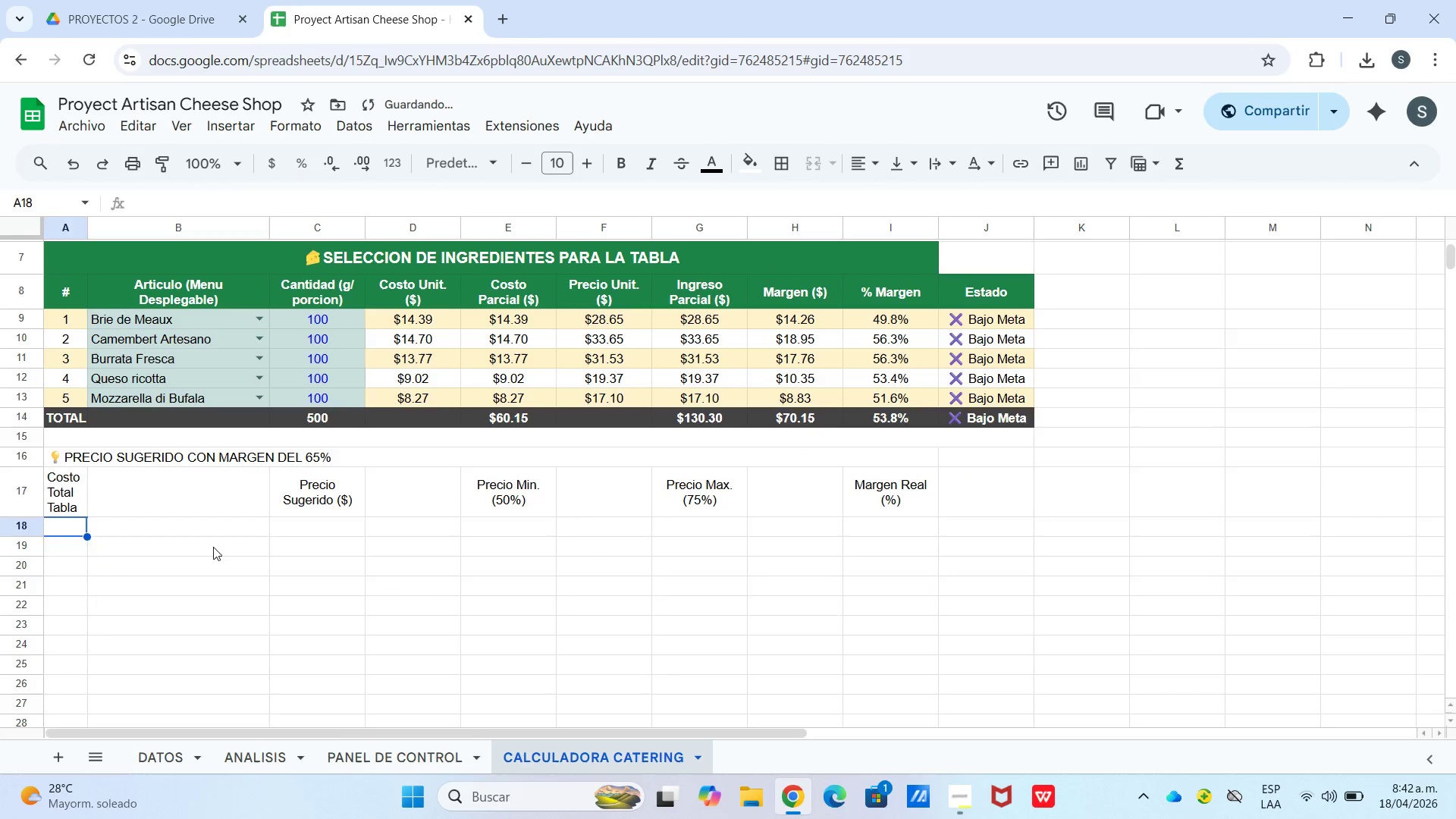 
left_click([213, 547])
 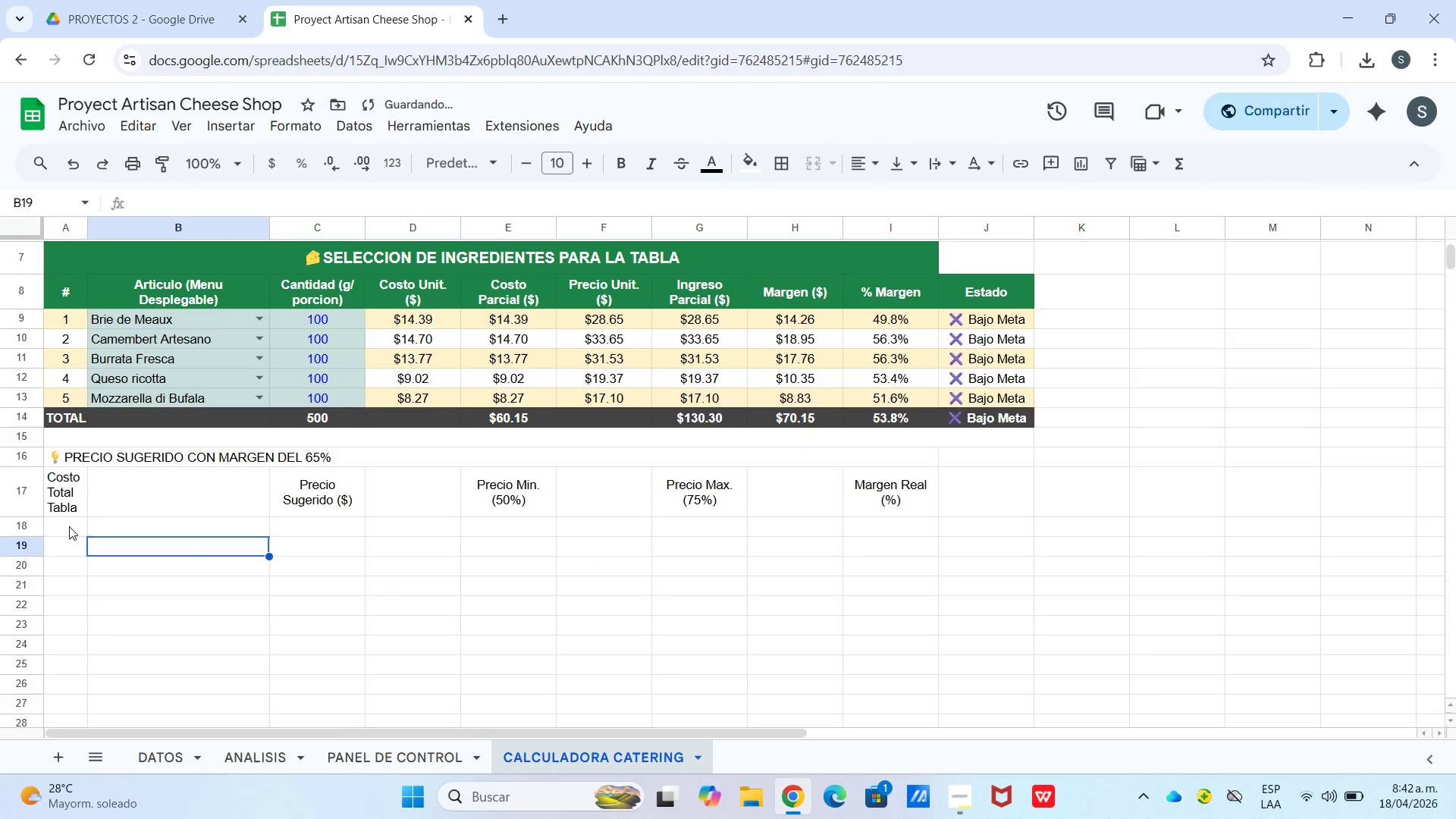 
left_click([62, 524])
 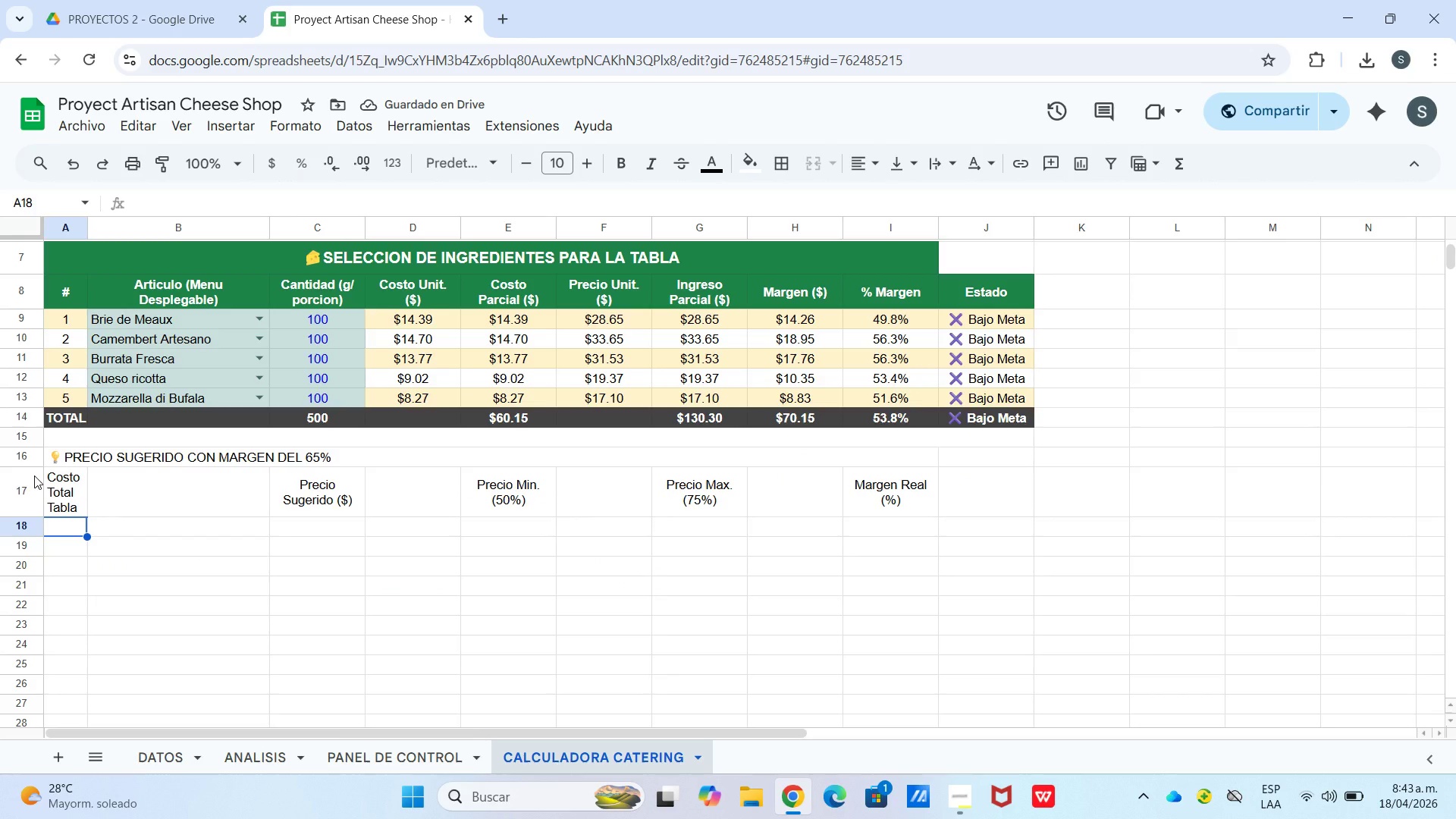 
type()e14)
 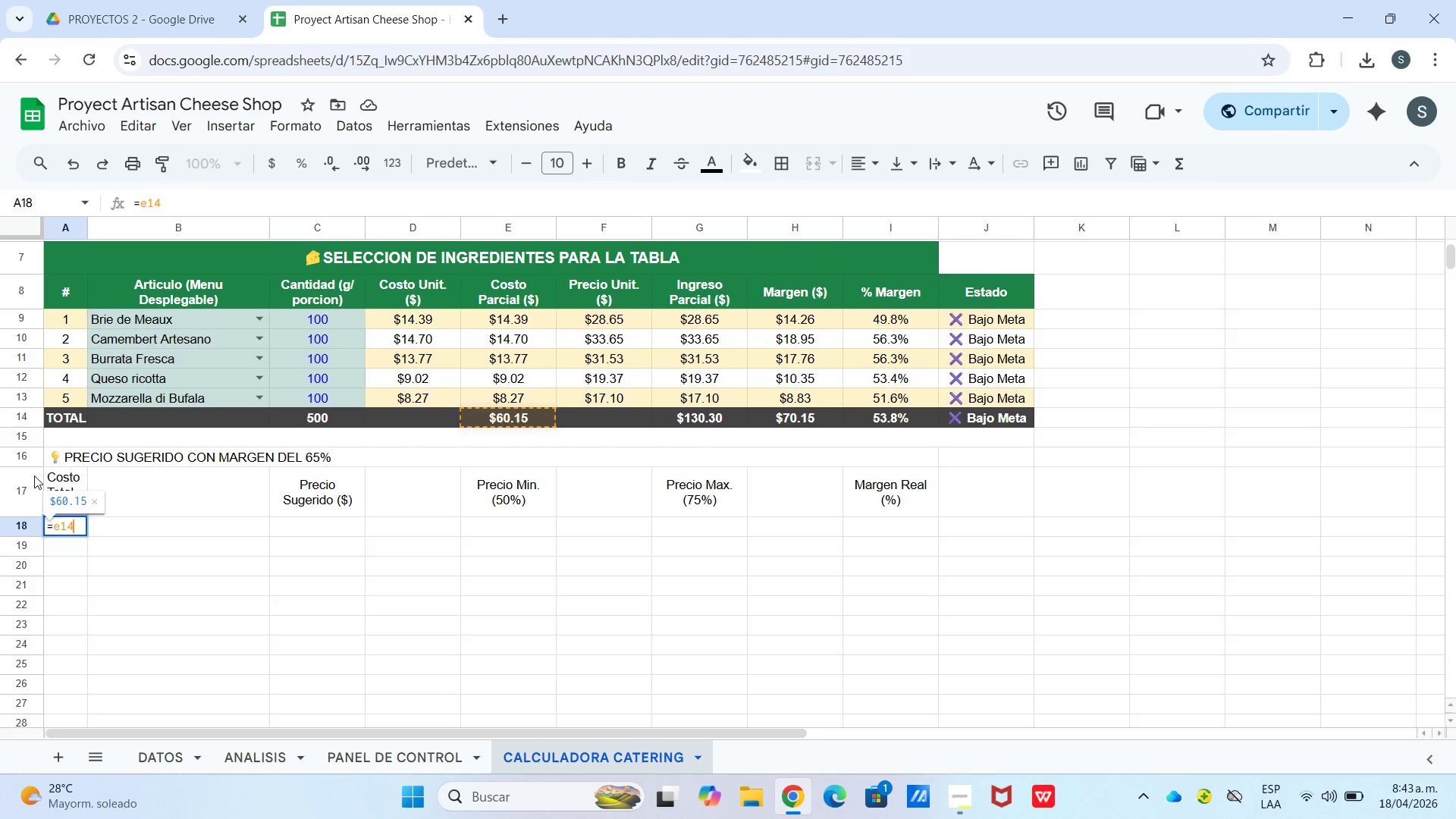 
key(Enter)
 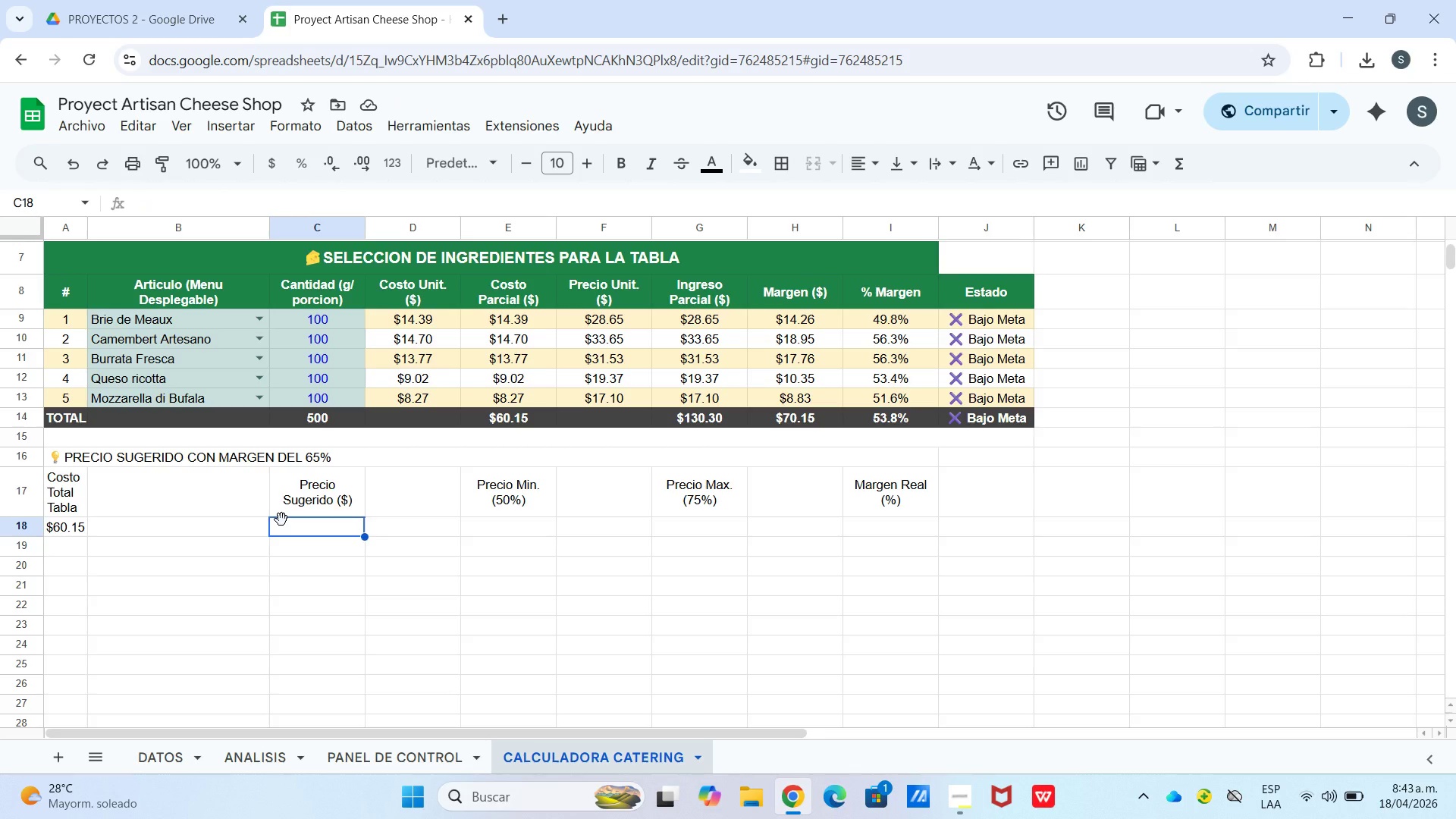 
wait(8.56)
 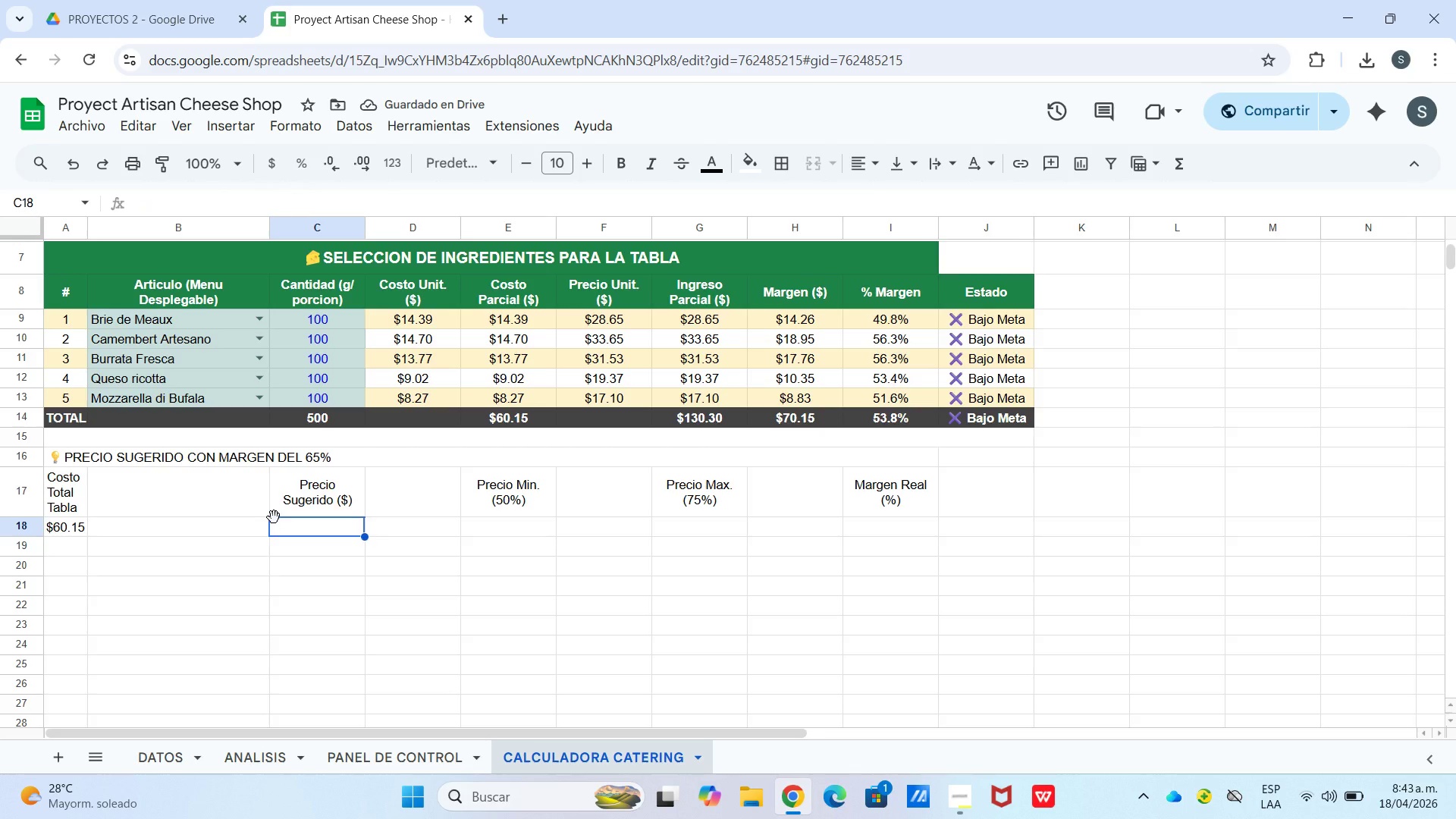 
type()si.err)
 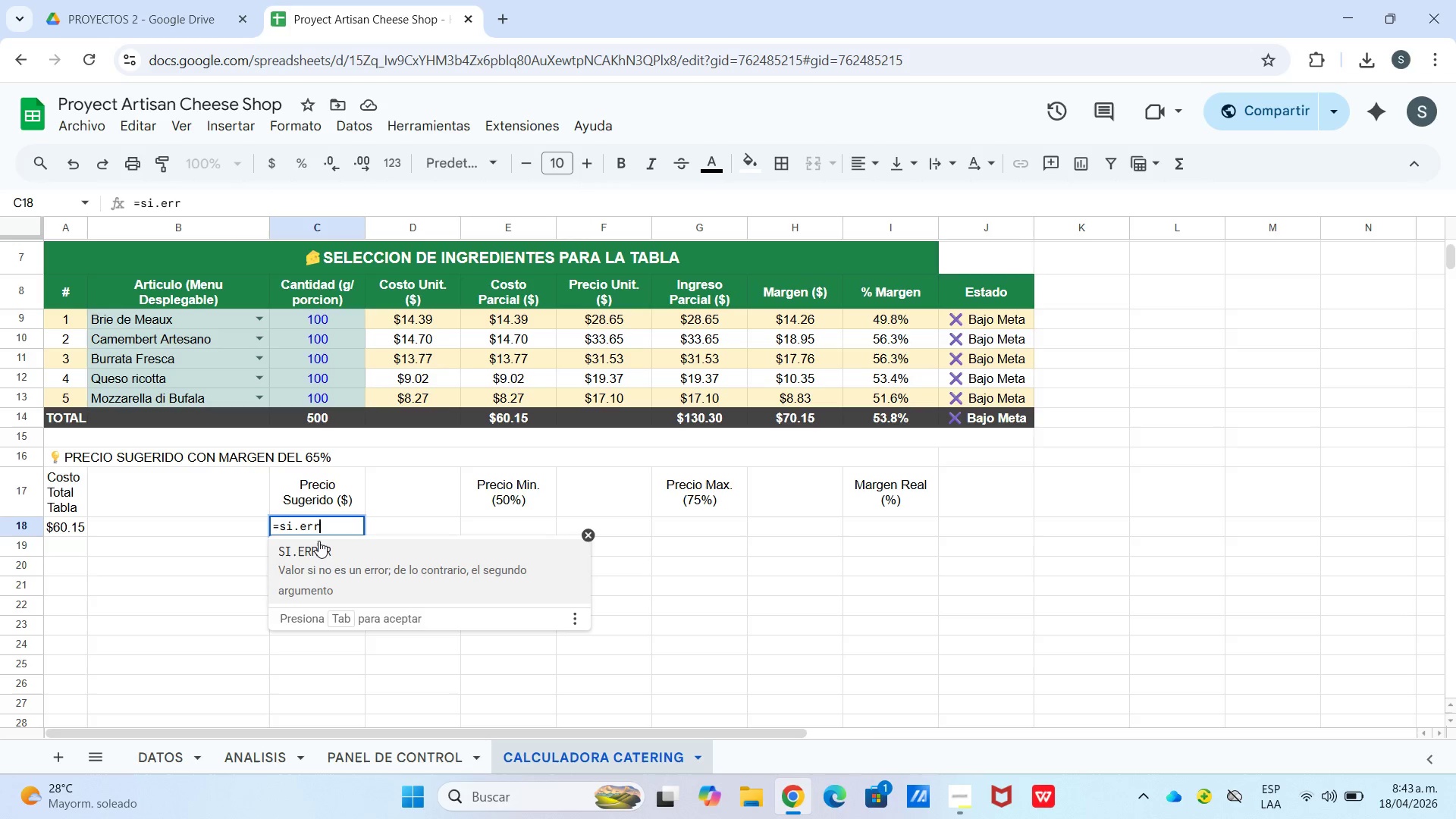 
left_click([326, 545])
 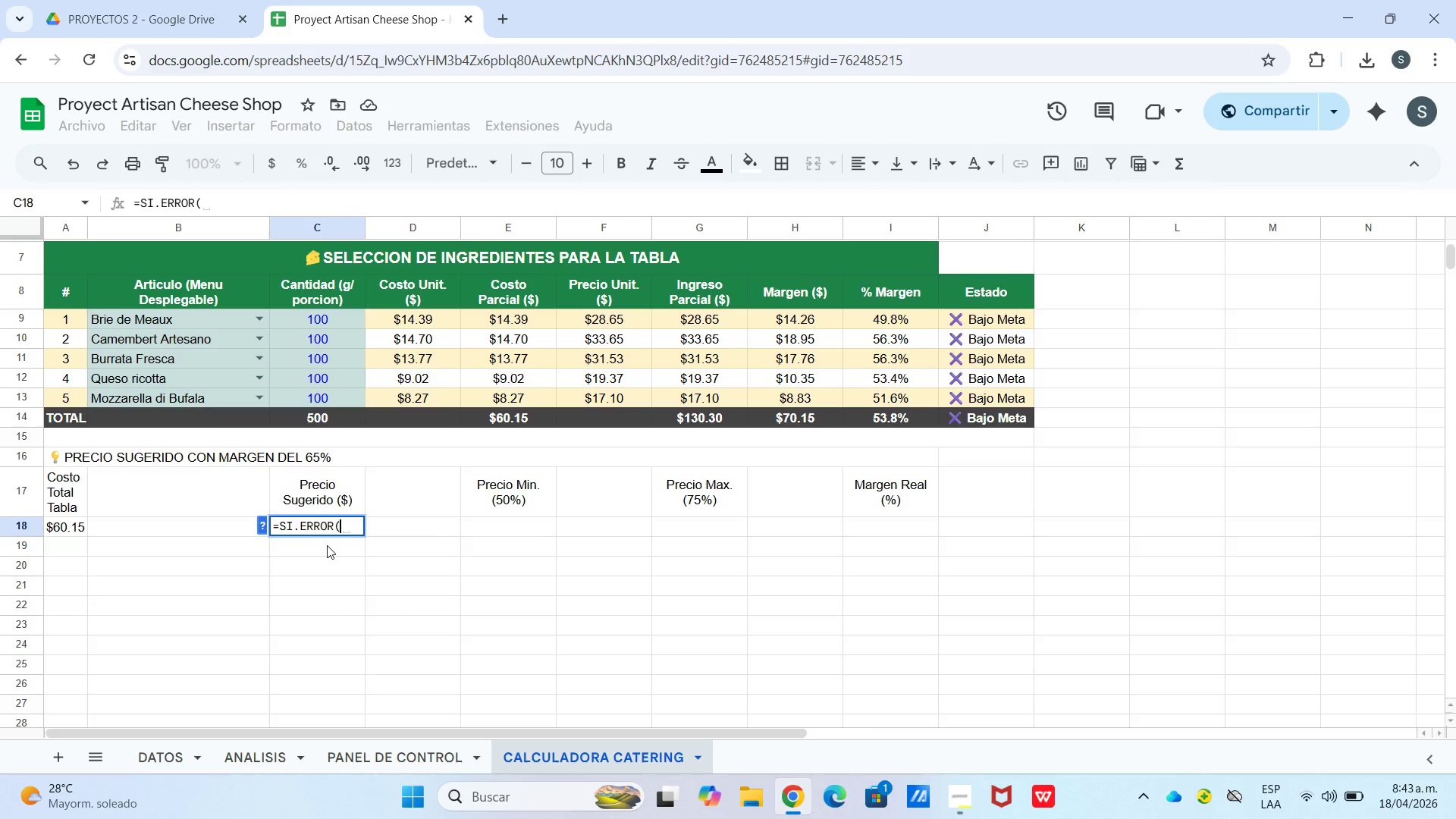 
type(e14&)
 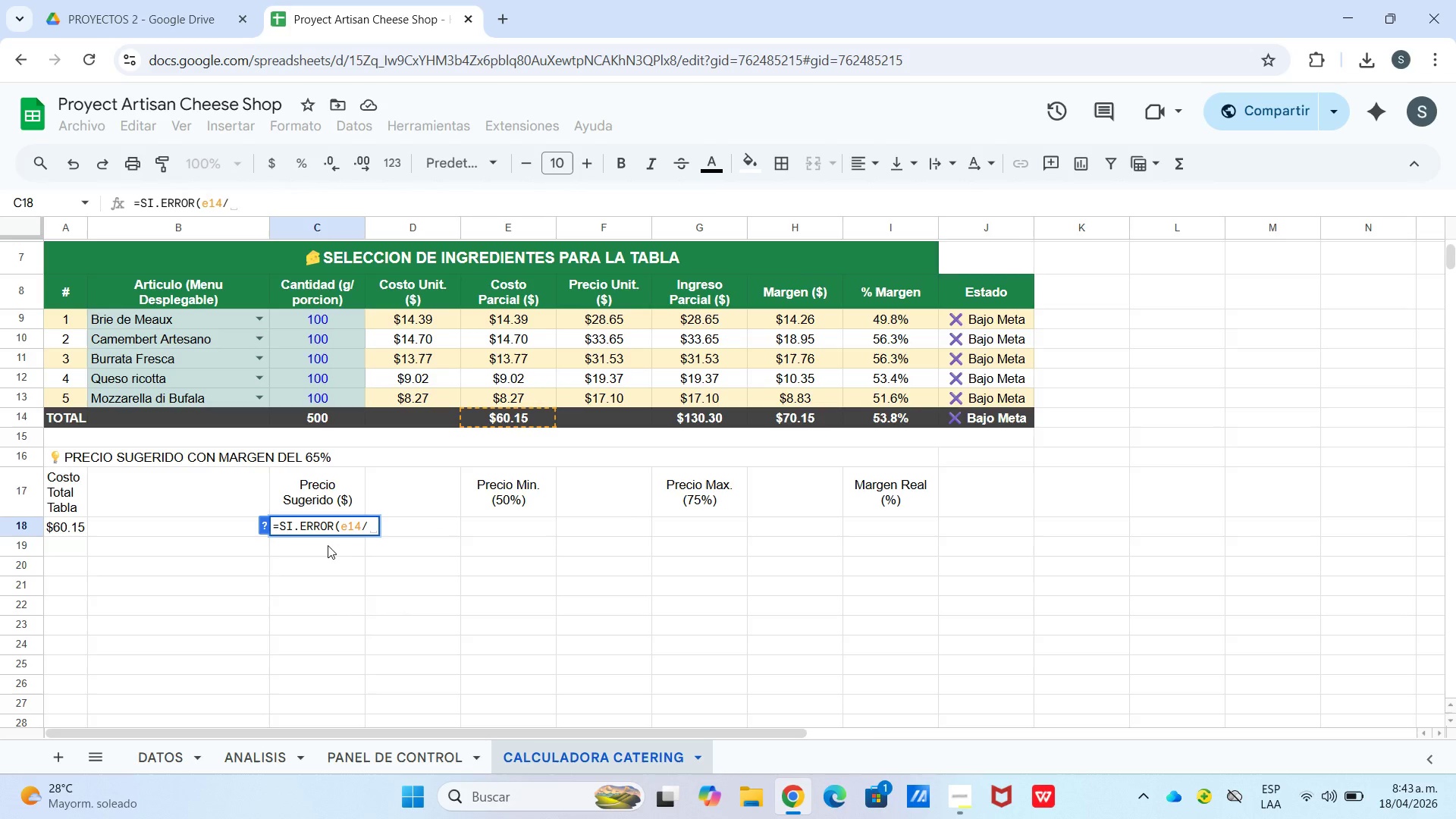 
type(*1-$d$5(,0()
 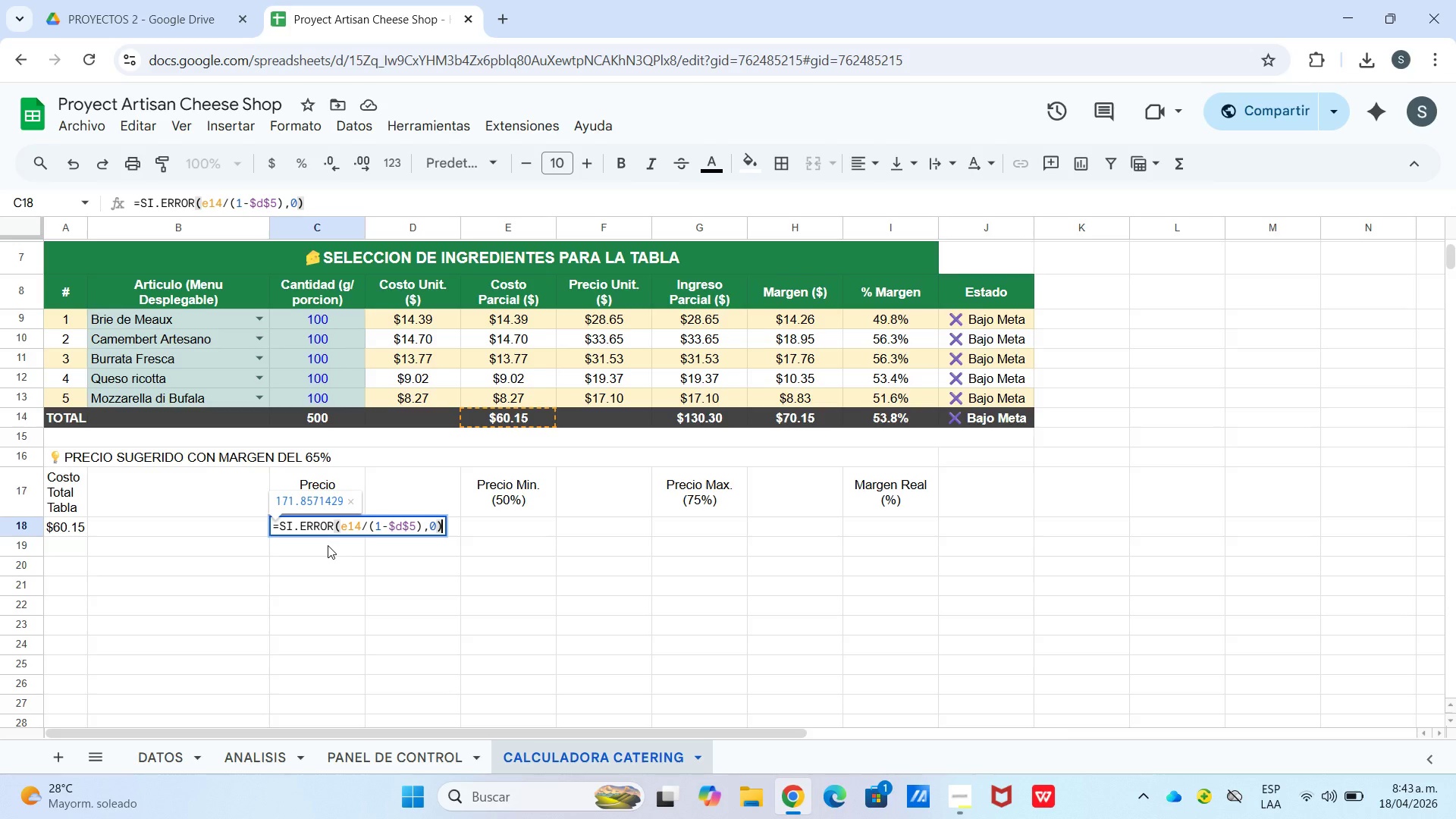 
key(Enter)
 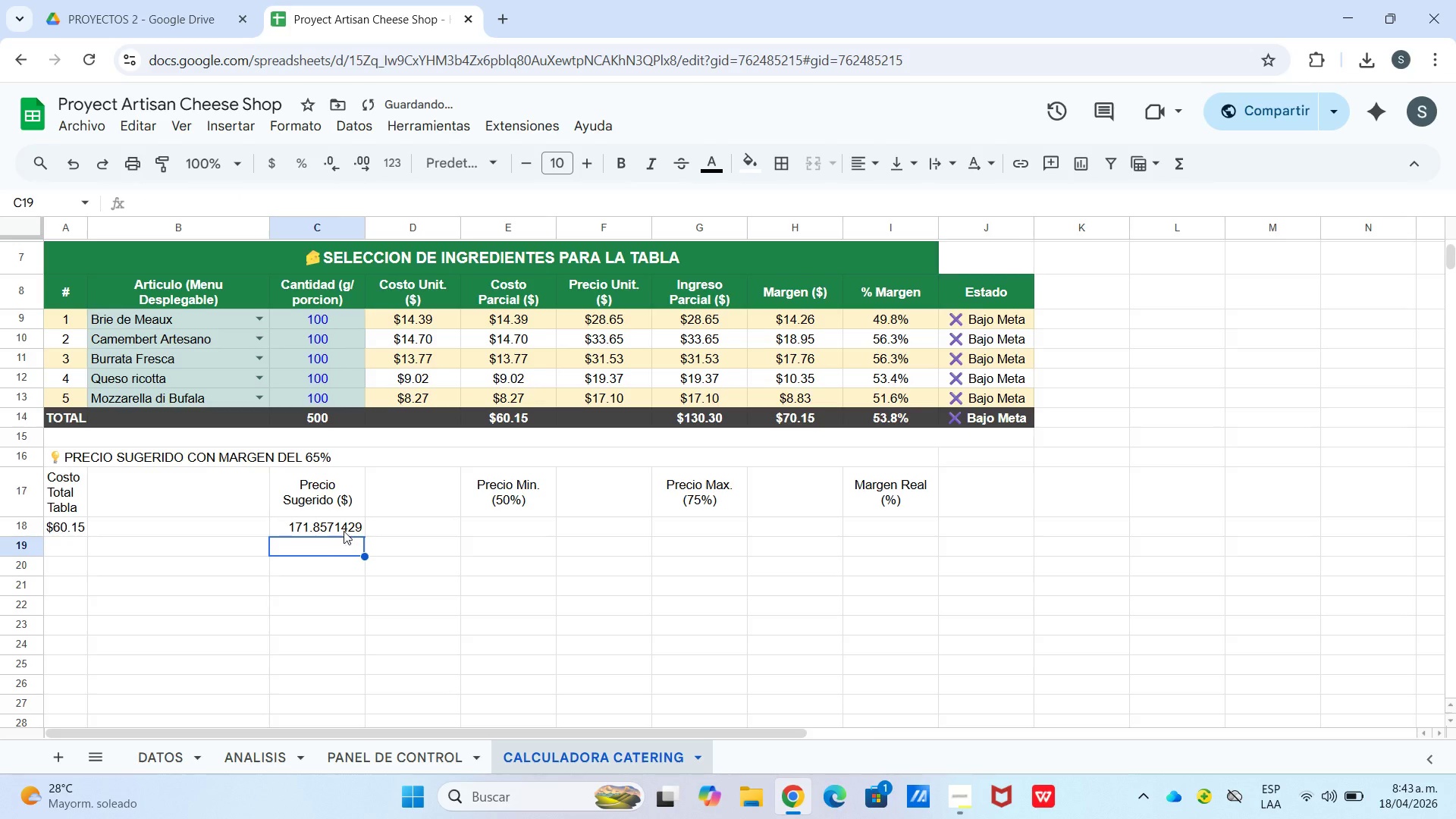 
left_click([346, 525])
 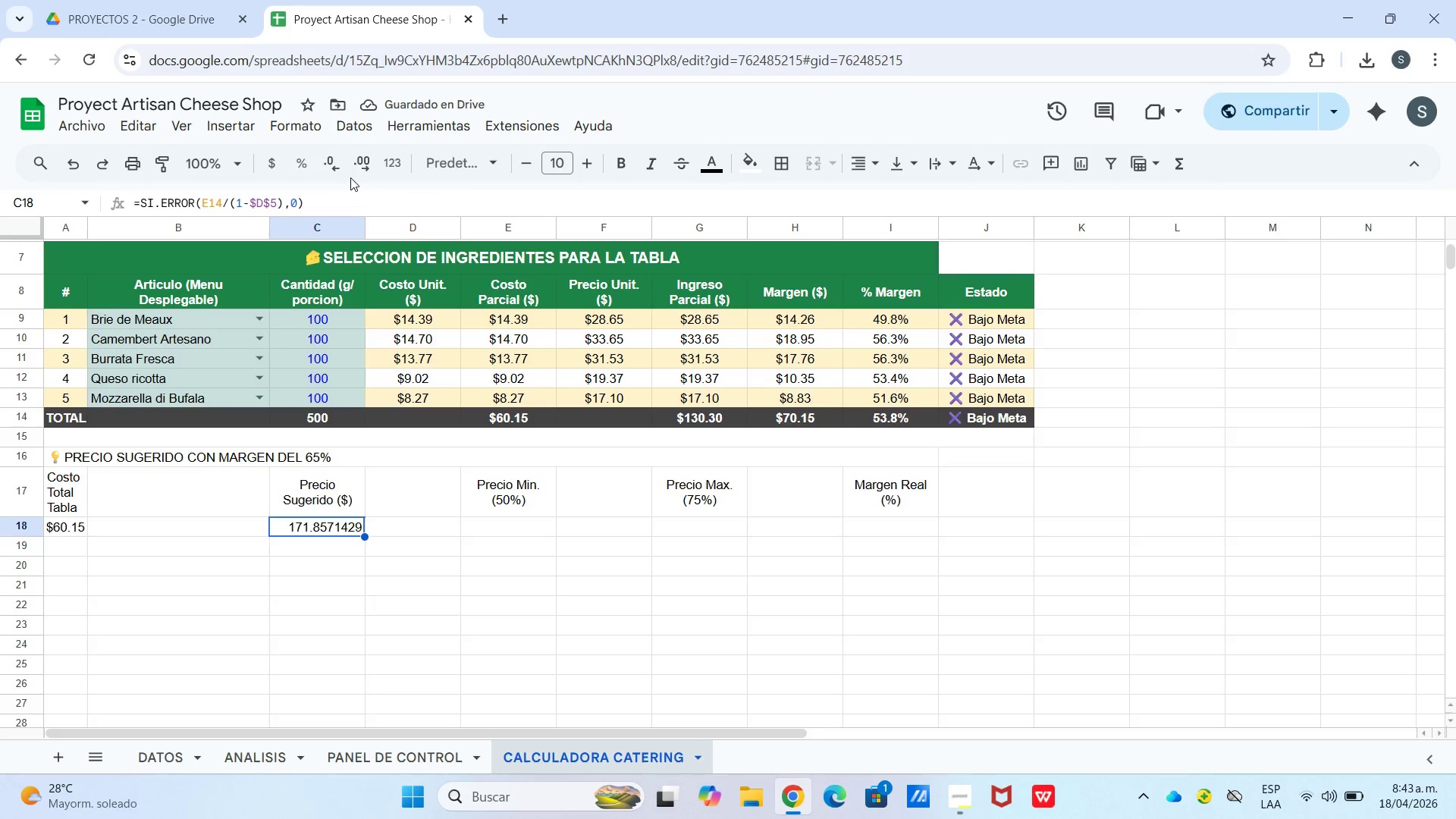 
left_click([265, 167])
 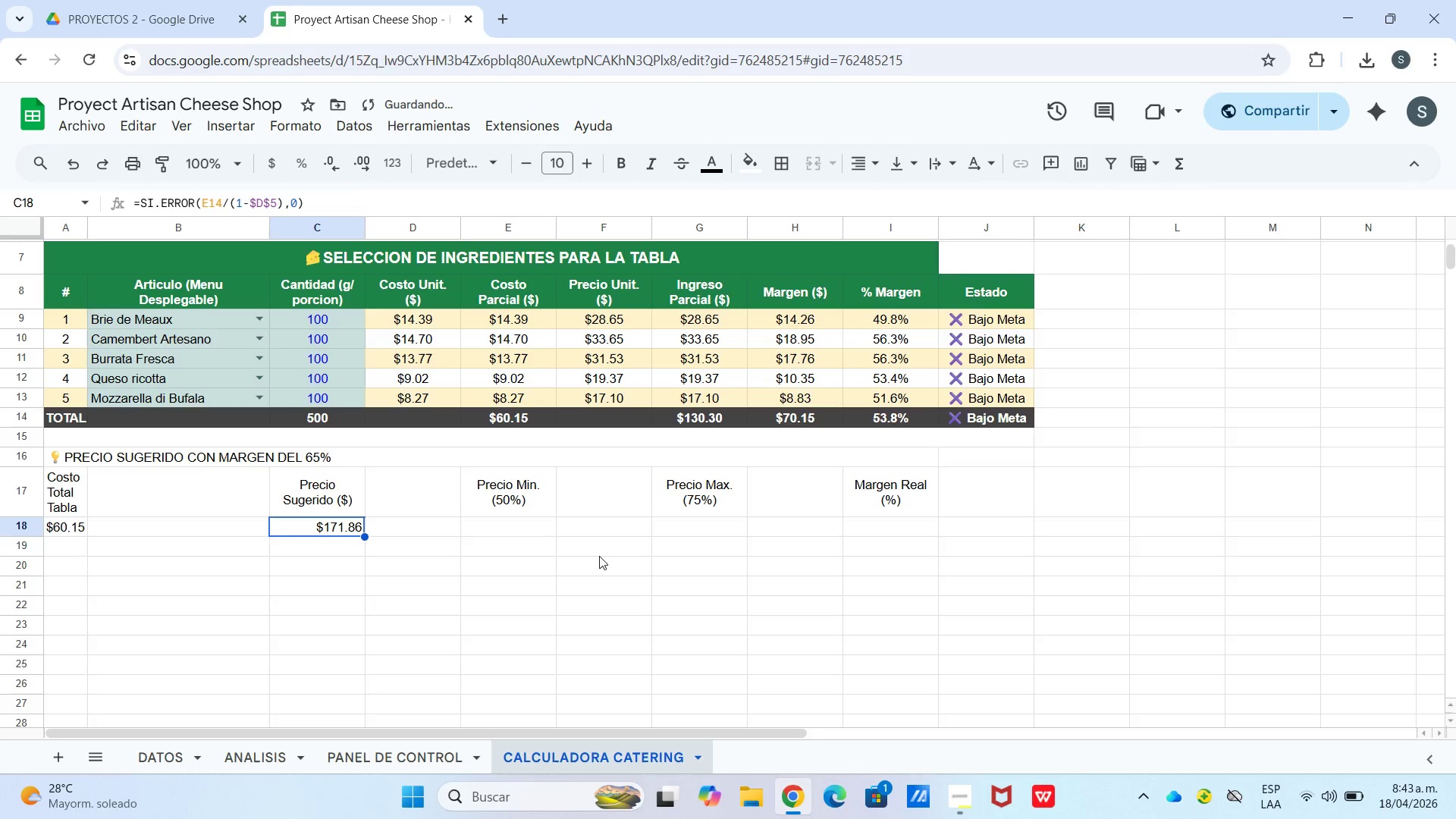 
left_click([541, 523])
 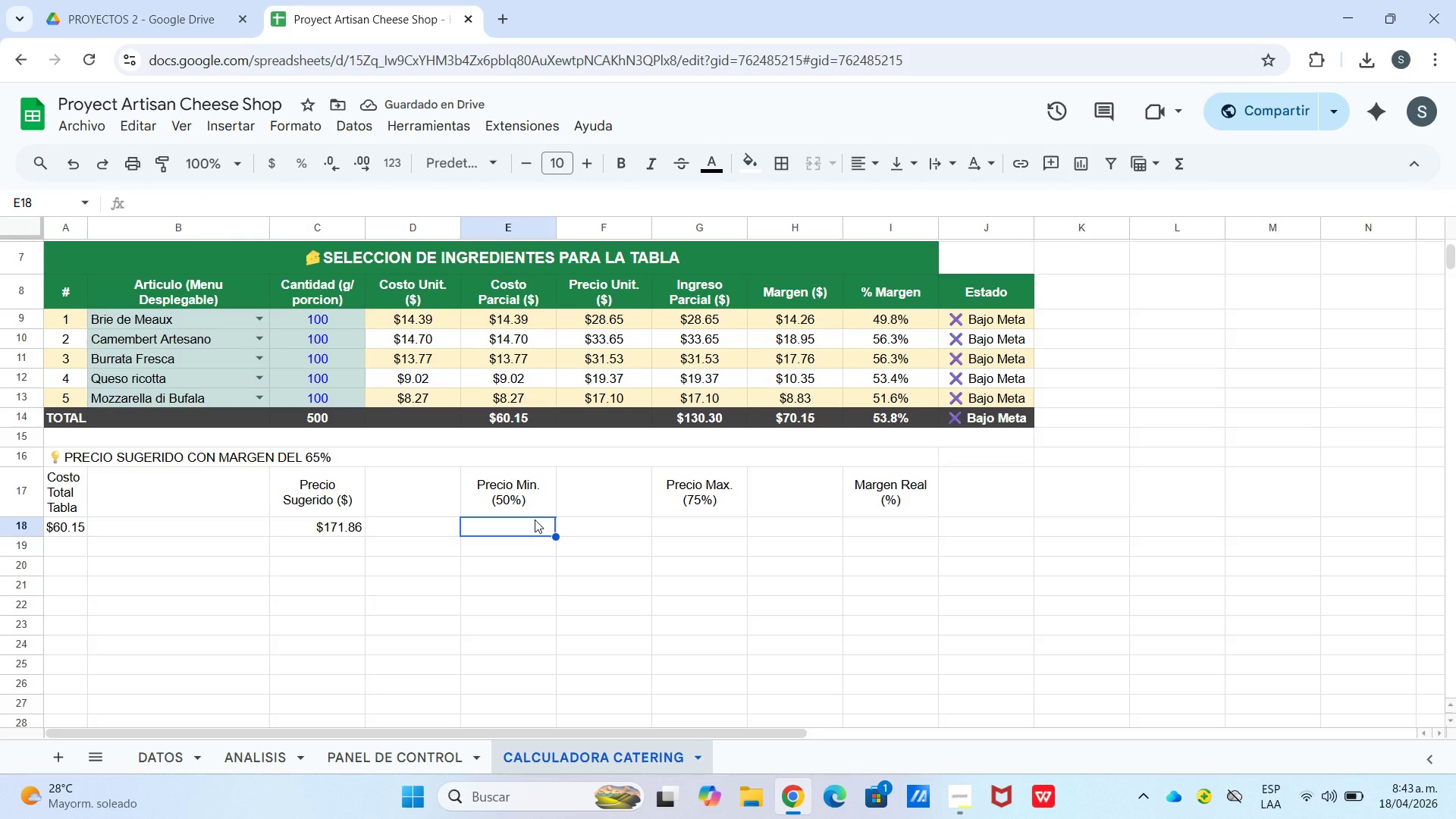 
type()si.er)
 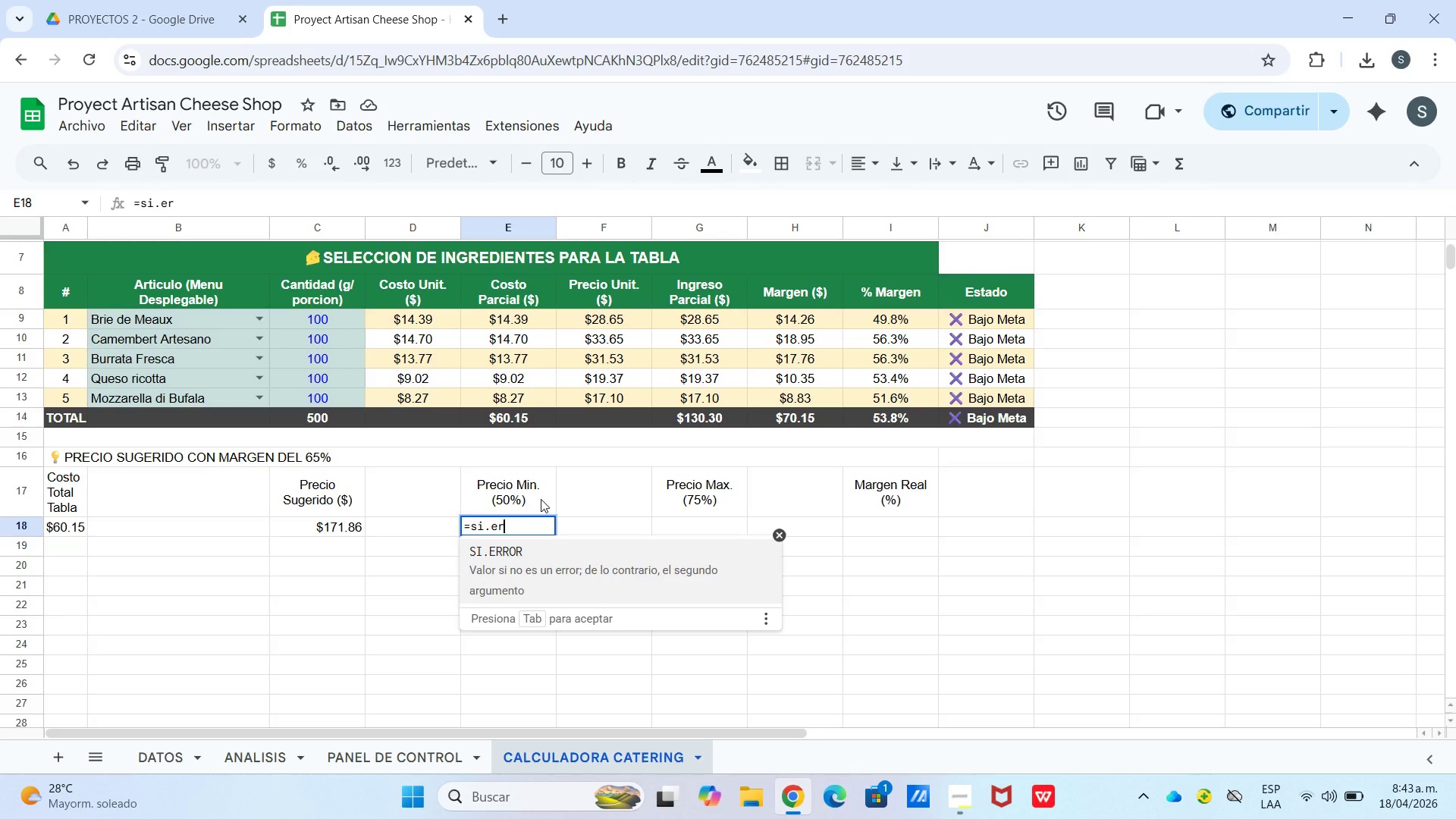 
type(re14)
 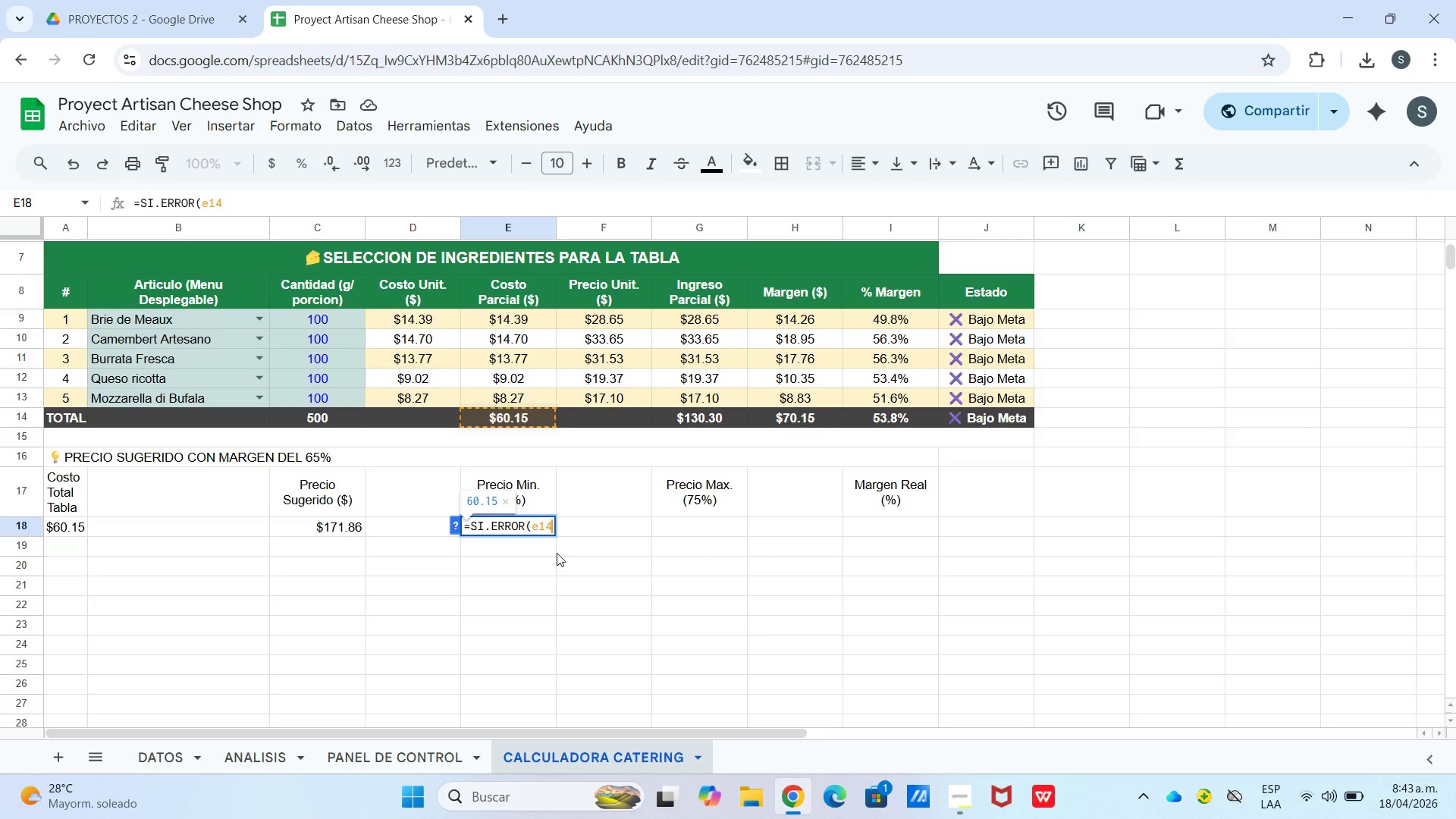 
type(&*1-0.5(,0)
 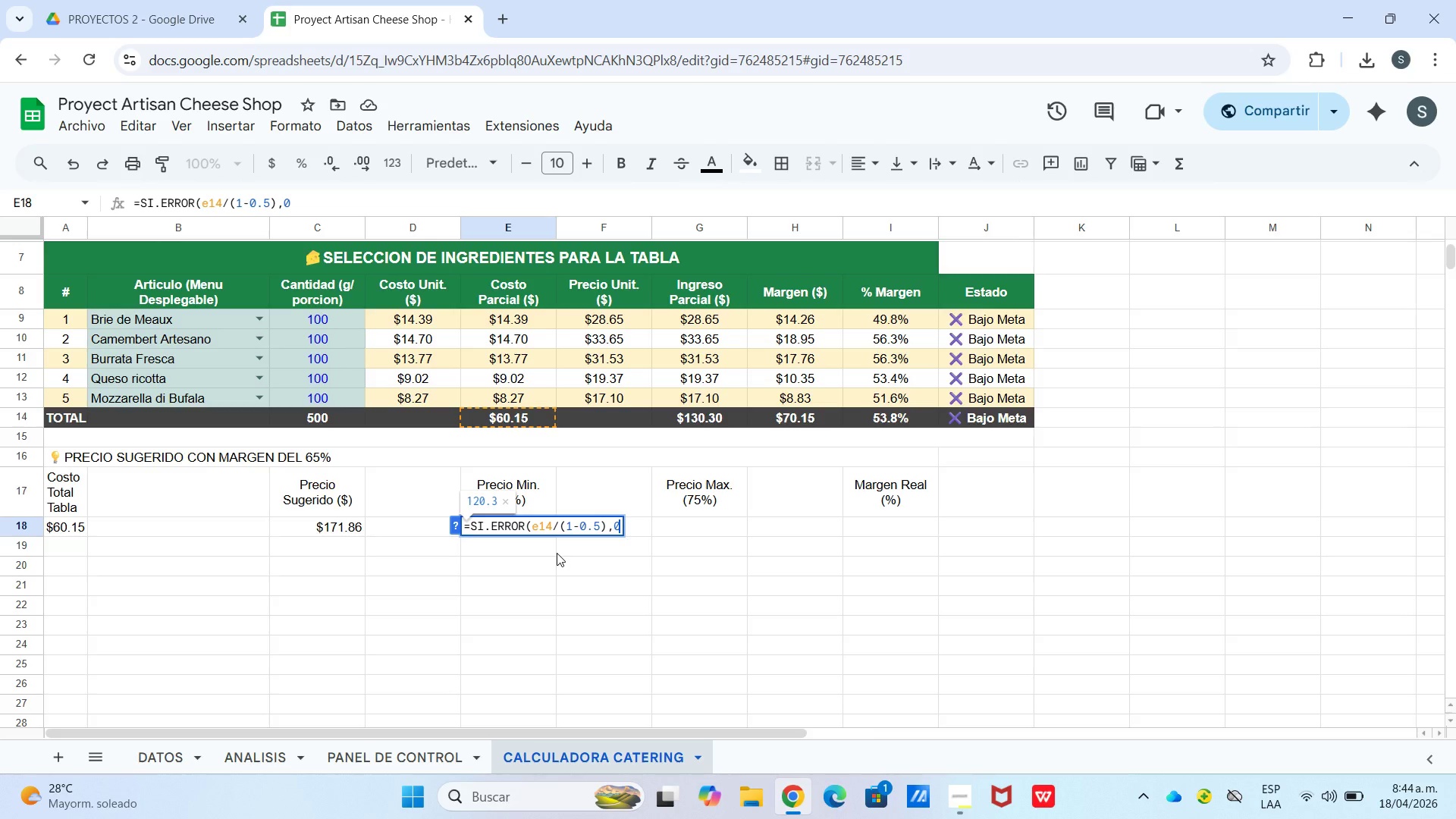 
key(Shift+9)
 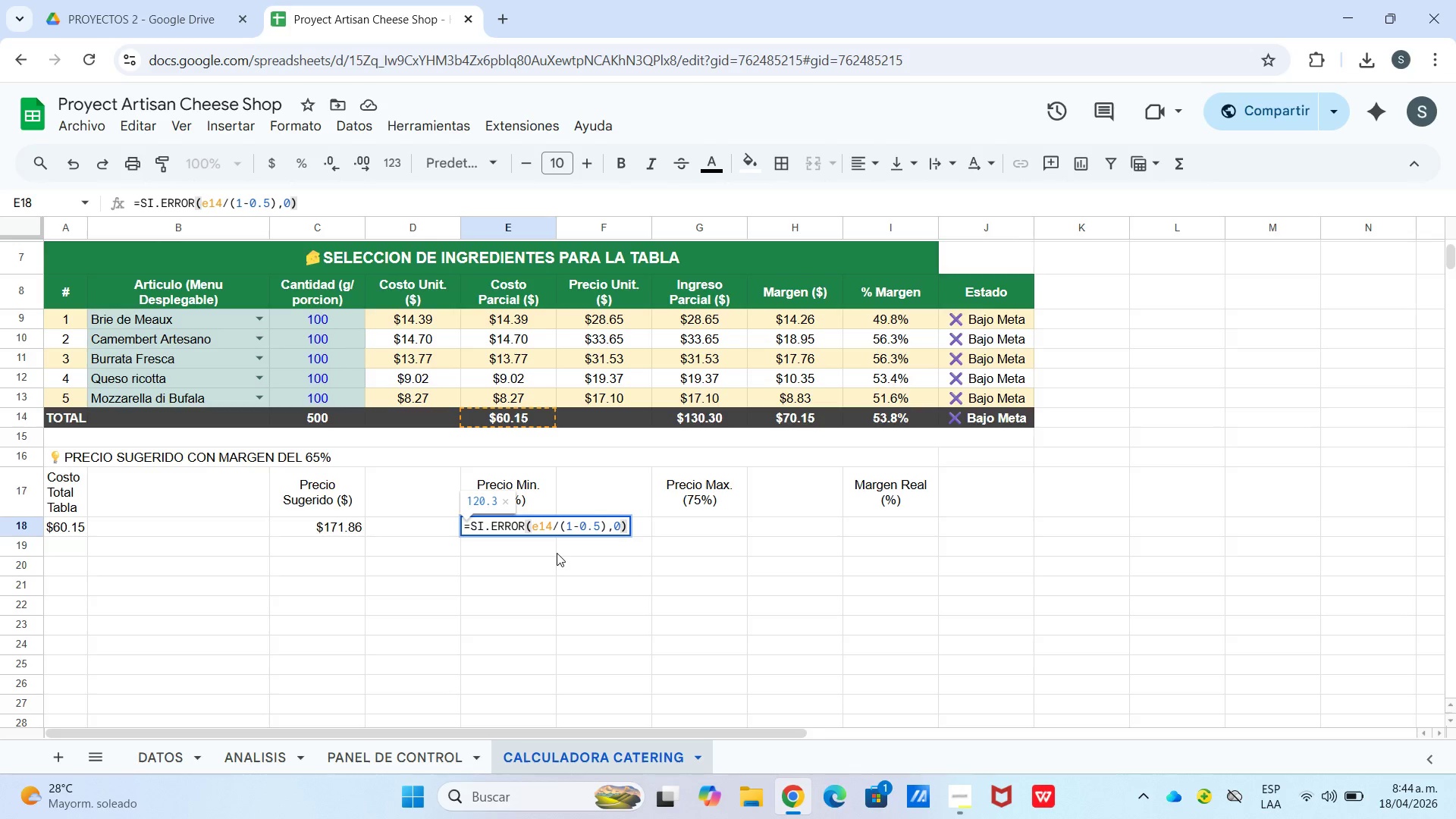 
key(Enter)
 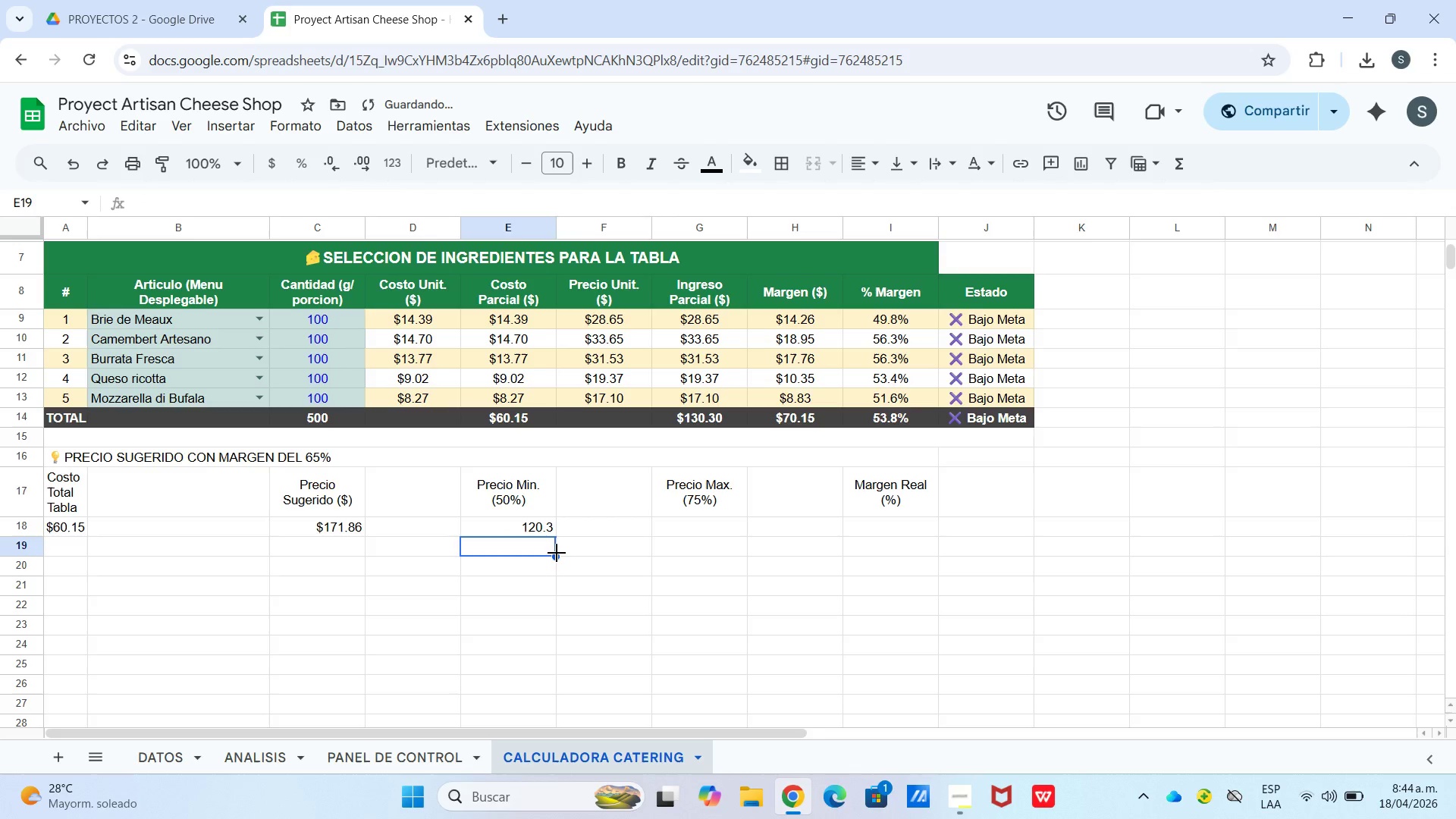 
key(ArrowRight)
 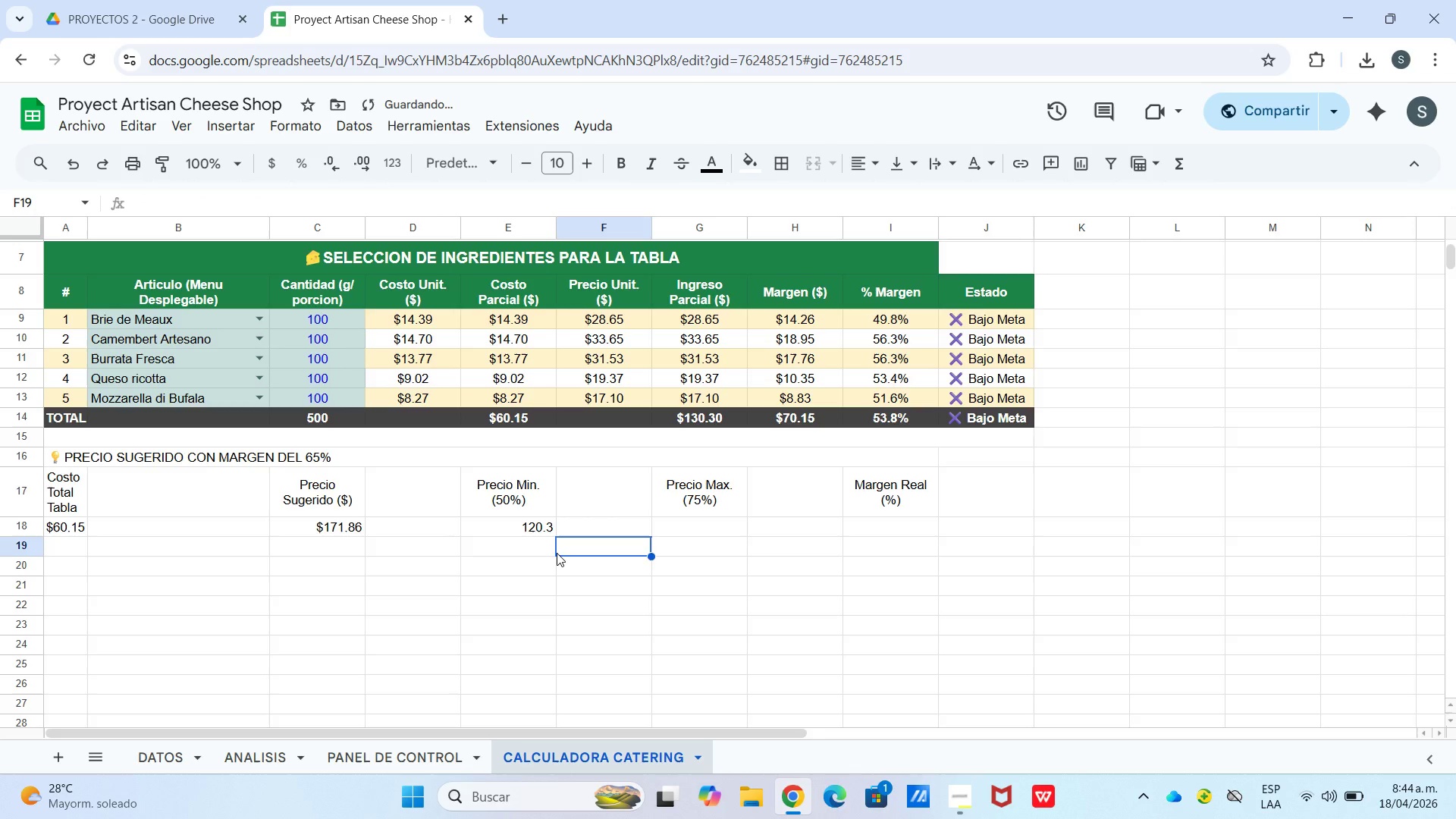 
key(ArrowUp)
 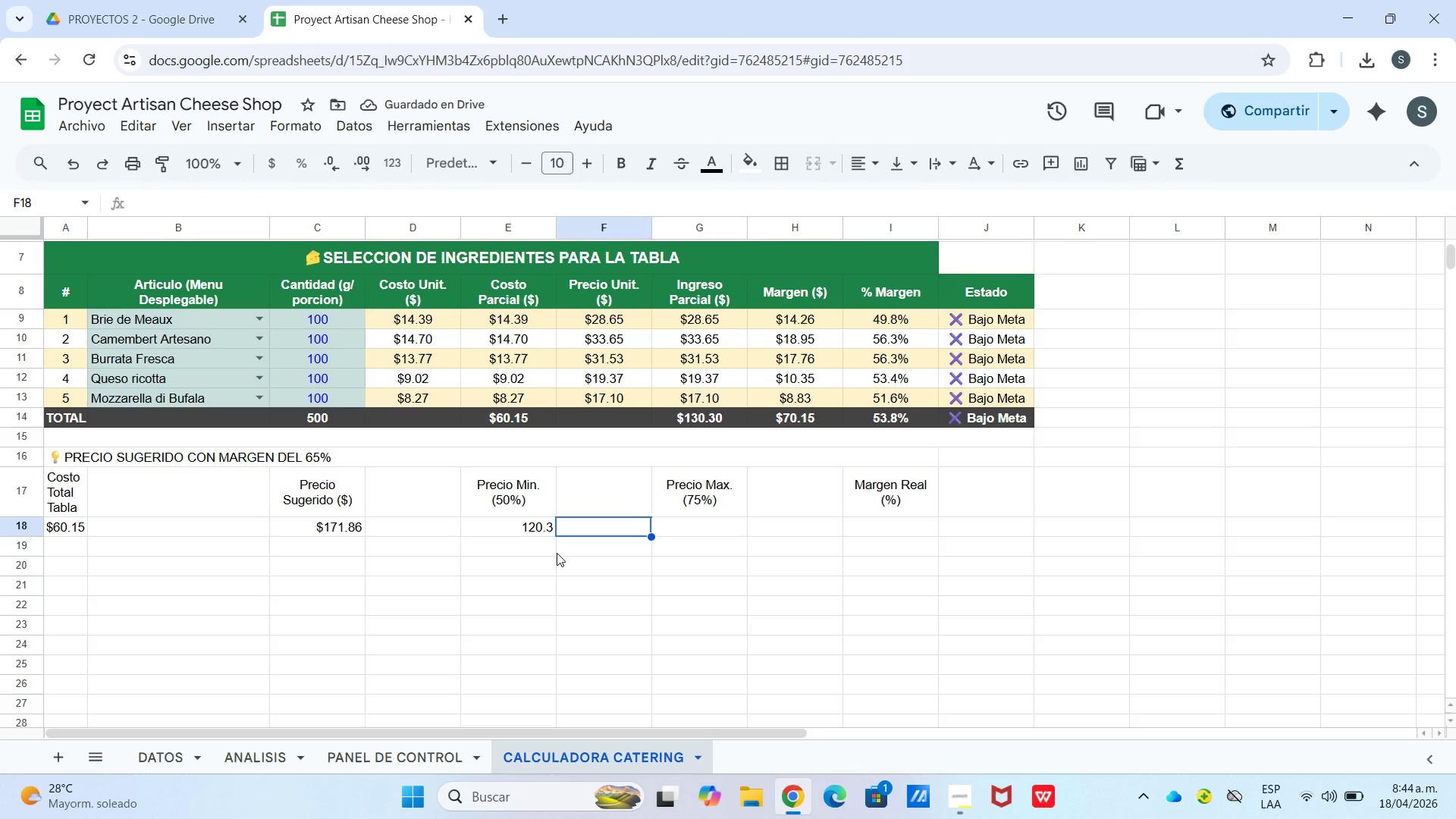 
key(ArrowRight)
 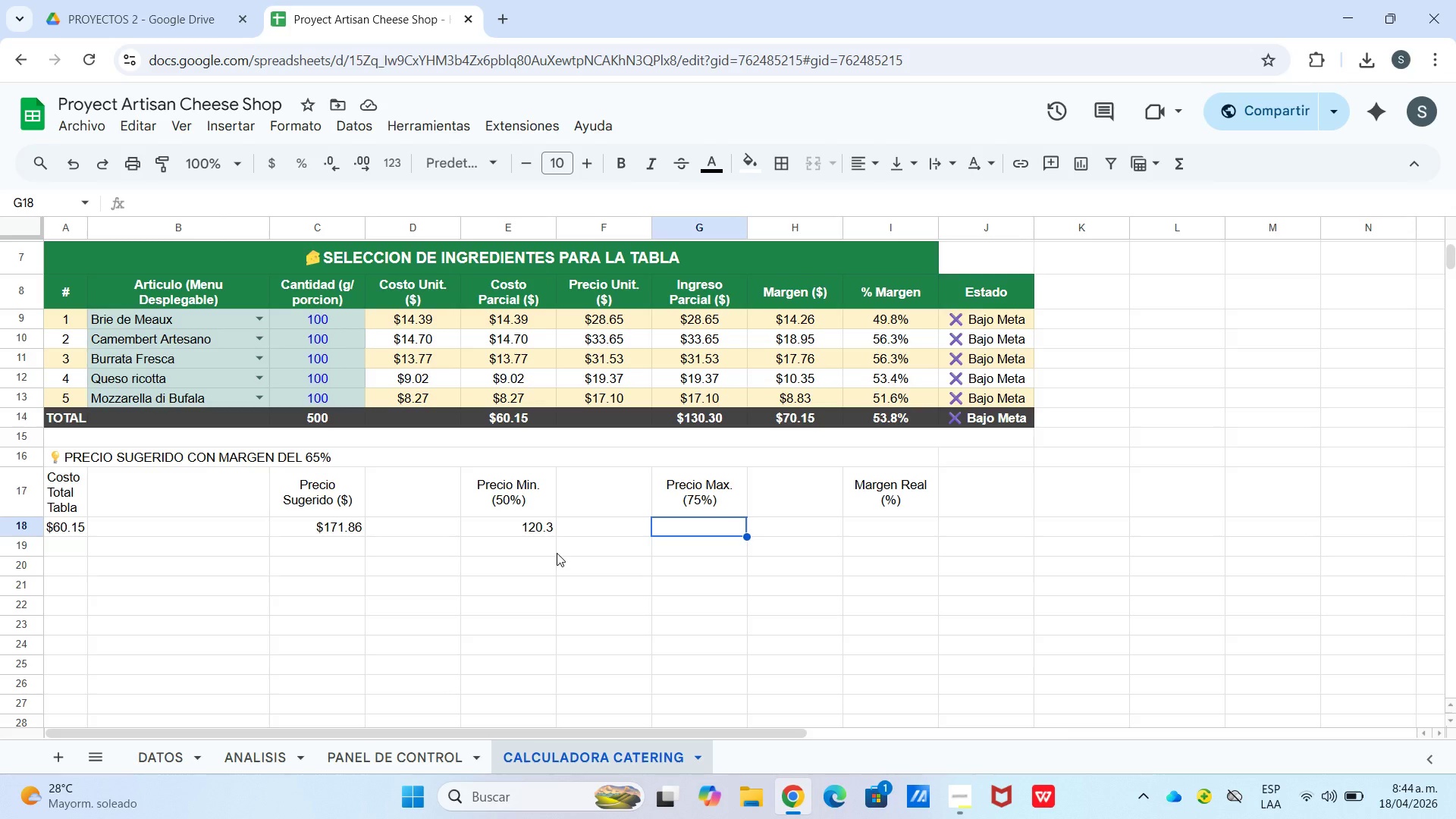 
wait(7.3)
 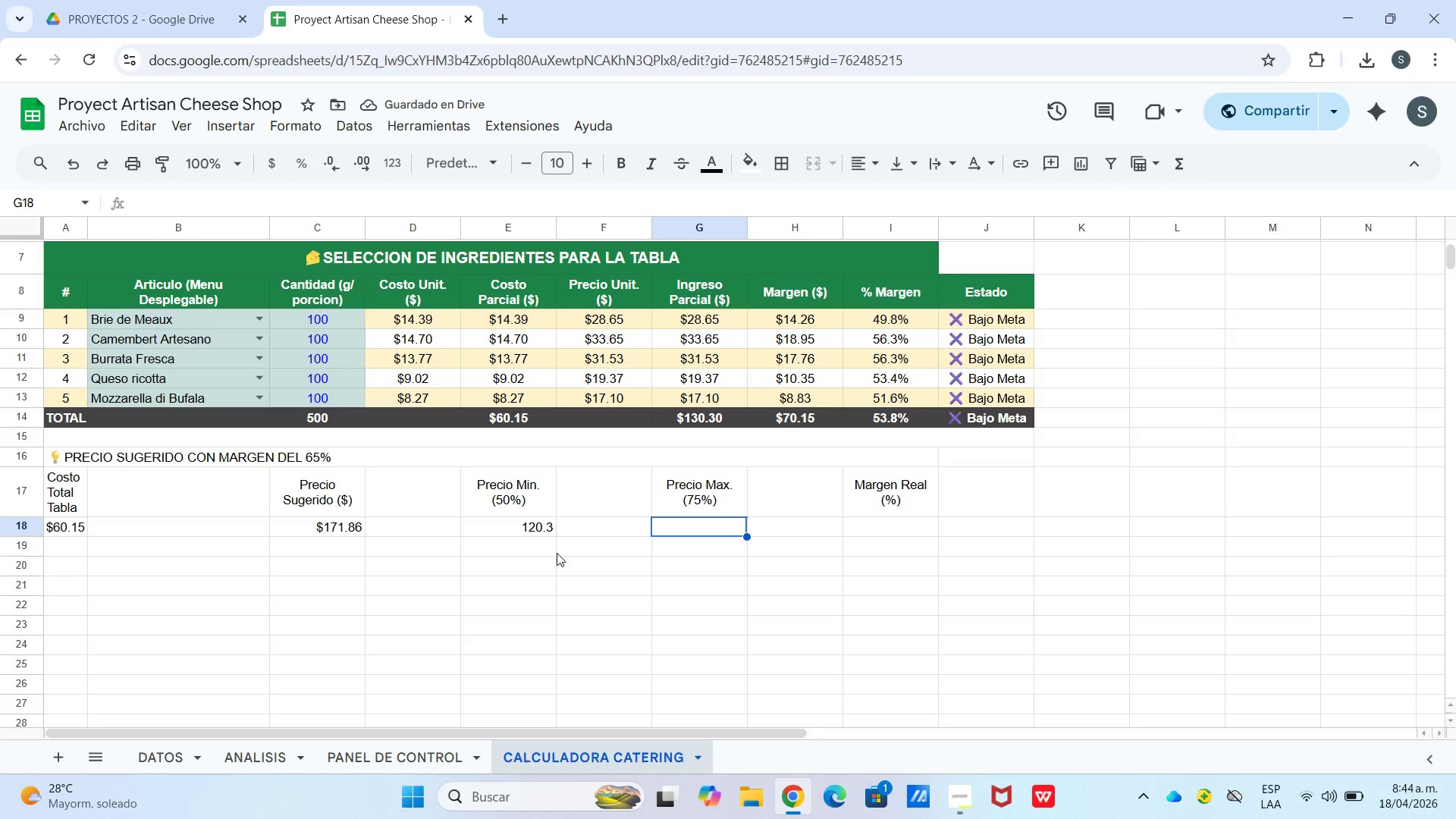 
type()si.e)
key(Tab)
type(e14&*1-0.75(,0()
 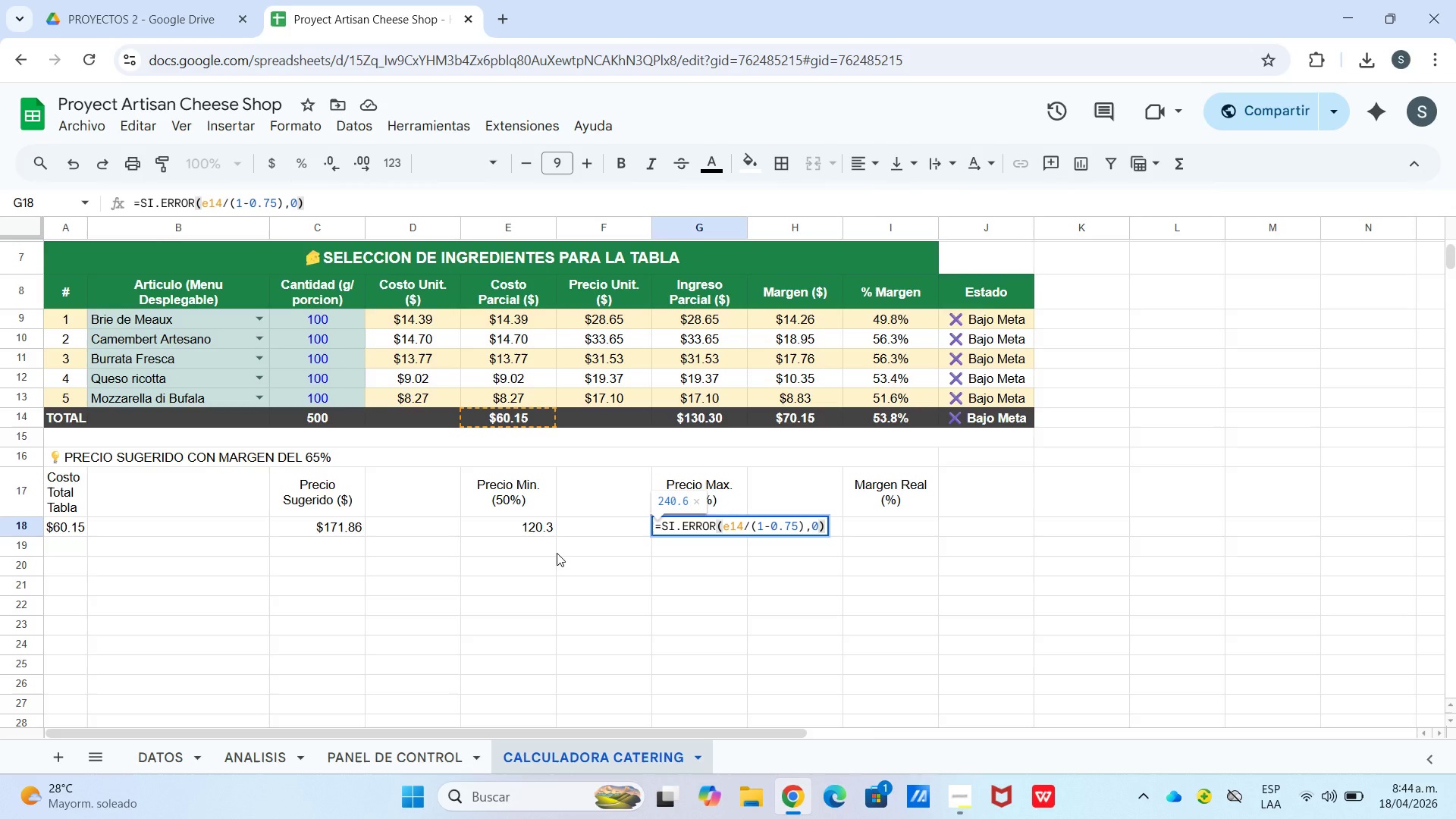 
key(Enter)
 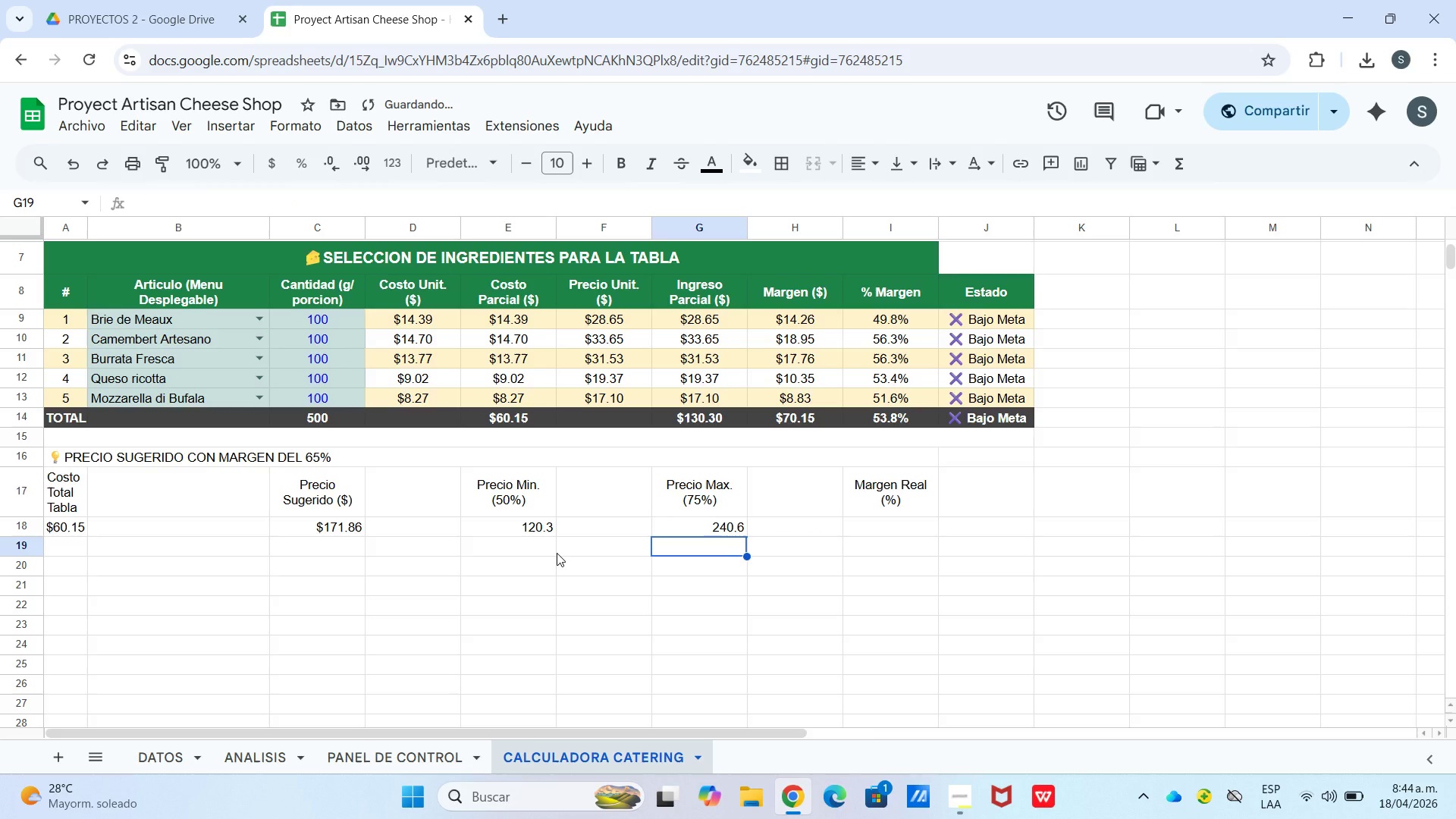 
key(ArrowRight)
 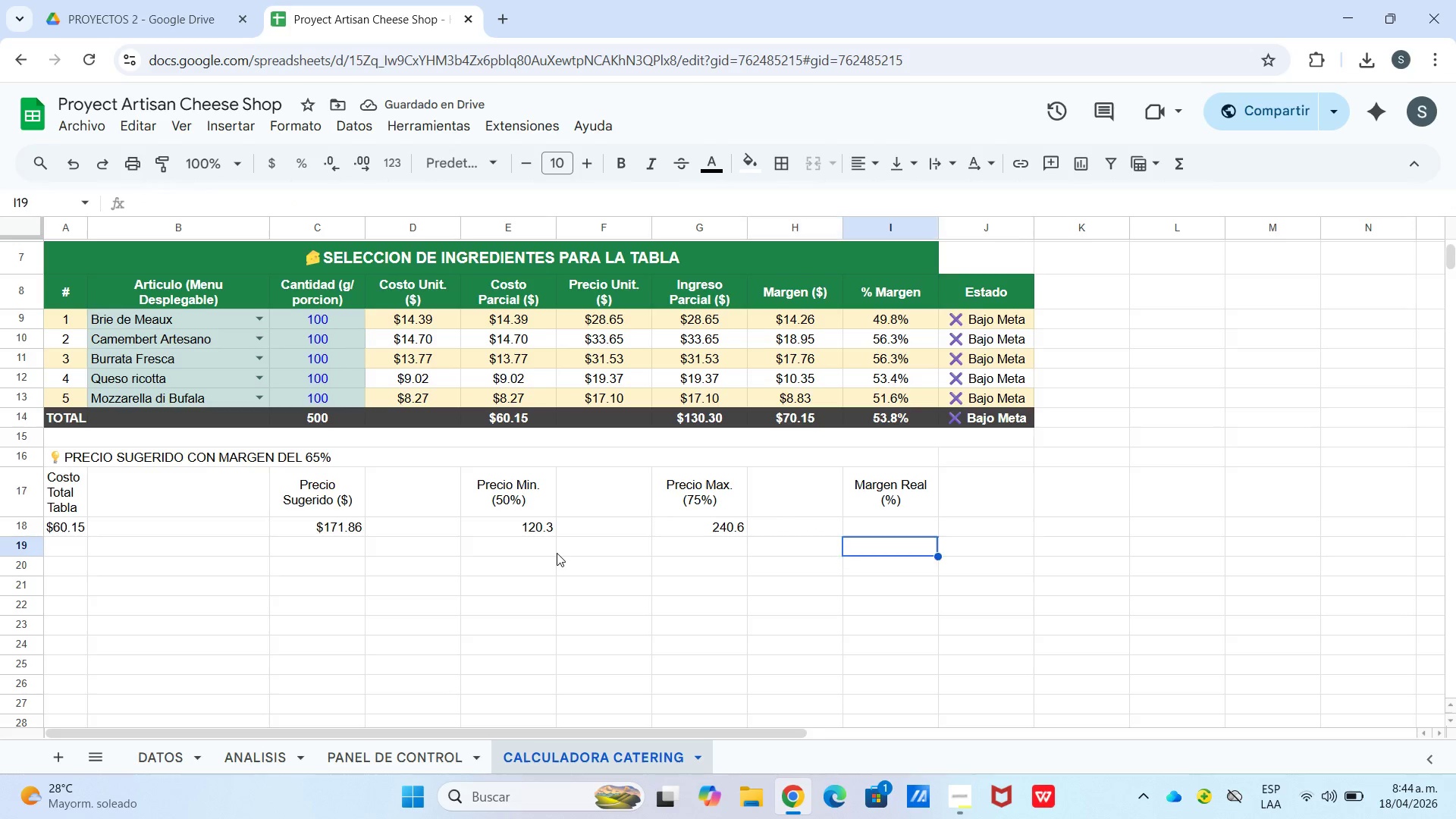 
key(ArrowRight)
 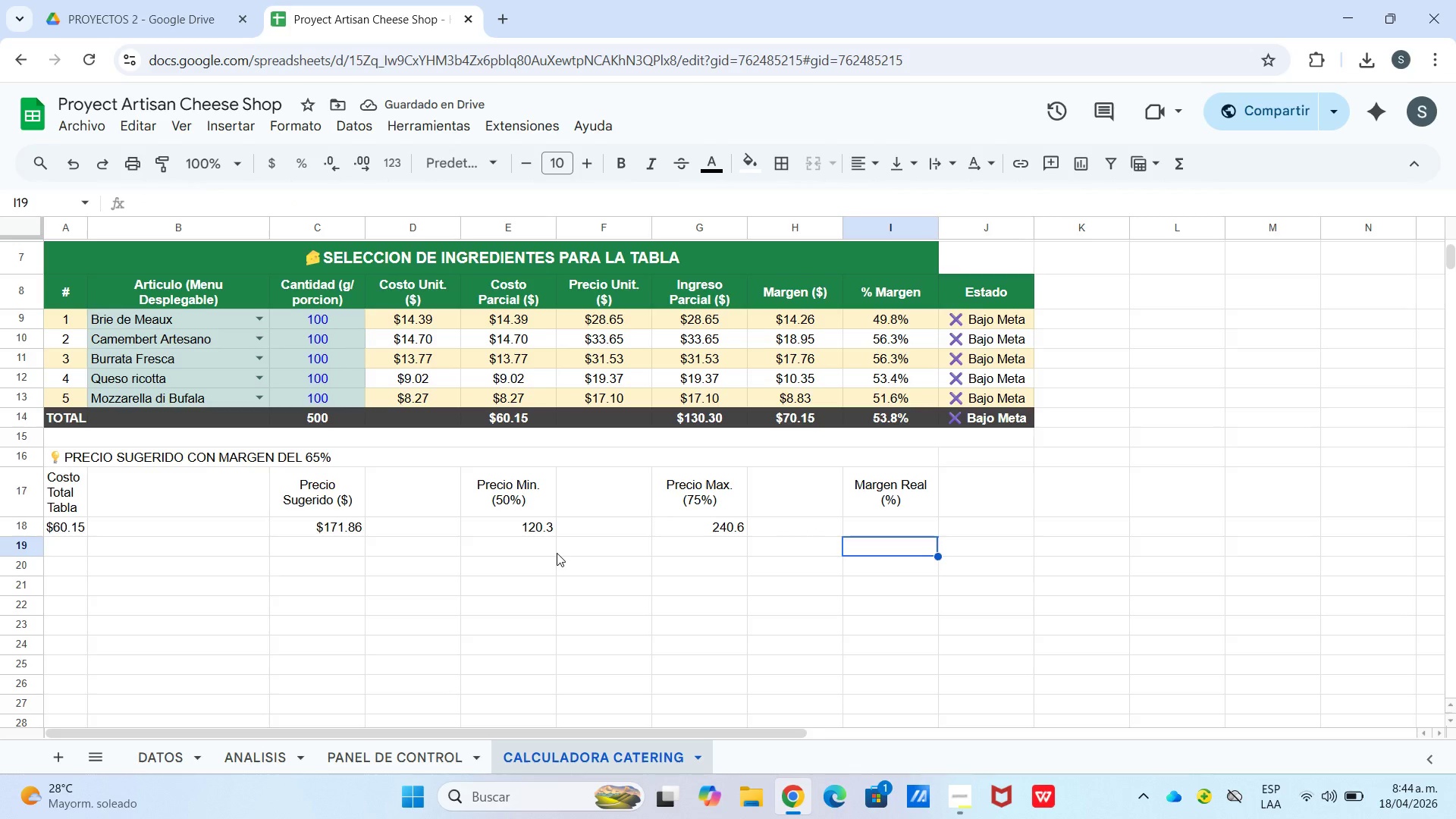 
key(ArrowUp)
 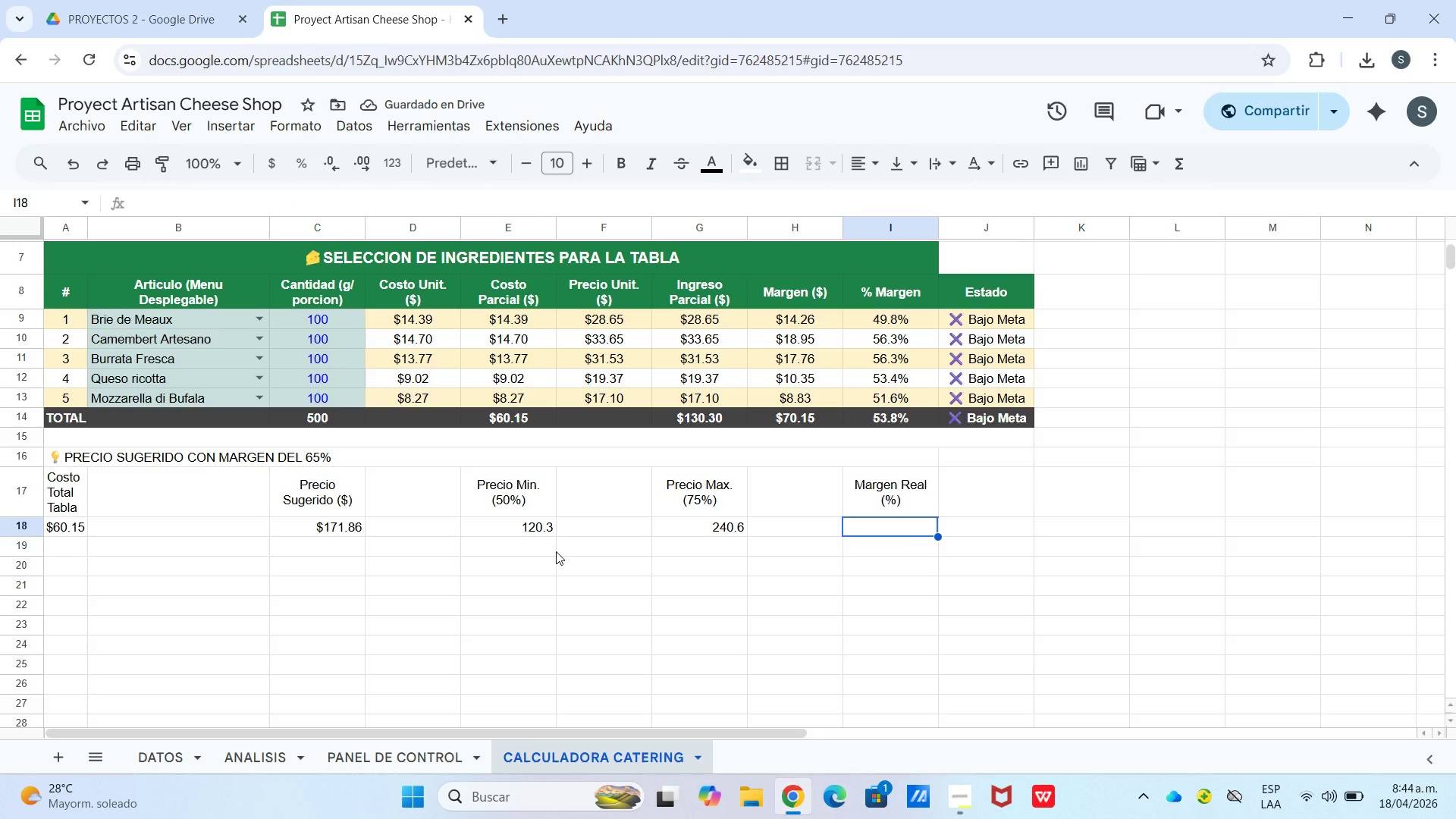 
key(Shift+0)
 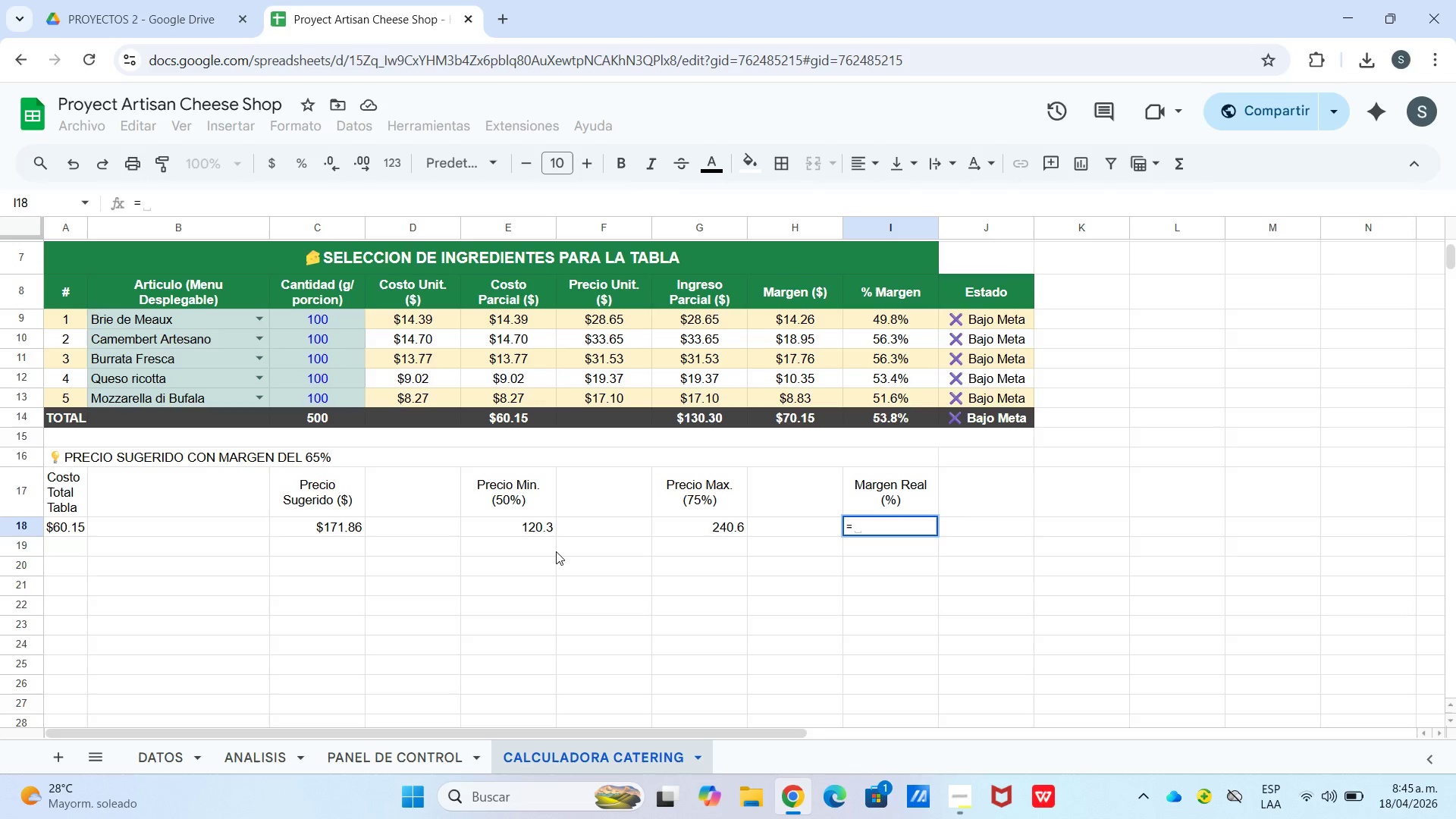 
wait(7.88)
 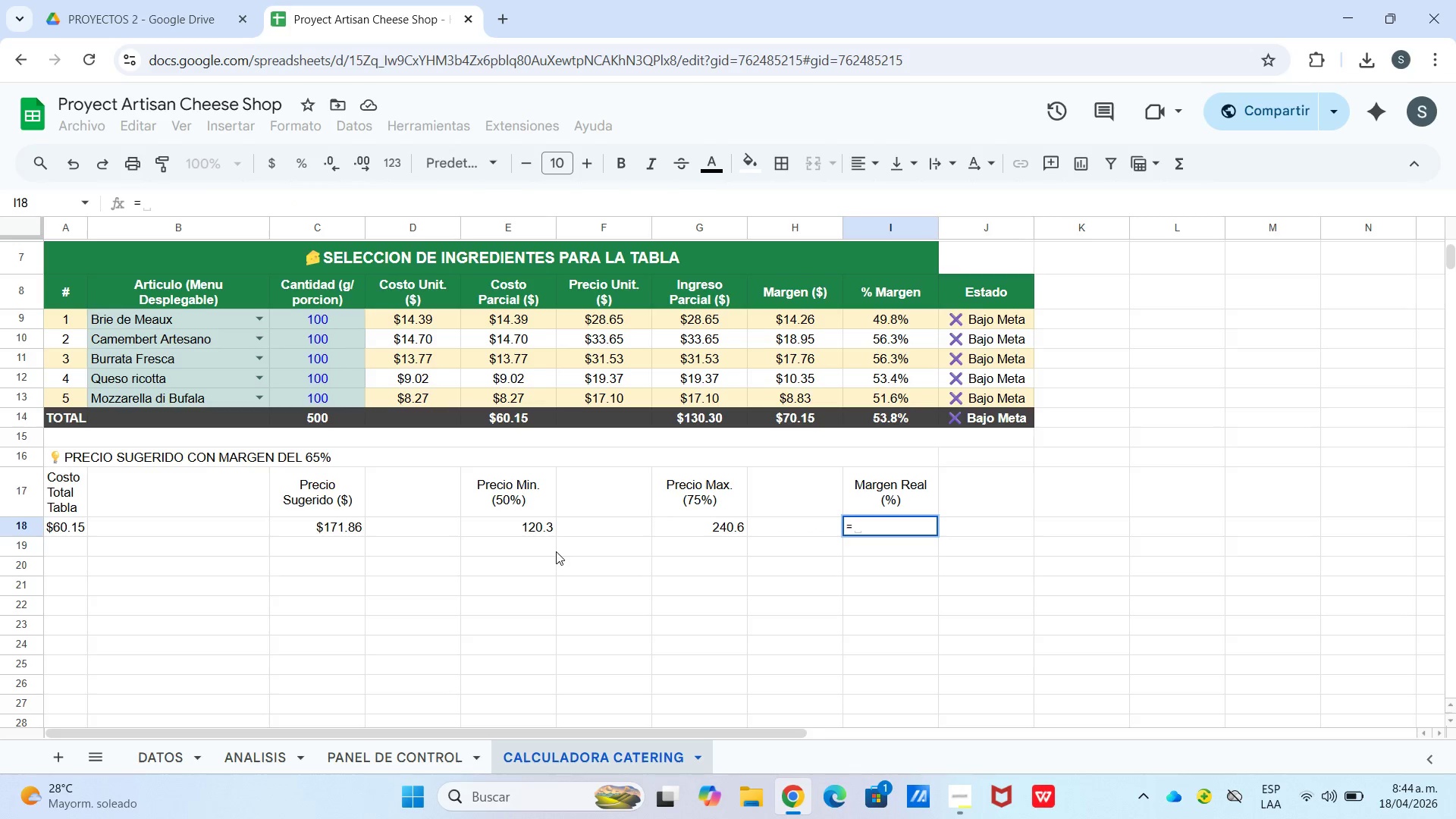 
type(si.er)
key(Tab)
type(h)
 